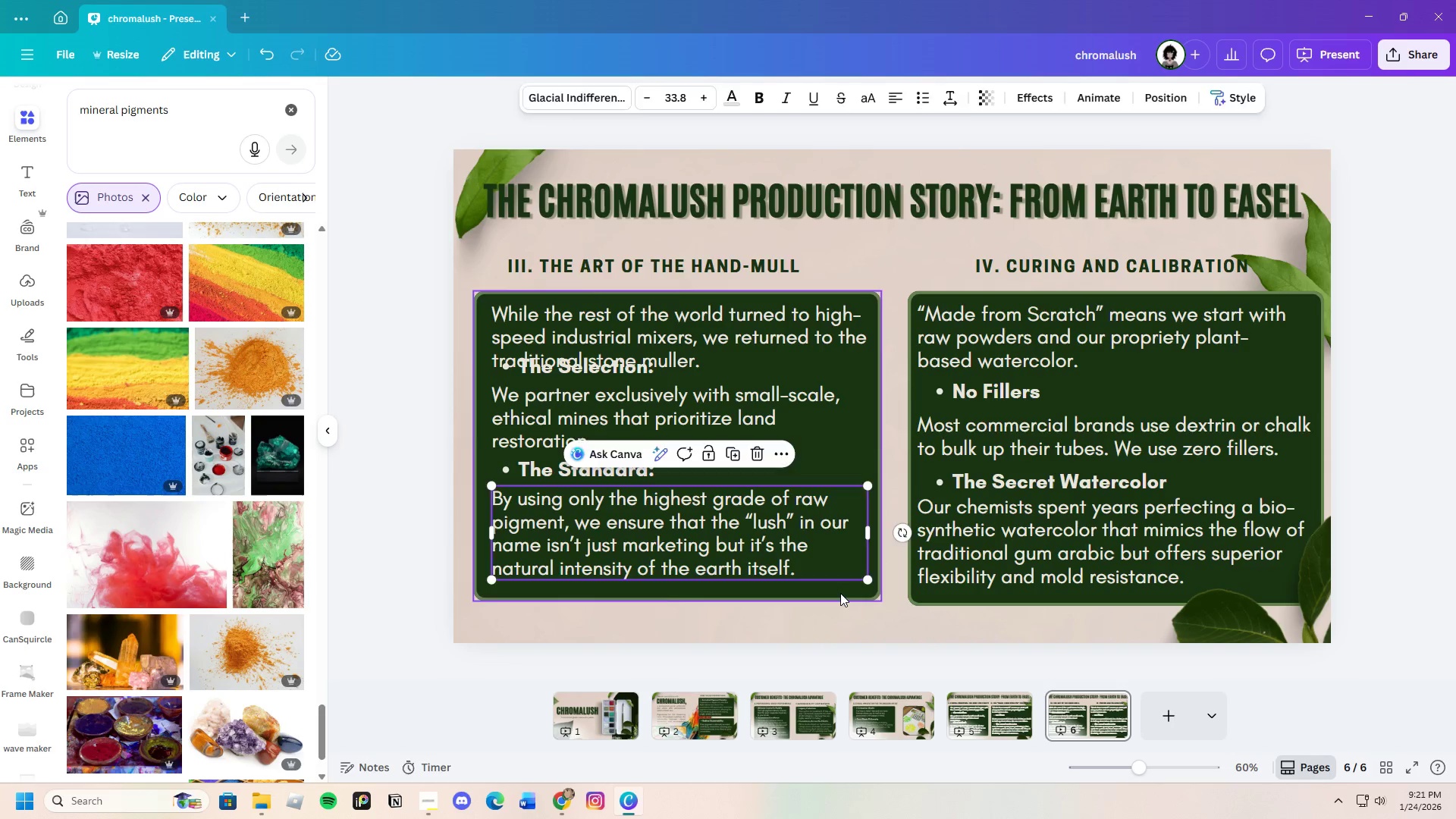 
left_click([840, 593])
 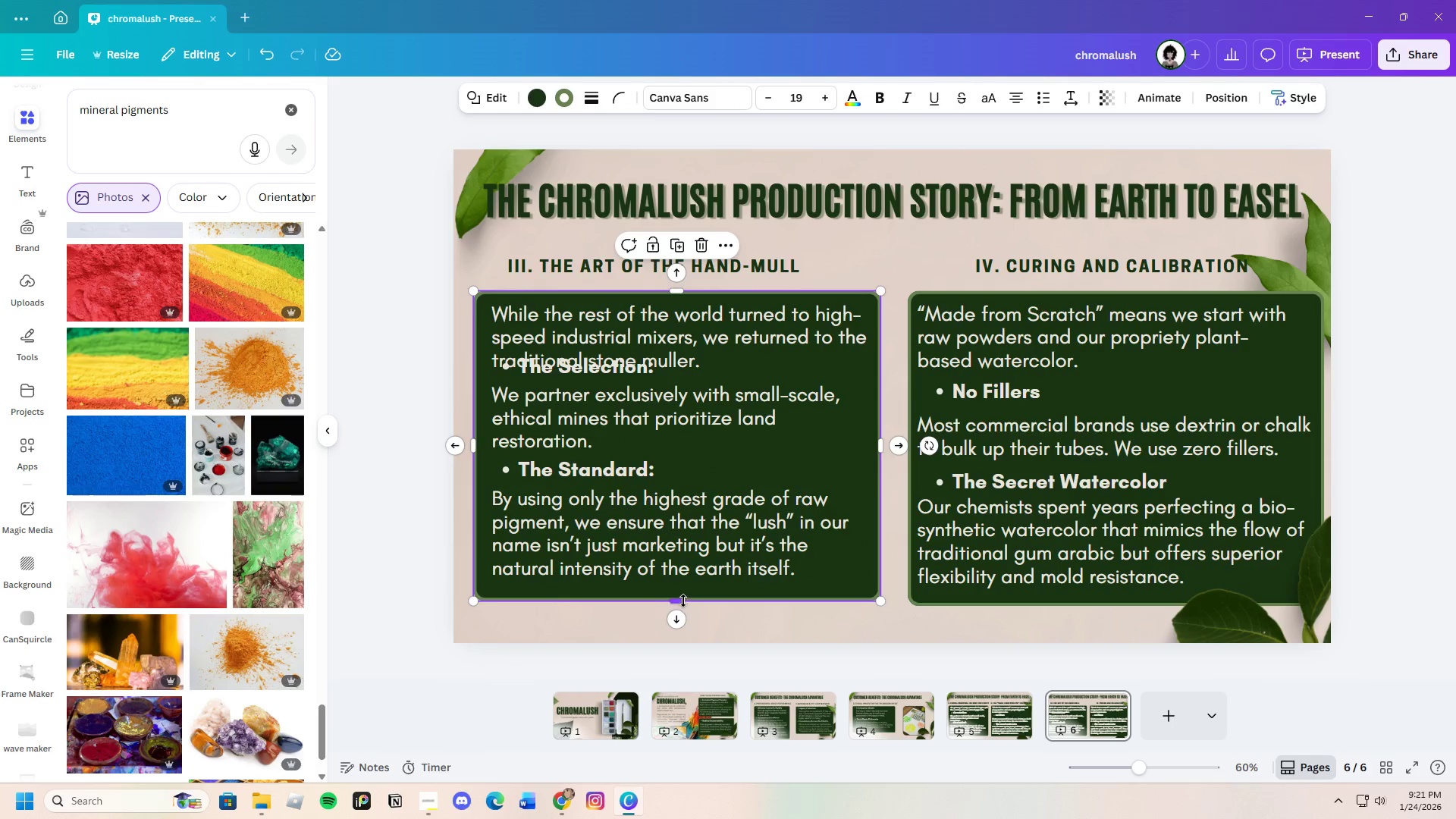 
left_click_drag(start_coordinate=[683, 601], to_coordinate=[692, 657])
 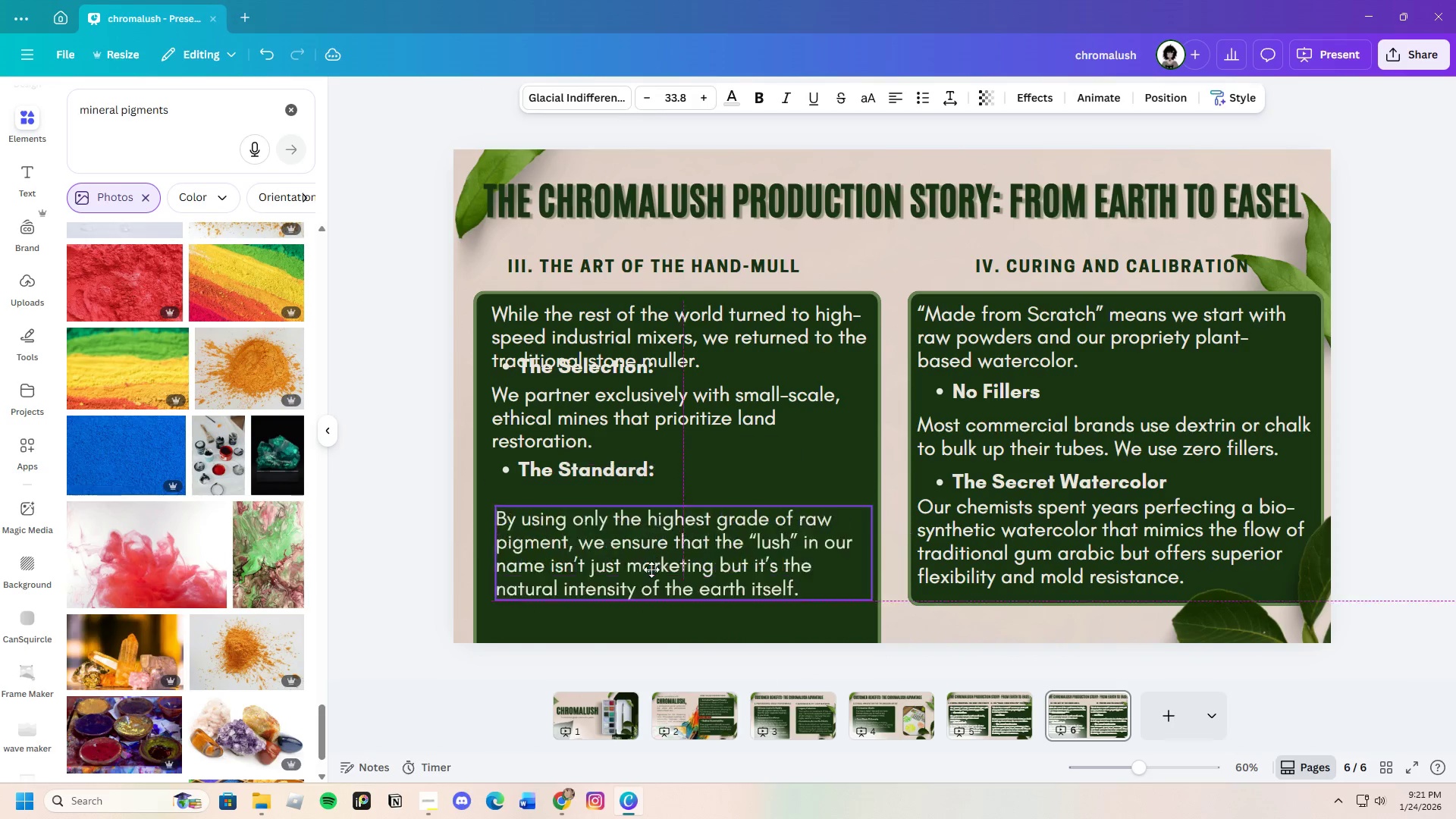 
left_click_drag(start_coordinate=[645, 536], to_coordinate=[651, 576])
 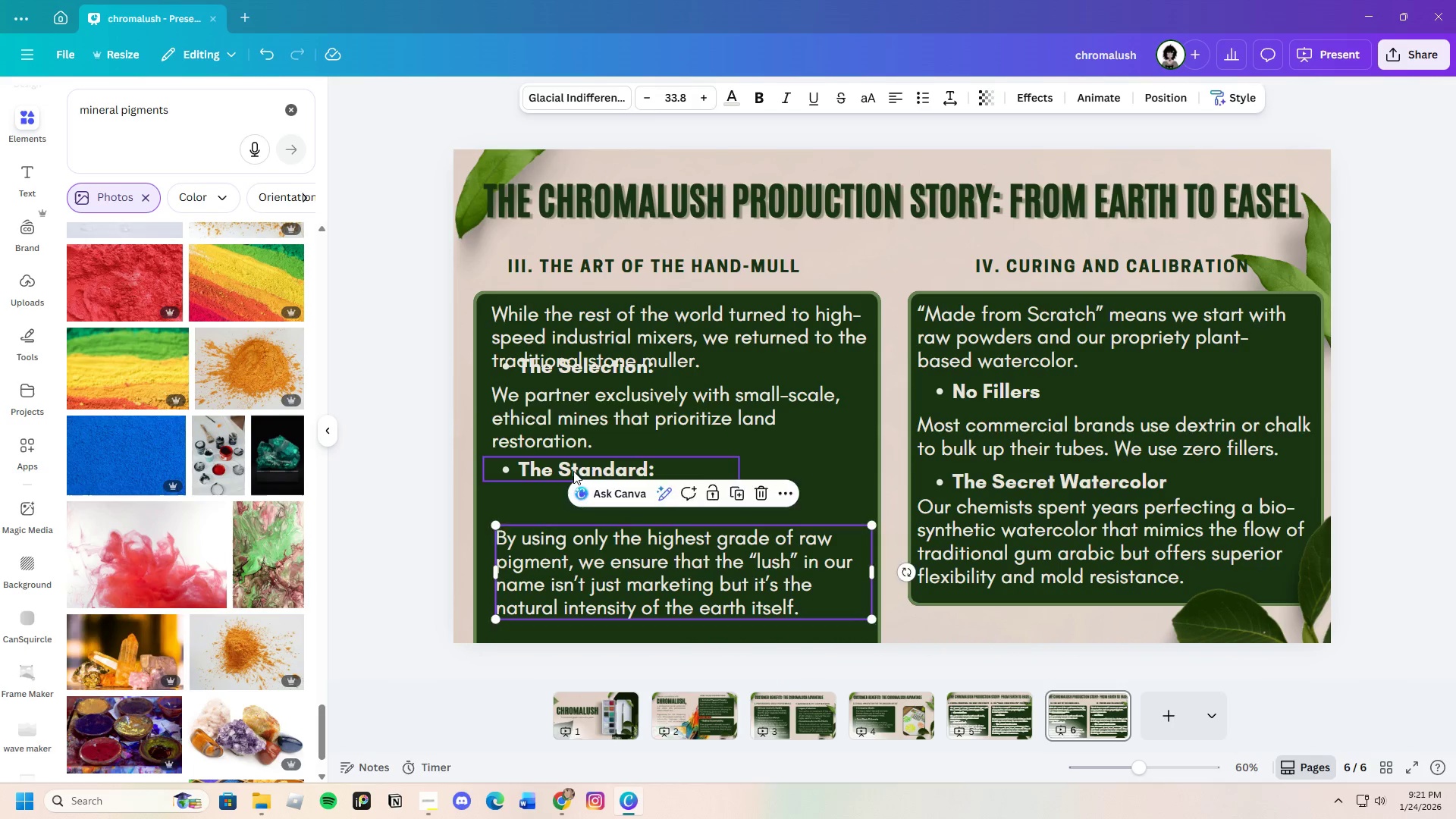 
left_click([573, 471])
 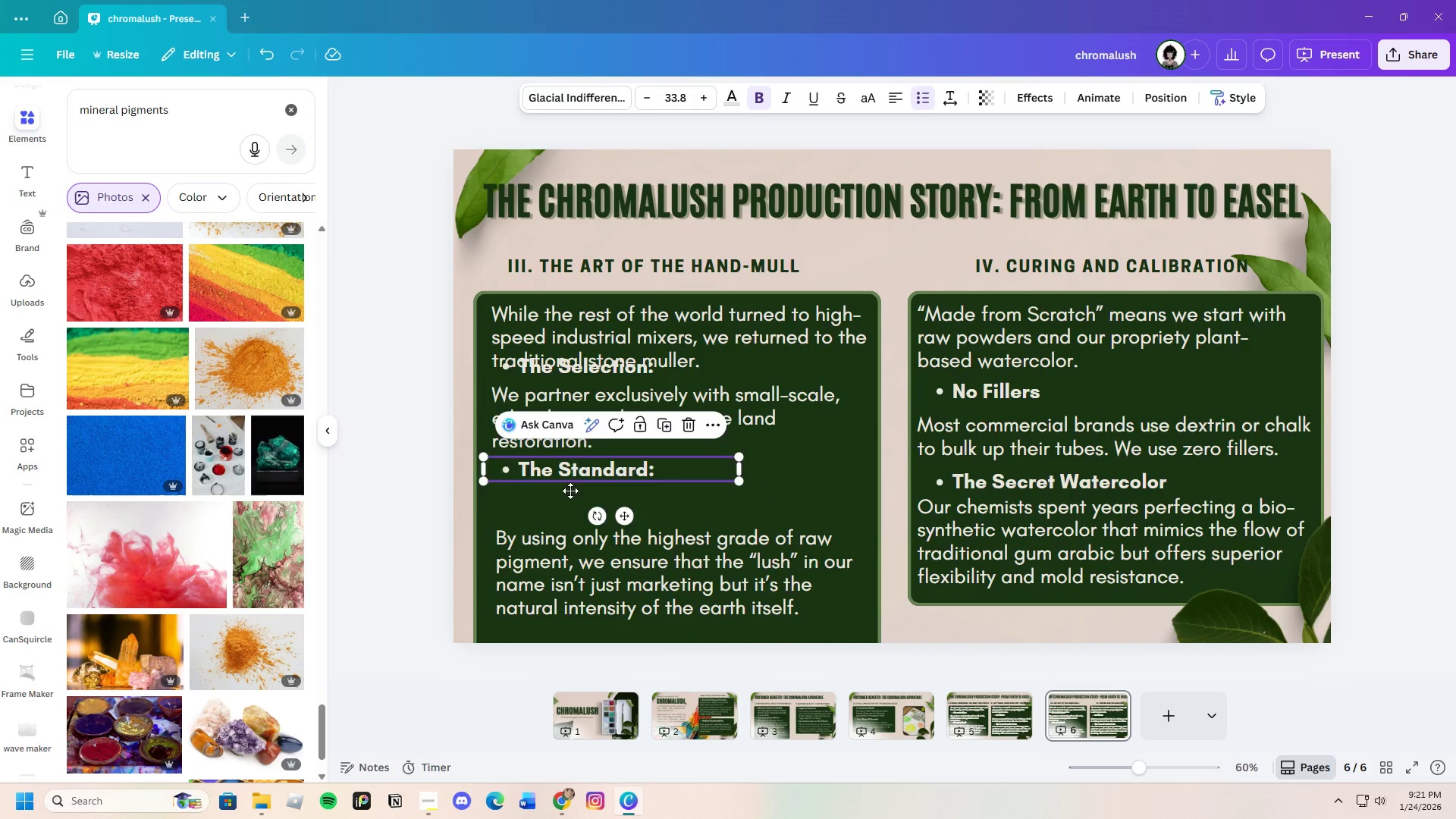 
left_click_drag(start_coordinate=[570, 470], to_coordinate=[573, 504])
 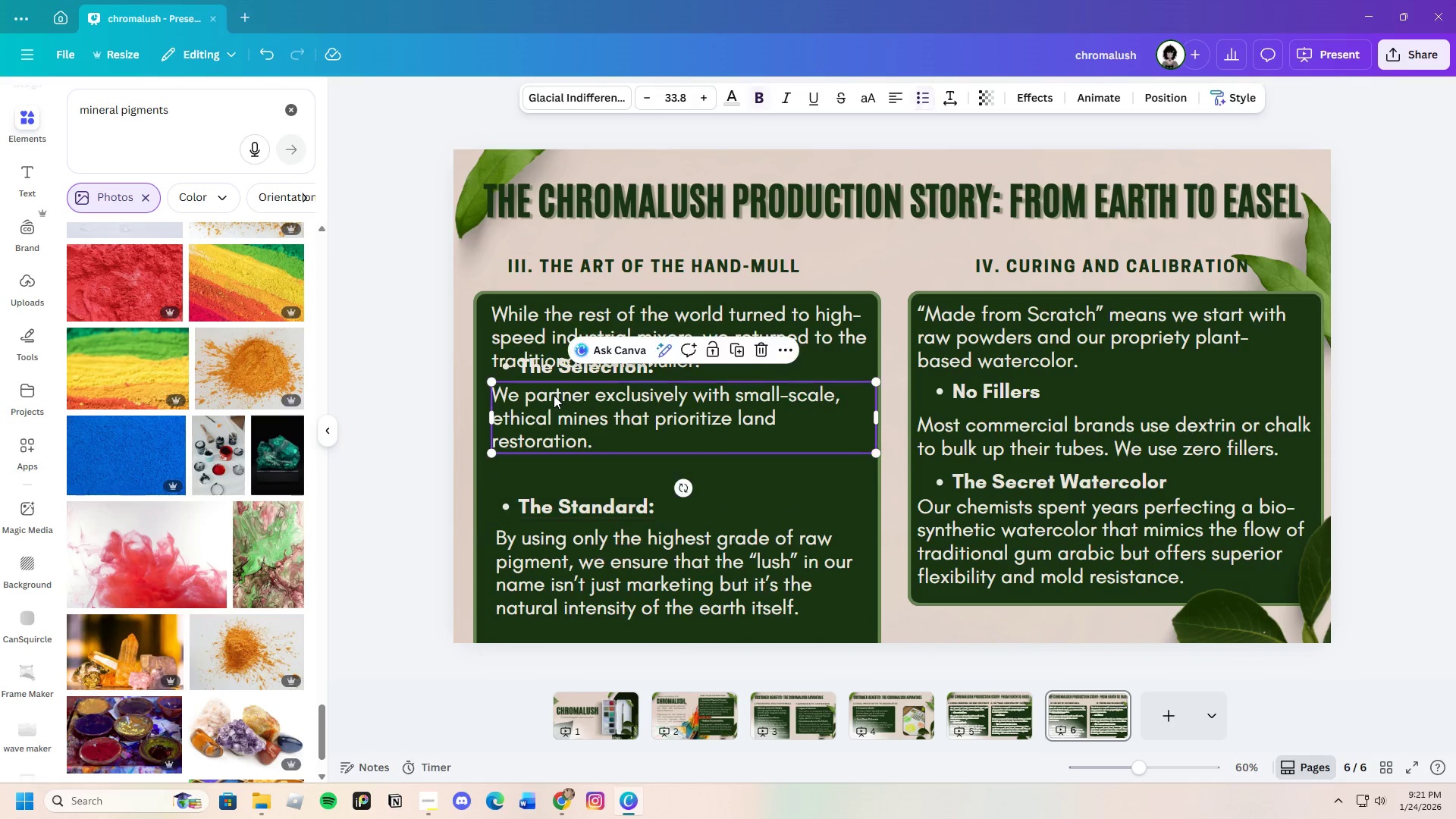 
left_click([554, 395])
 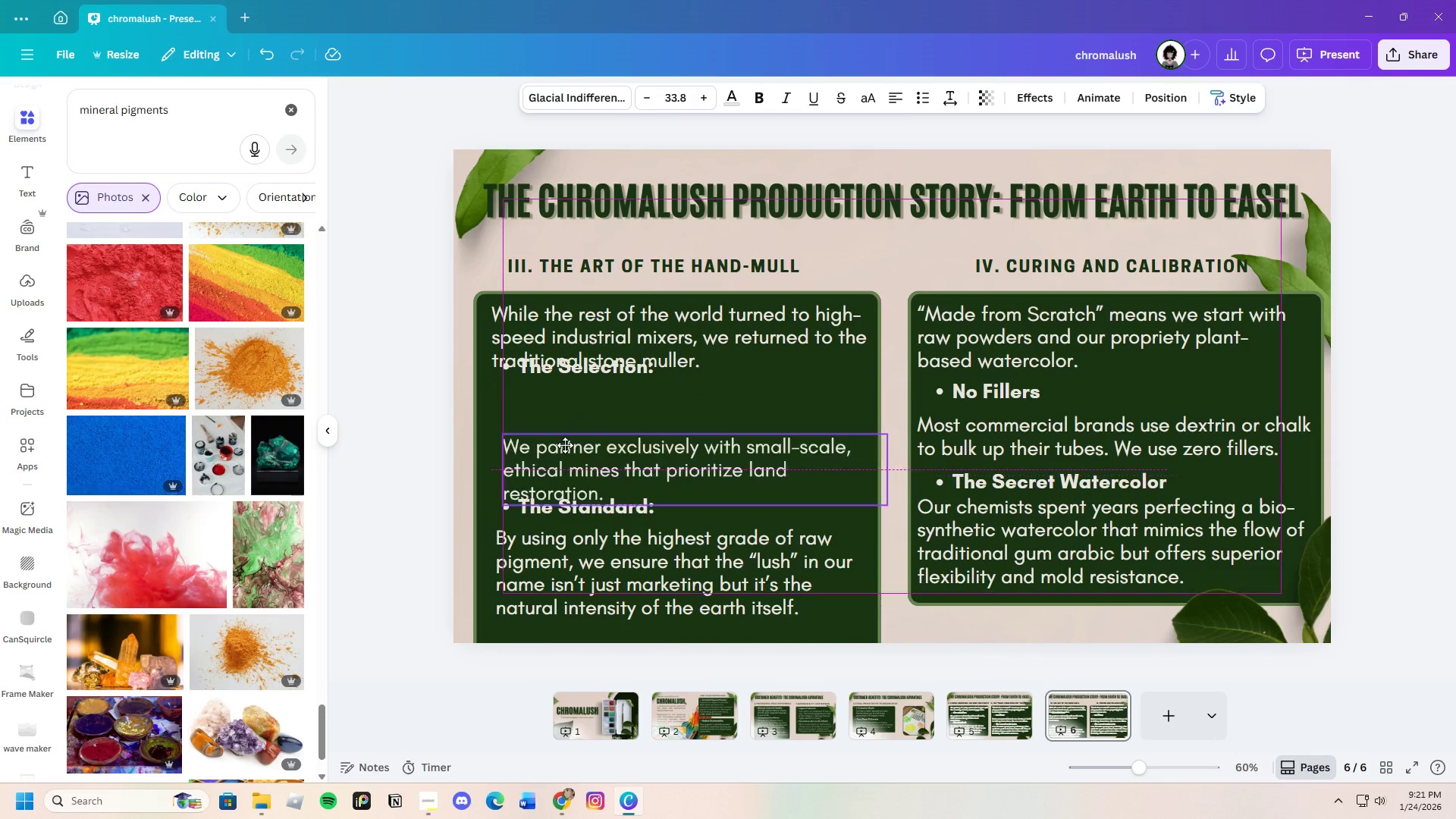 
left_click_drag(start_coordinate=[554, 395], to_coordinate=[565, 445])
 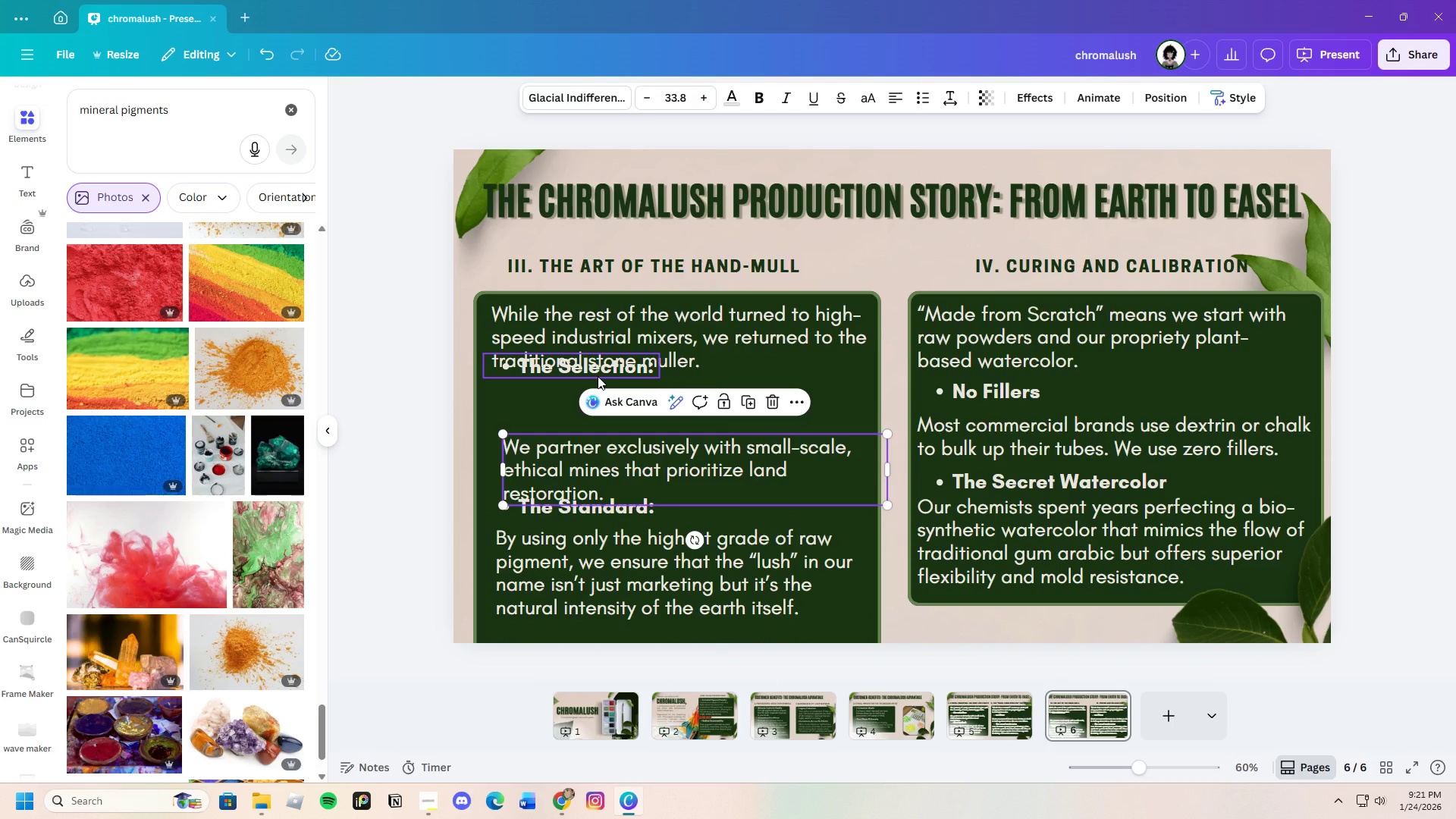 
left_click([598, 376])
 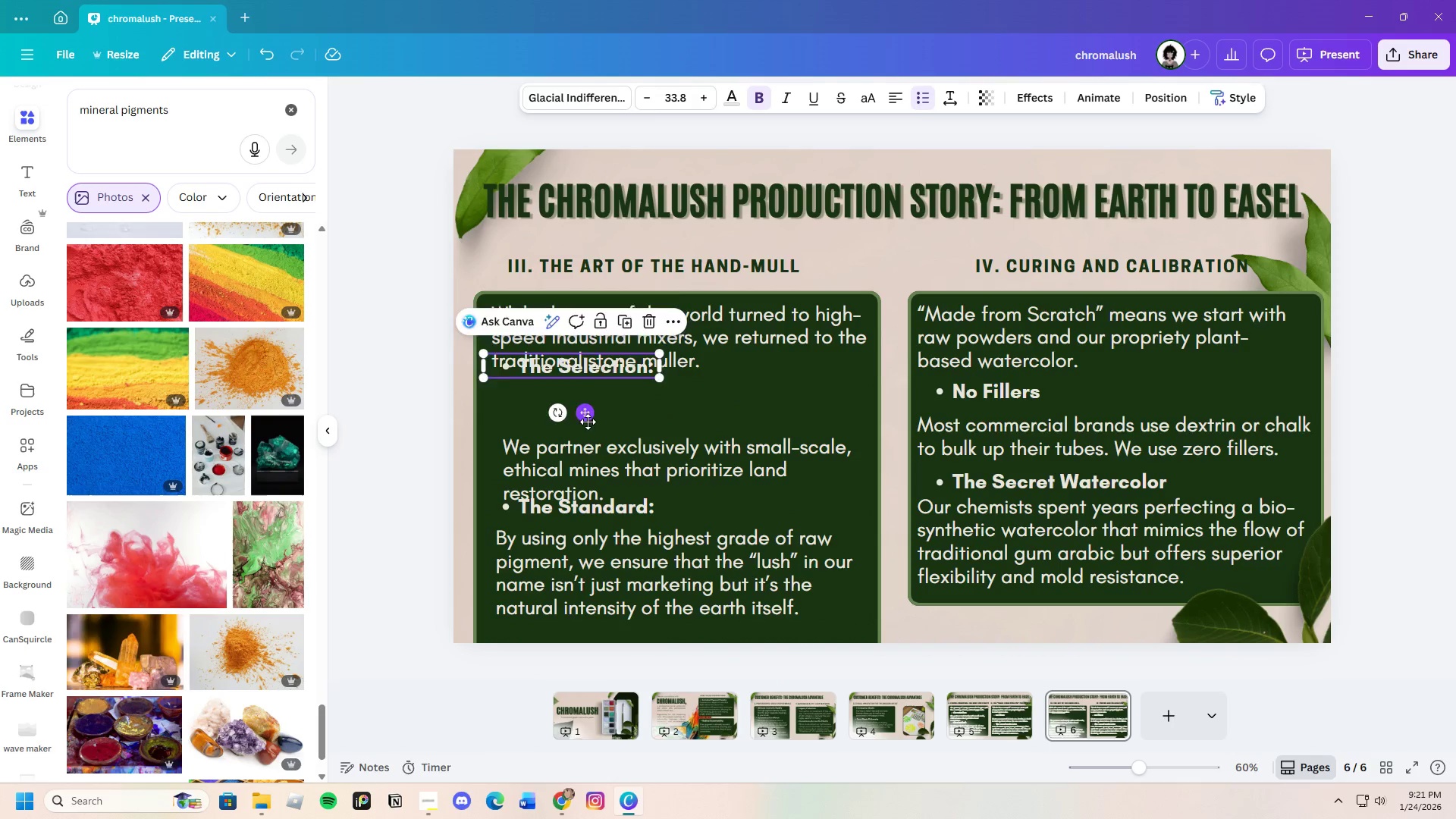 
left_click_drag(start_coordinate=[587, 411], to_coordinate=[596, 466])
 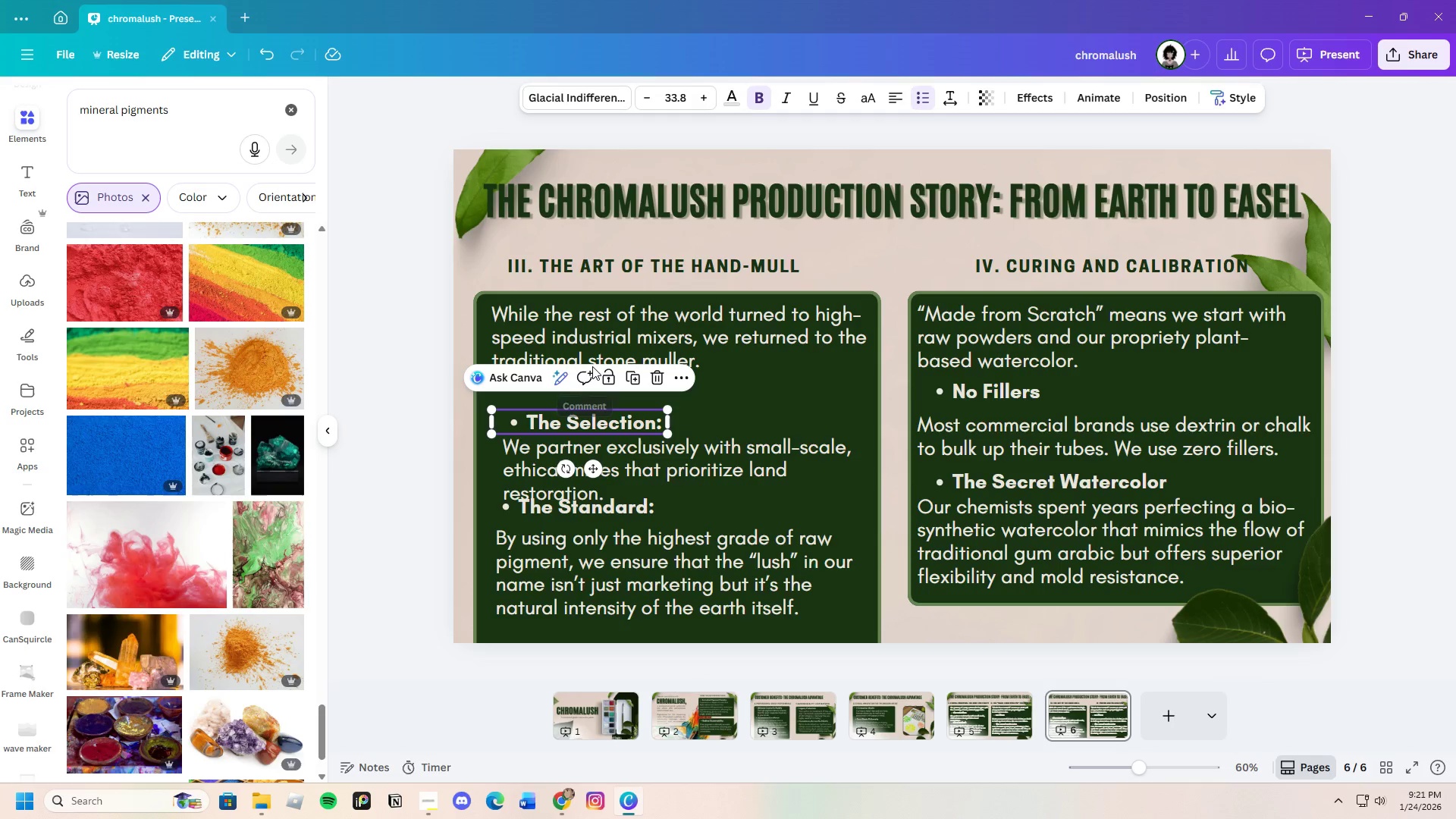 
left_click([592, 366])
 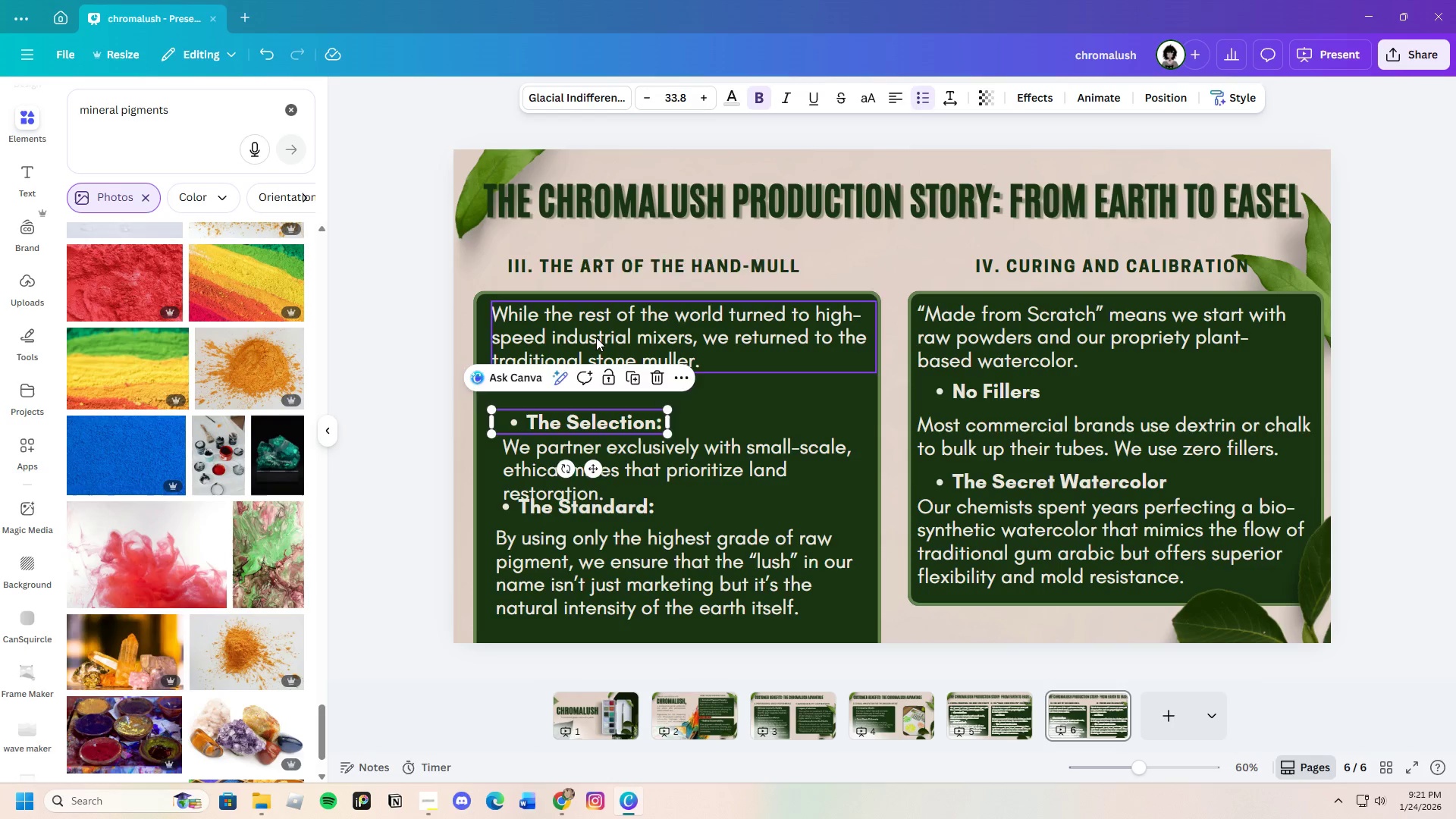 
left_click([596, 337])
 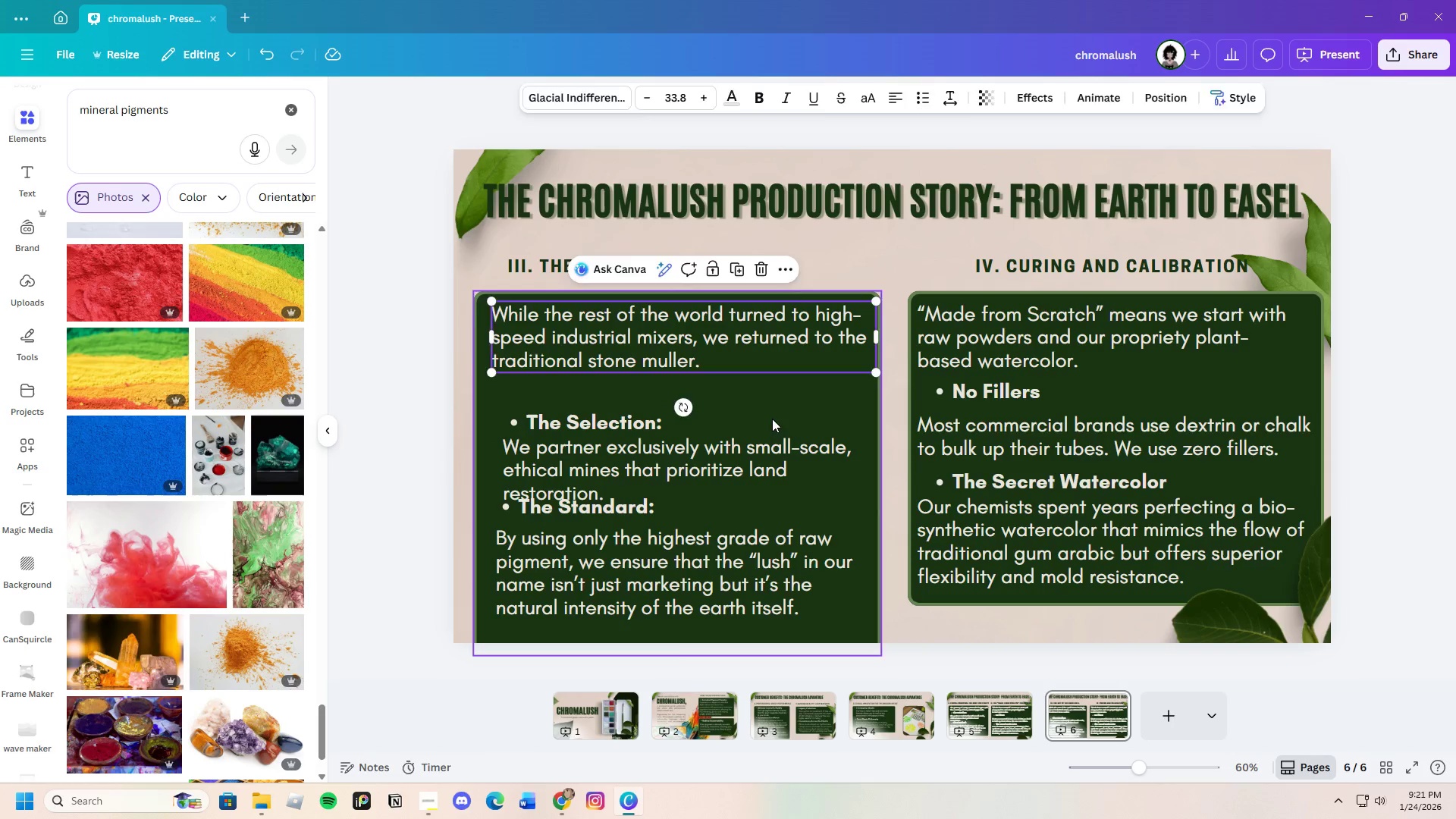 
left_click([772, 419])
 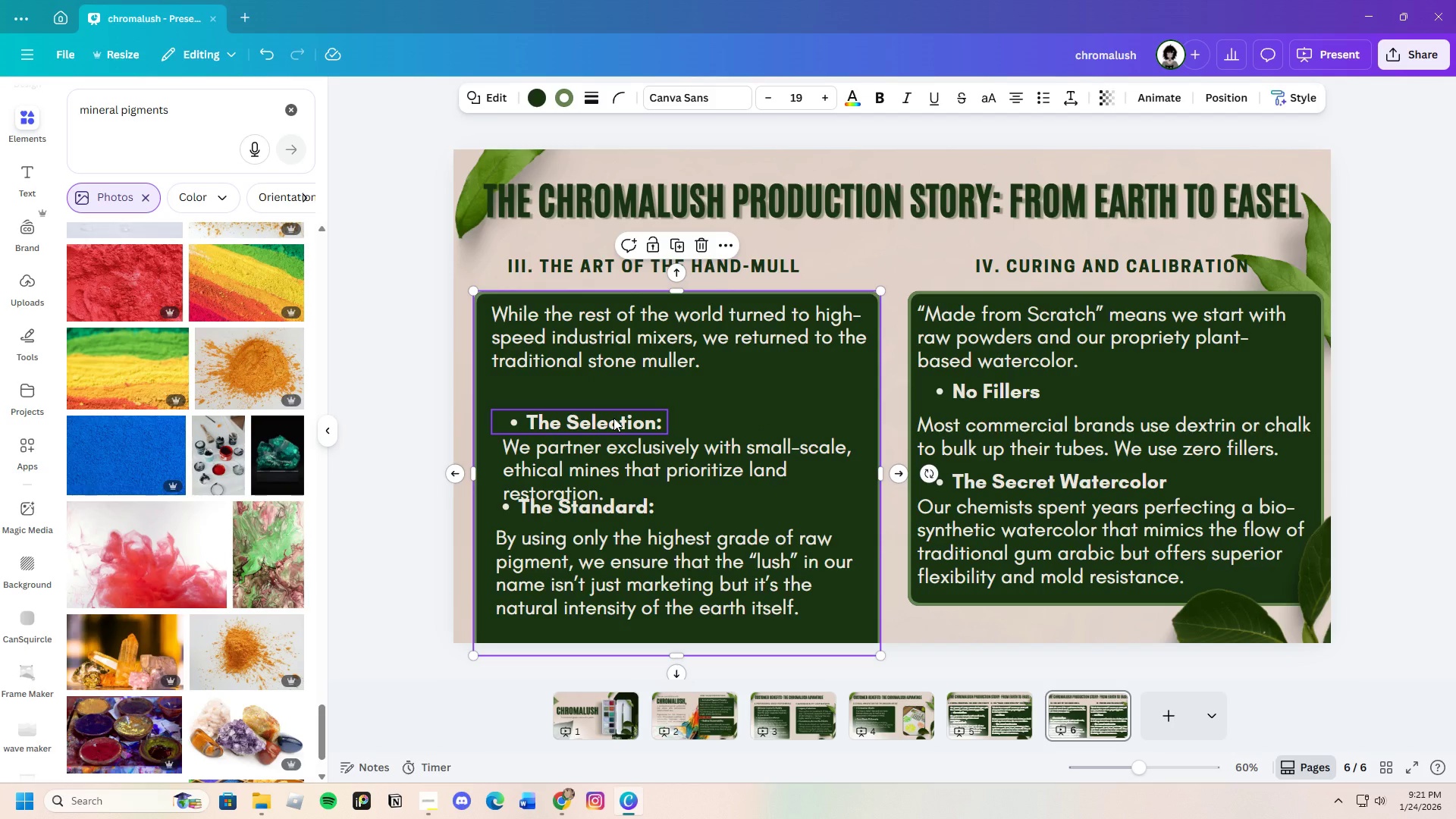 
left_click([613, 418])
 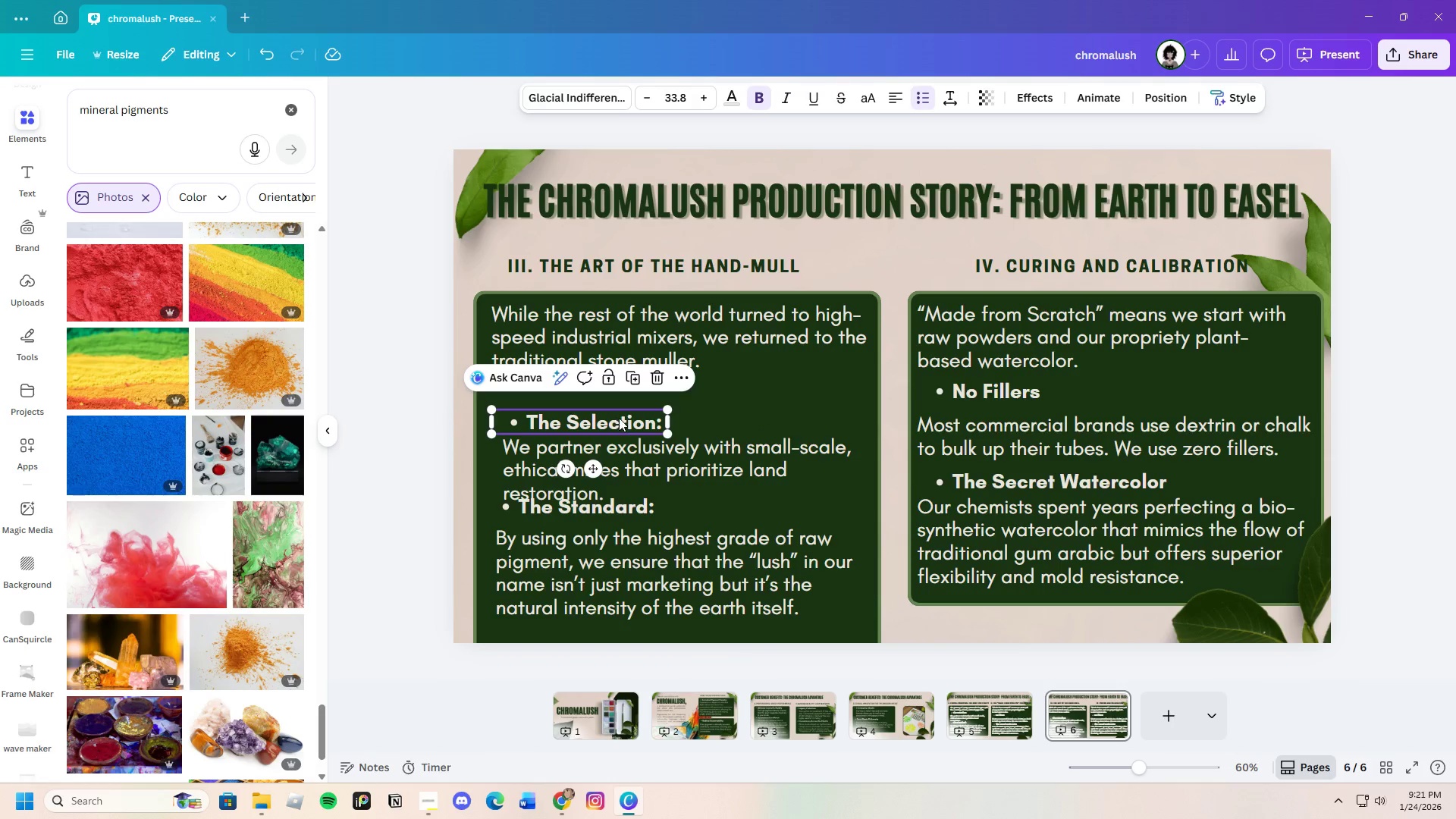 
left_click([620, 418])
 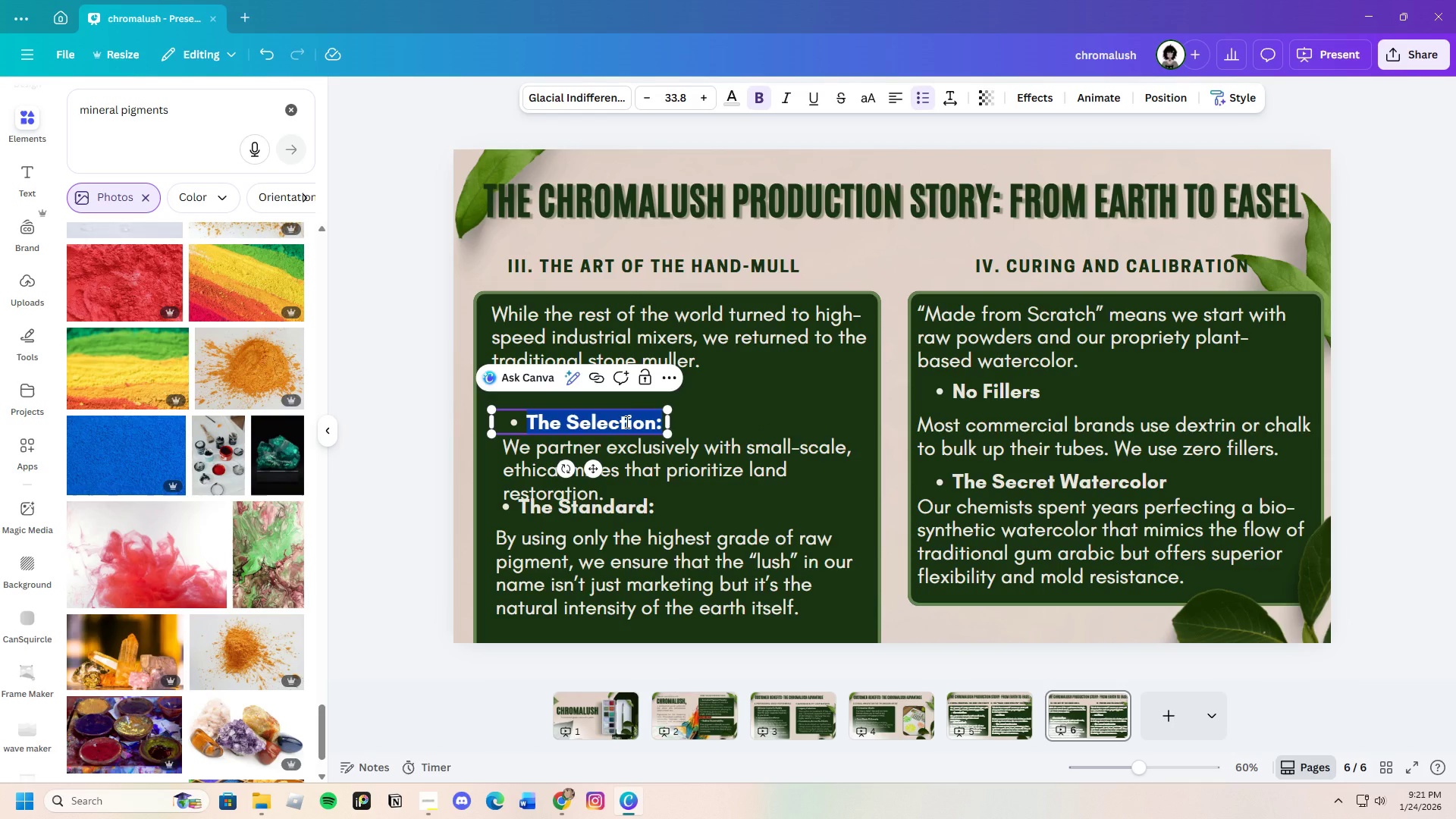 
key(Backspace)
 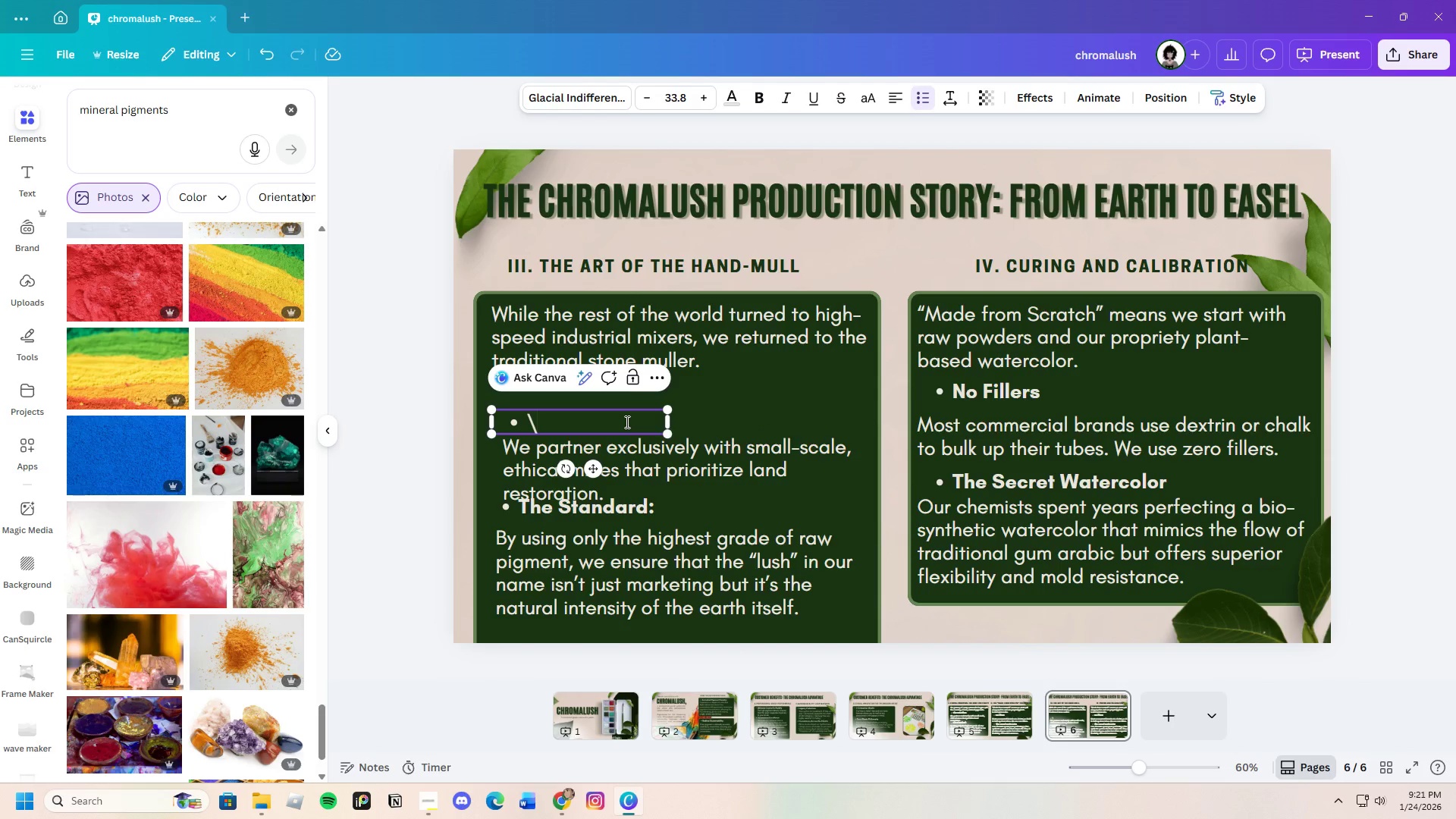 
key(Backslash)
 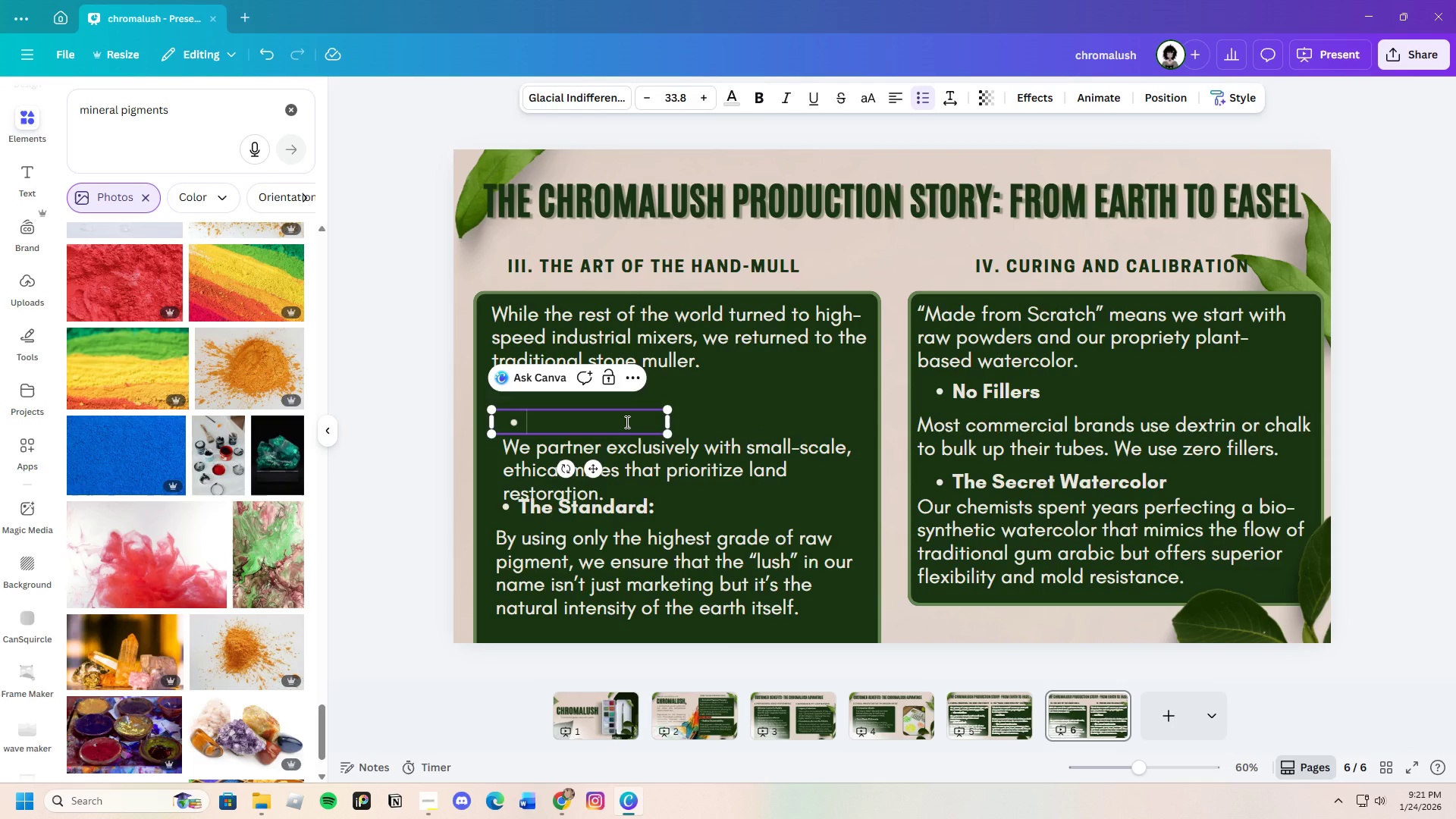 
key(Backspace)
 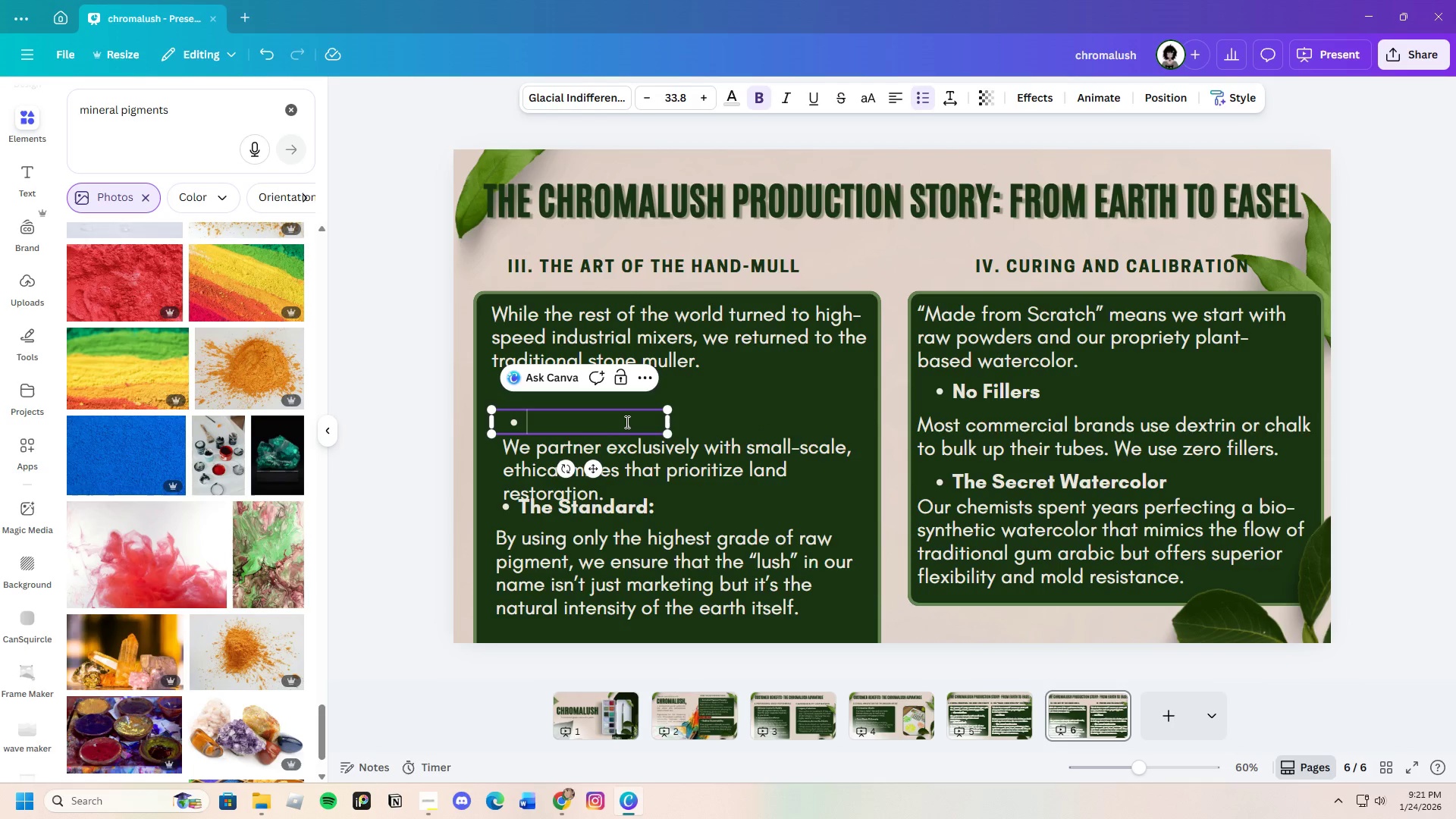 
key(Shift+ShiftLeft)
 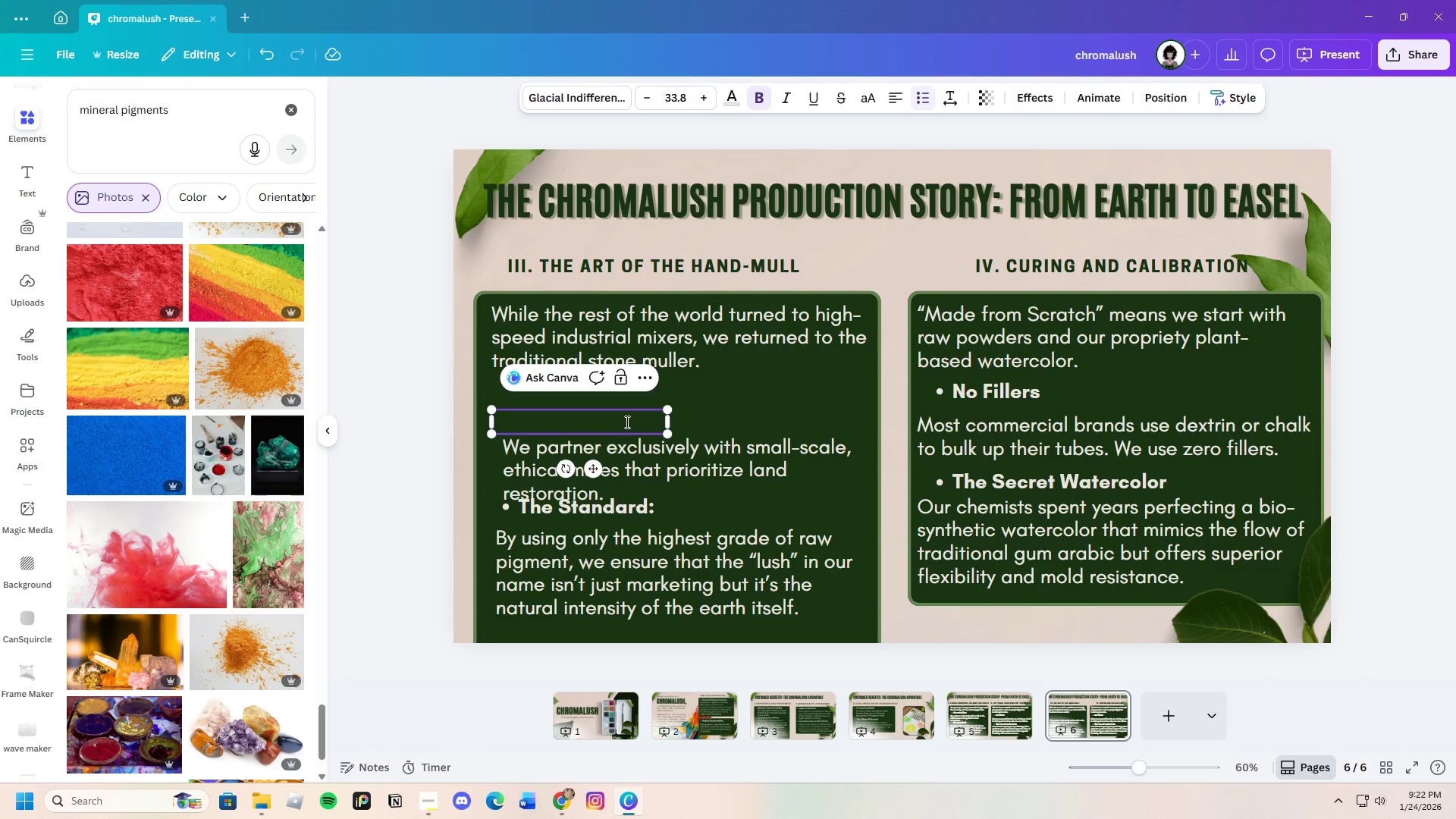 
key(Backspace)
 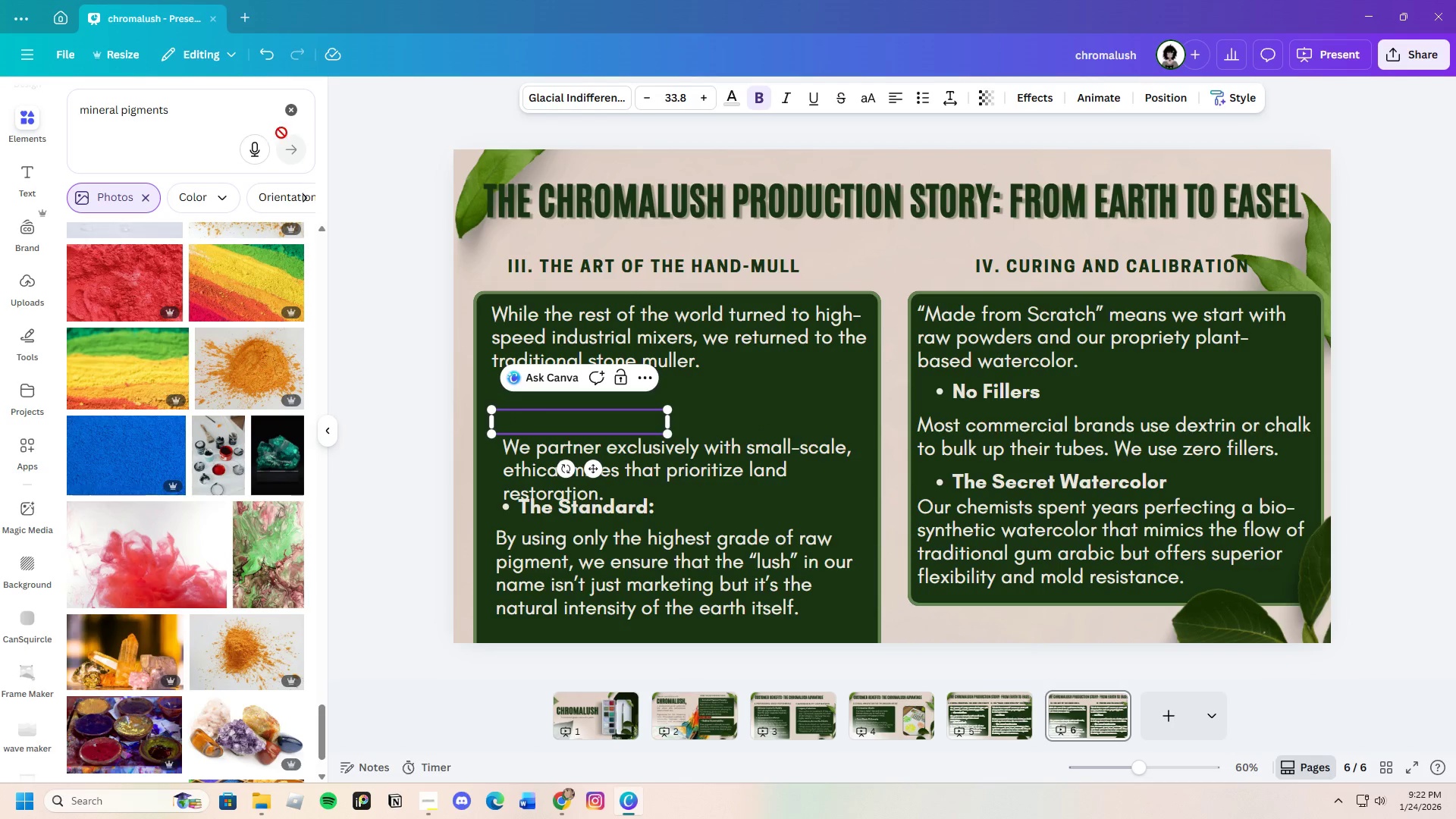 
left_click([259, 52])
 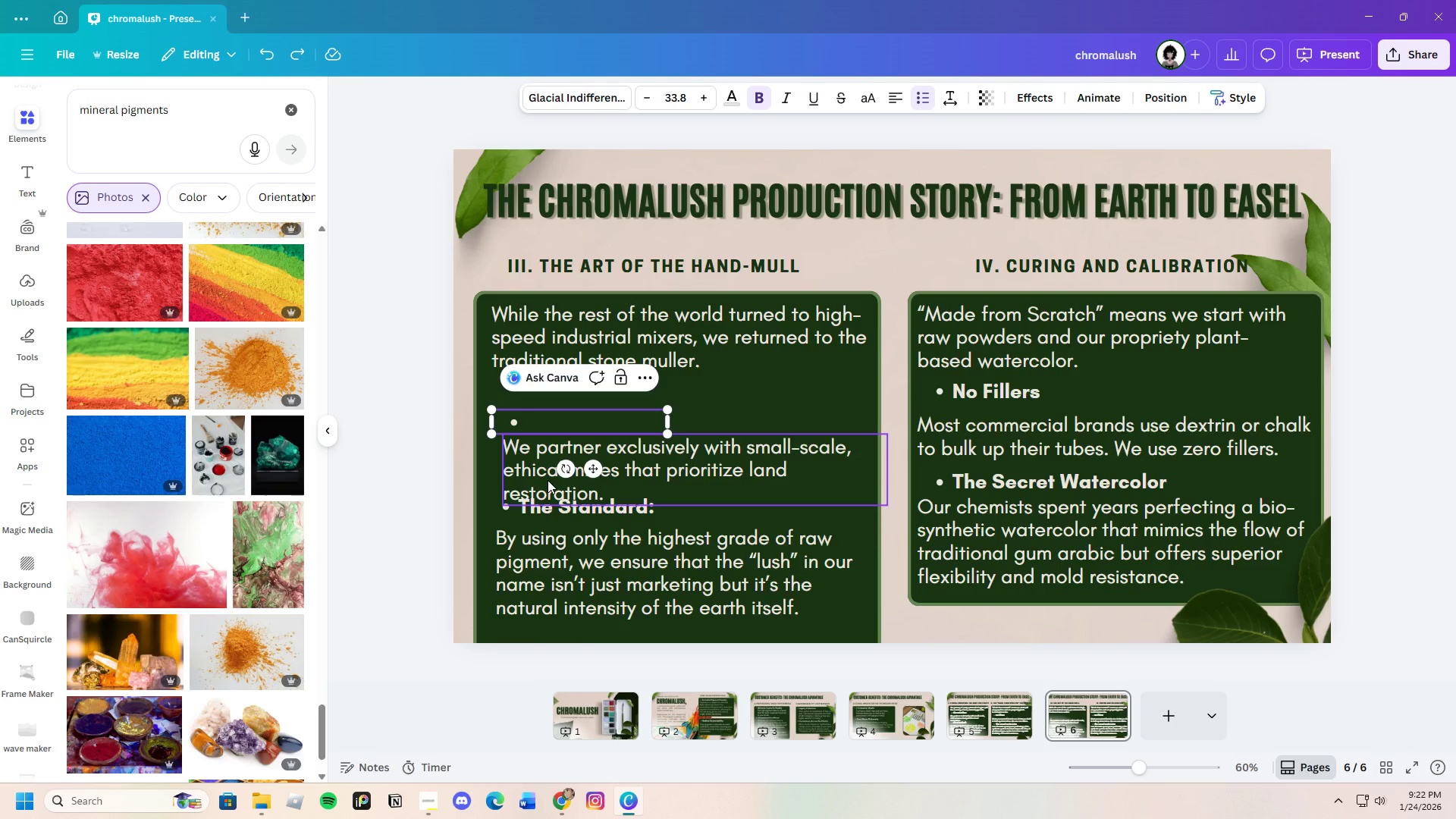 
type(Micro-Batching)
 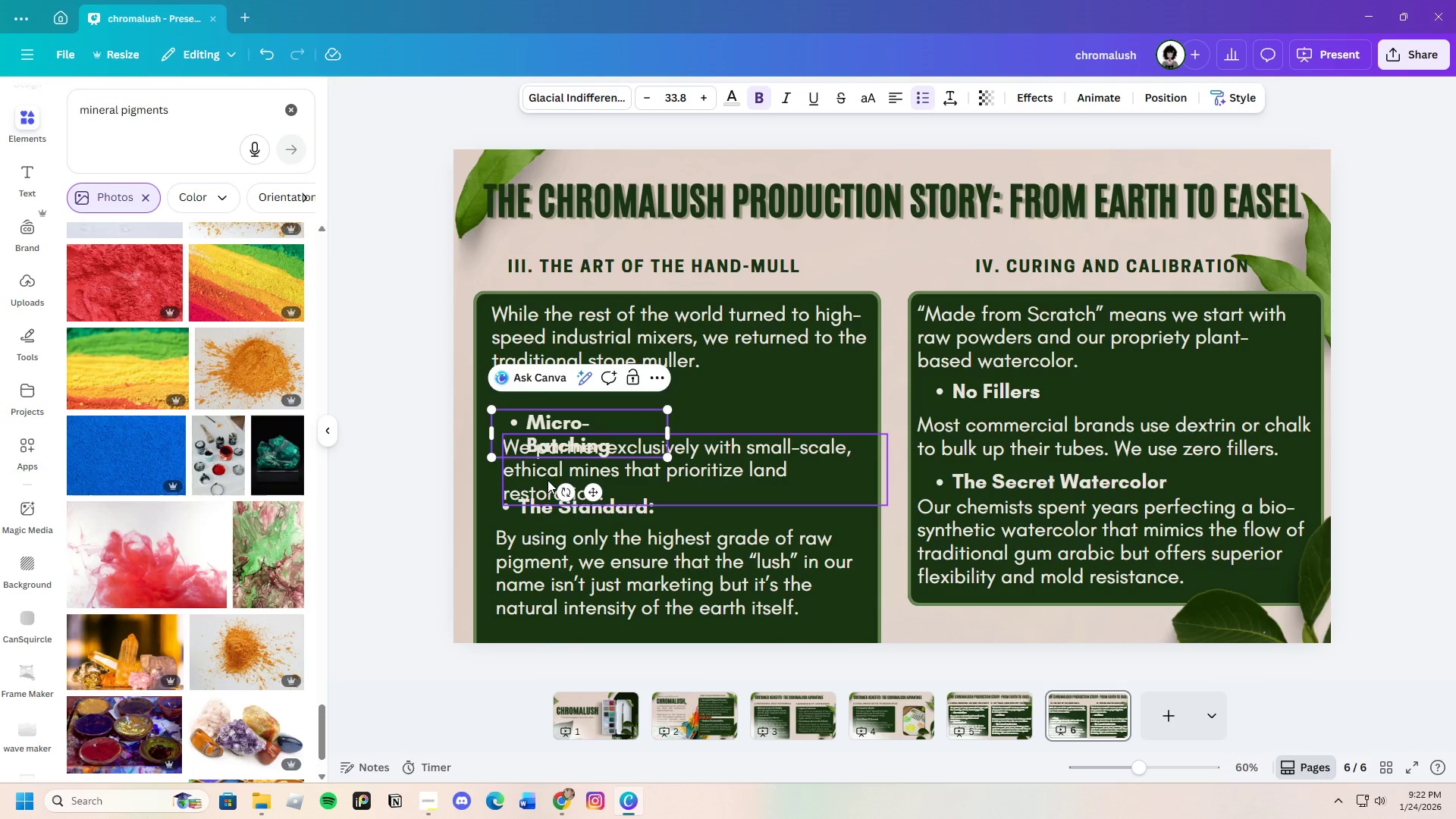 
left_click_drag(start_coordinate=[670, 430], to_coordinate=[688, 429])
 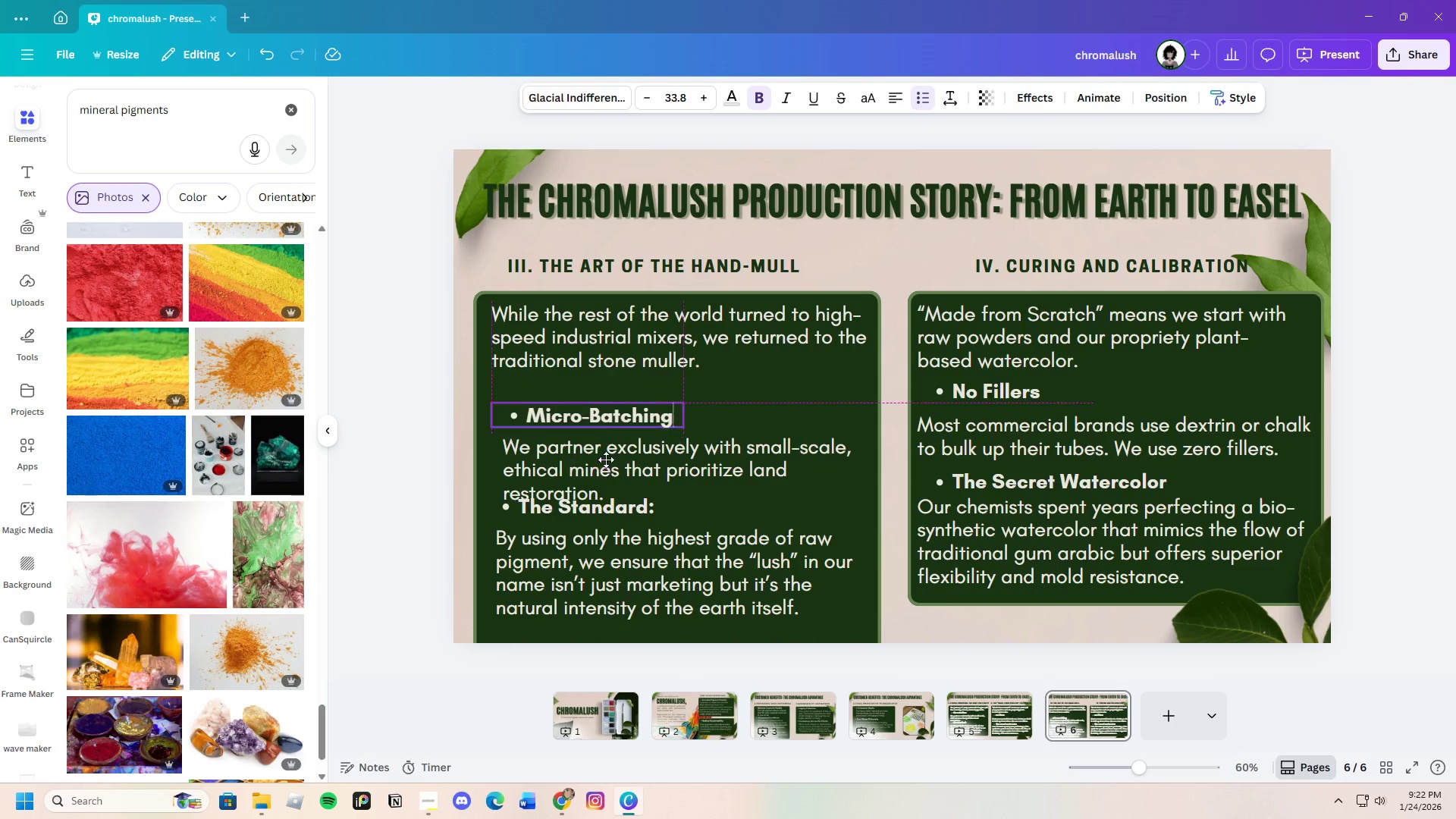 
left_click_drag(start_coordinate=[606, 472], to_coordinate=[607, 435])
 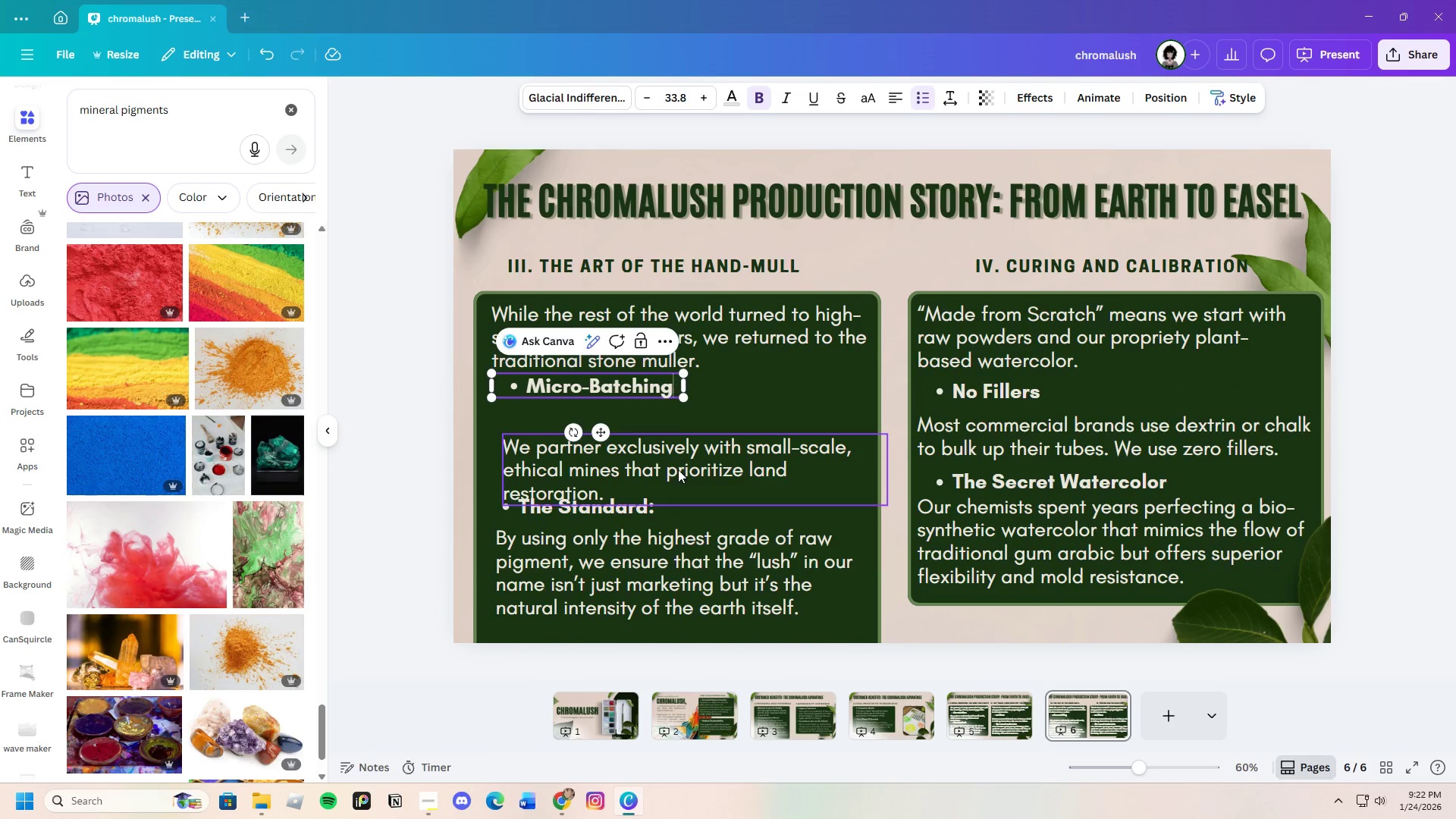 
left_click([678, 469])
 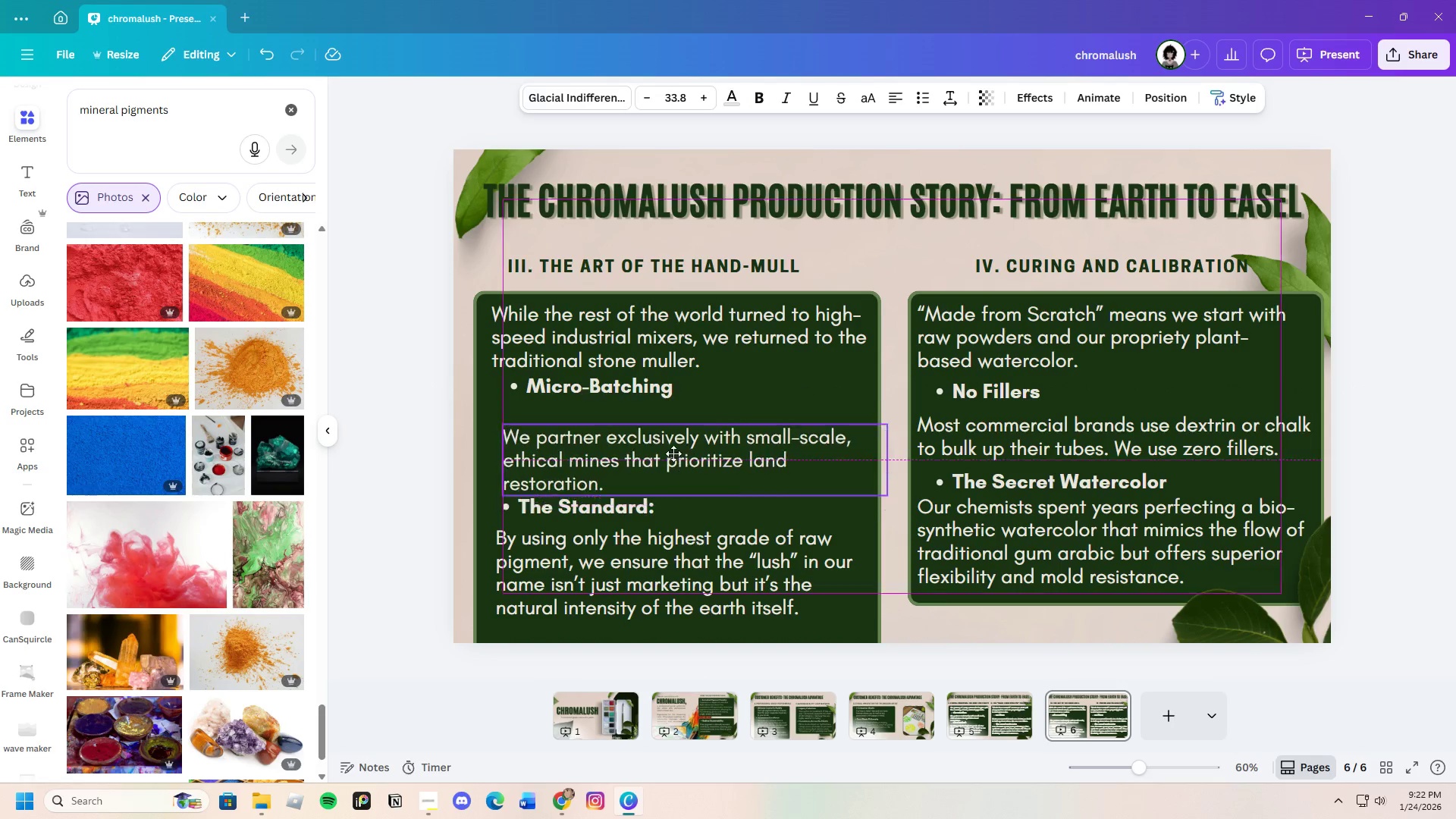 
left_click_drag(start_coordinate=[678, 469], to_coordinate=[673, 436])
 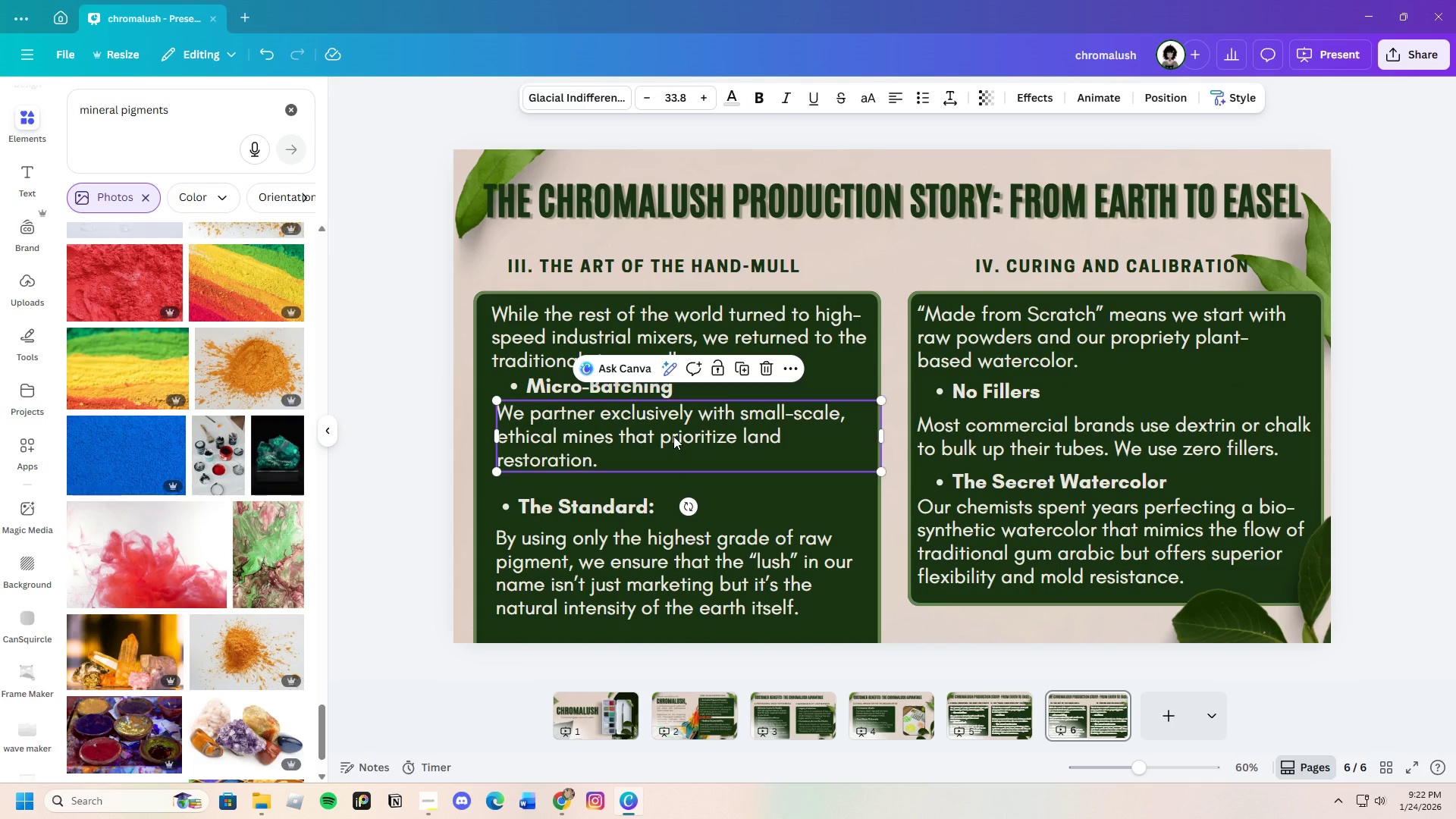 
wait(8.66)
 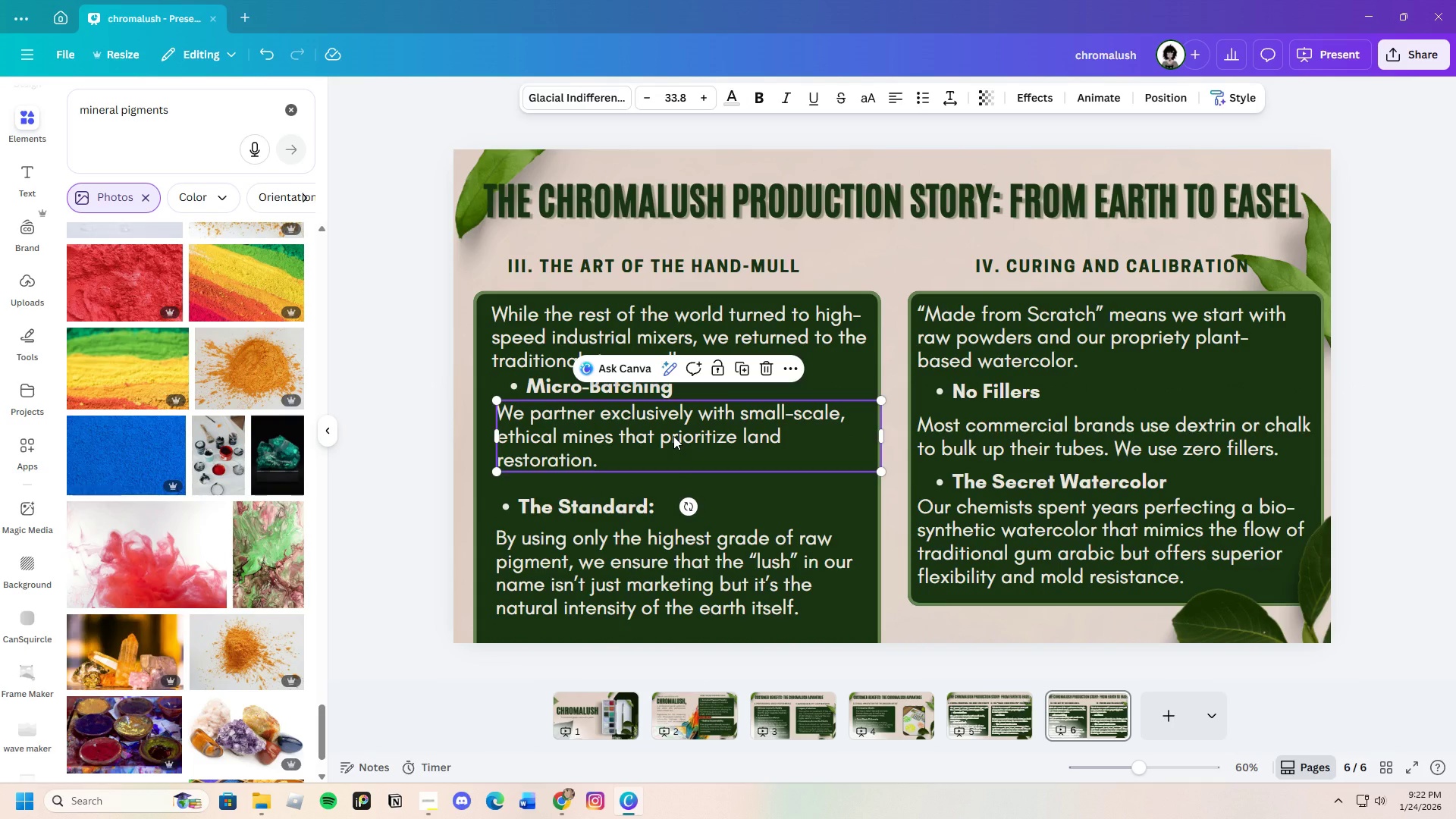 
left_click([673, 436])
 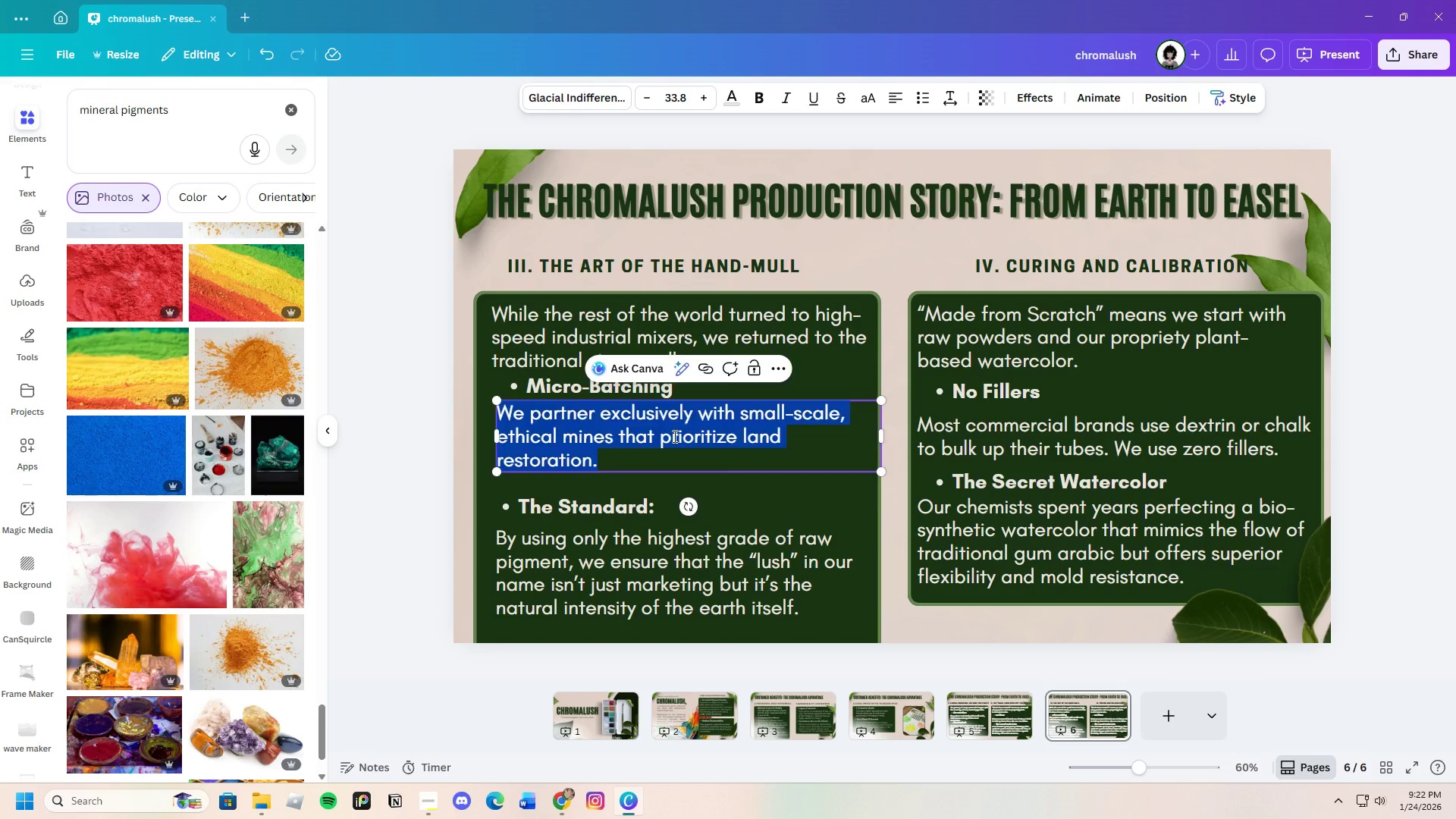 
key(Backspace)
type(Wre )
key(Backspace)
key(Backspace)
type(e)
key(Backspace)
key(Backspace)
type(e process our oaints )
key(Backspace)
key(Backspace)
key(Backspace)
key(Backspace)
key(Backspace)
key(Backspace)
key(Backspace)
type(paints )
key(Backspace)
type(in )
key(Backspace)
key(Backspace)
key(Backspace)
type( in small )
key(Backspace)
type(, controlled batches.)
 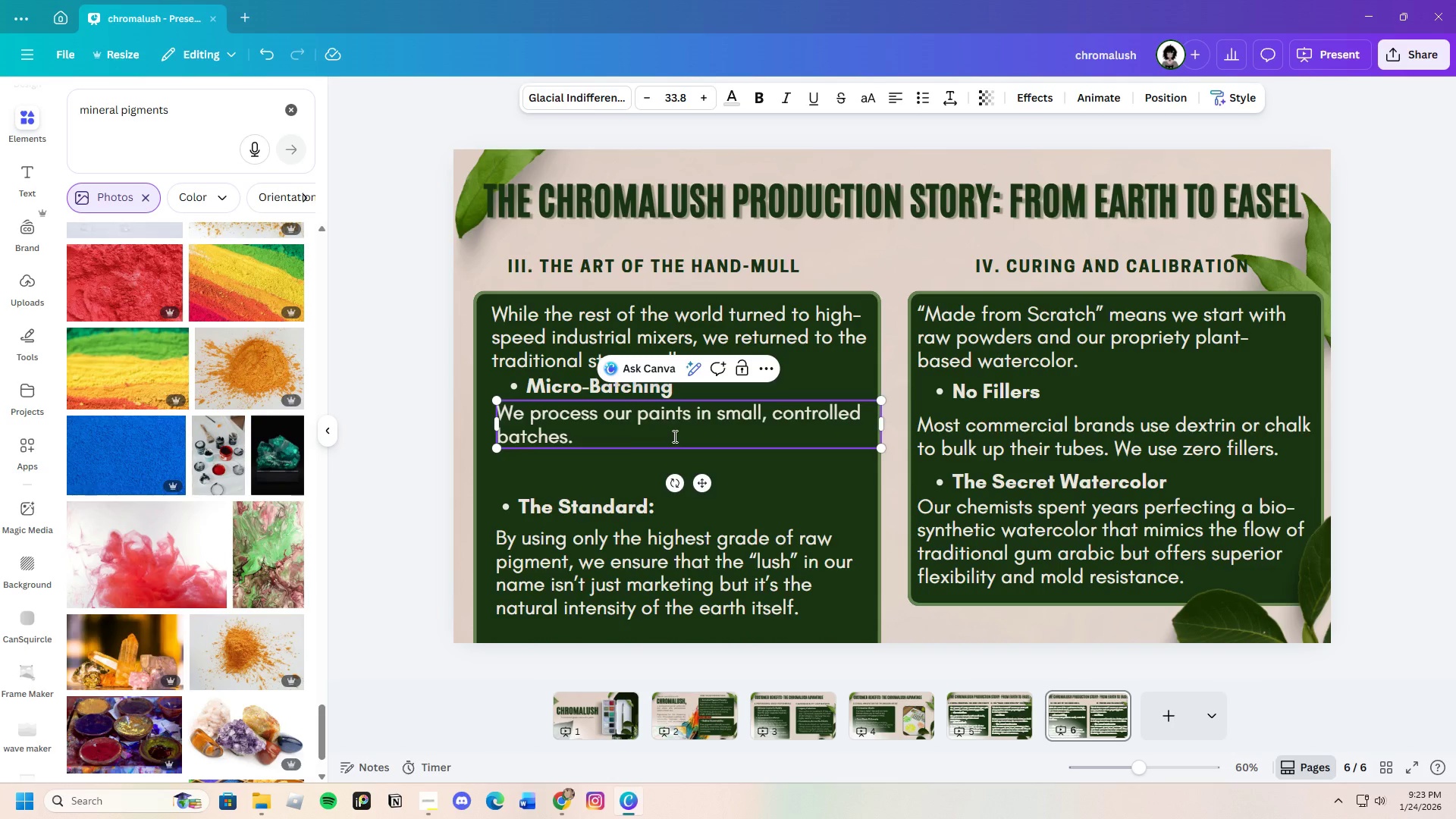 
left_click([811, 499])
 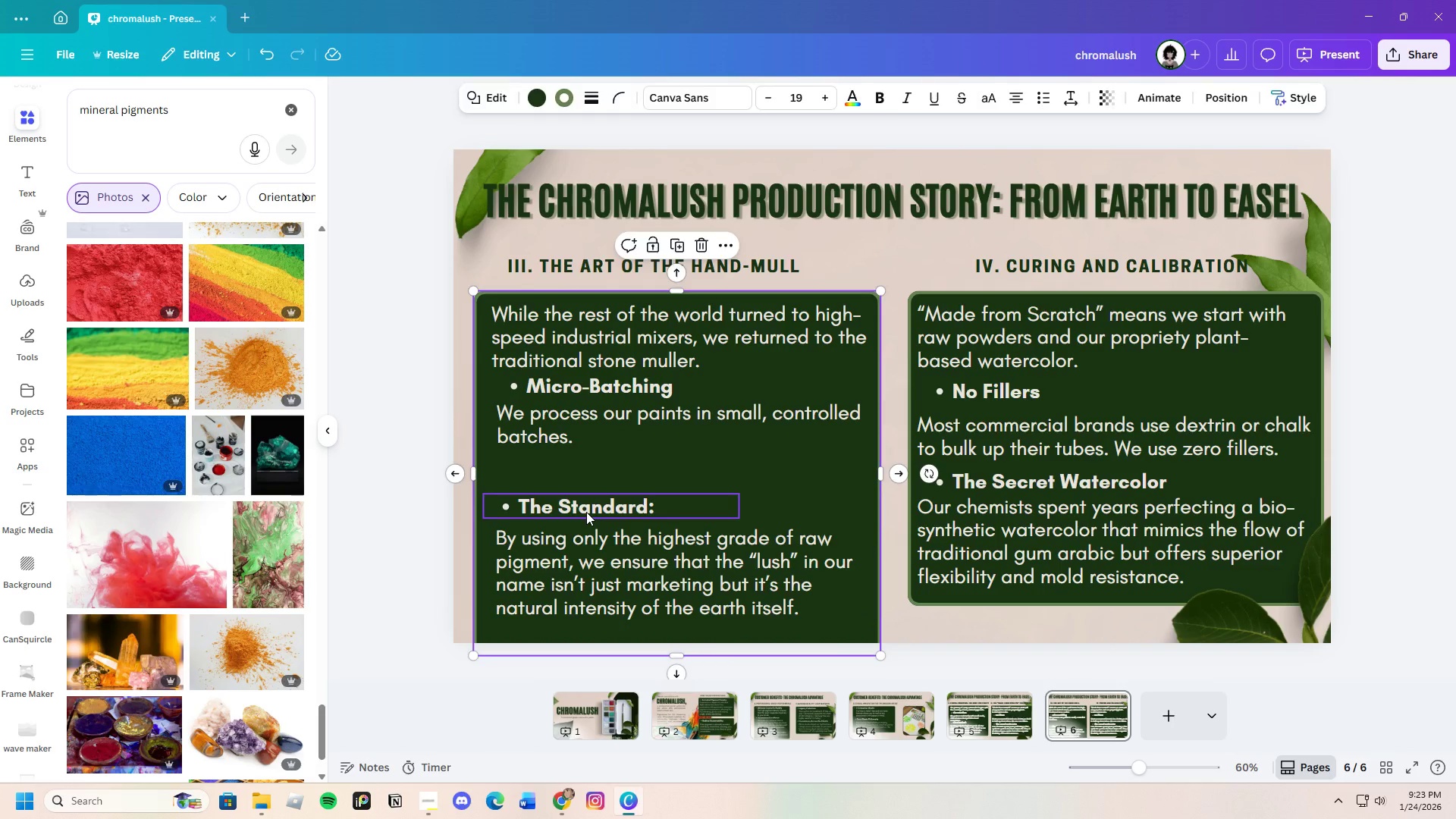 
left_click_drag(start_coordinate=[586, 512], to_coordinate=[600, 475])
 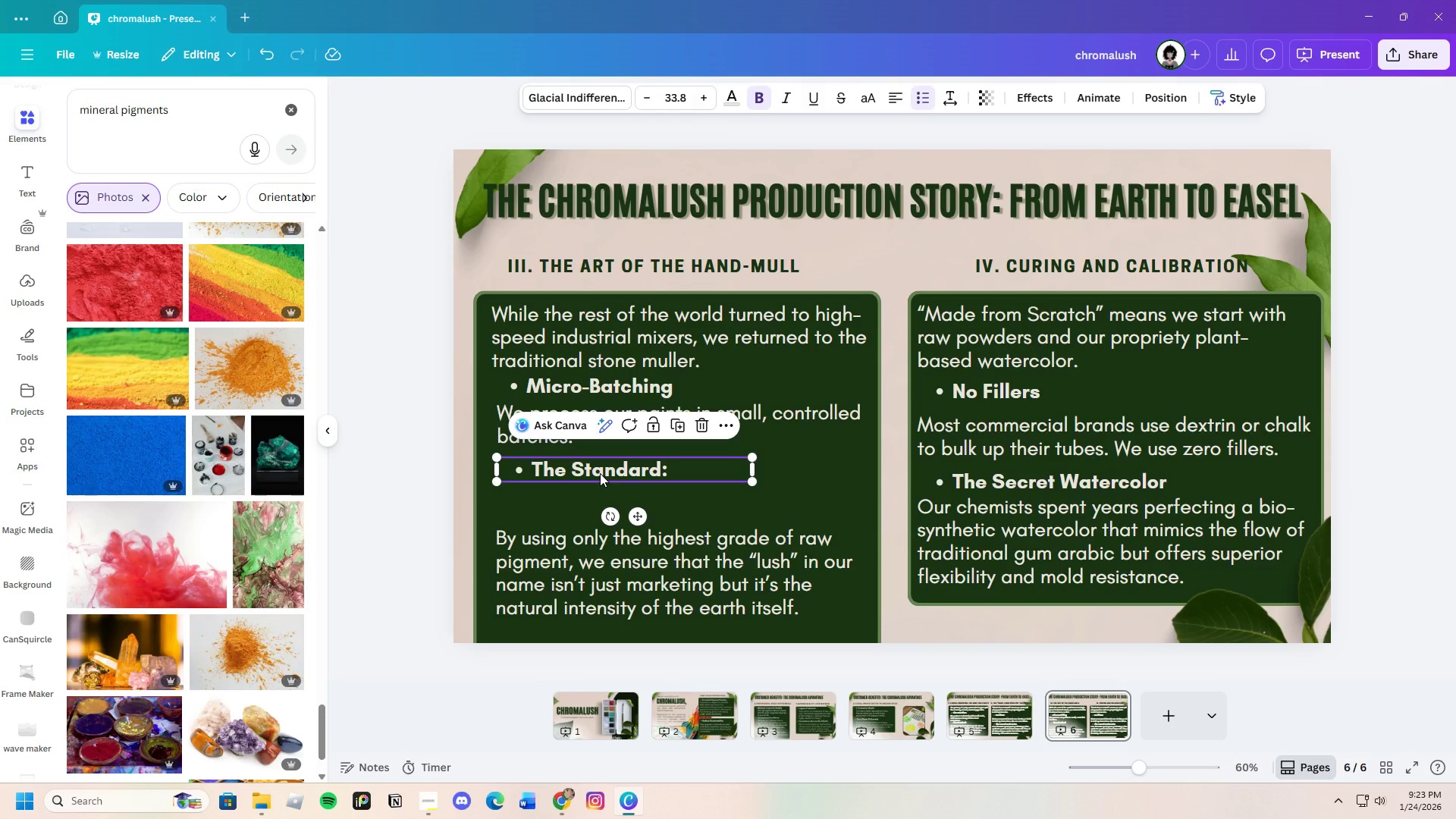 
left_click_drag(start_coordinate=[600, 475], to_coordinate=[601, 468])
 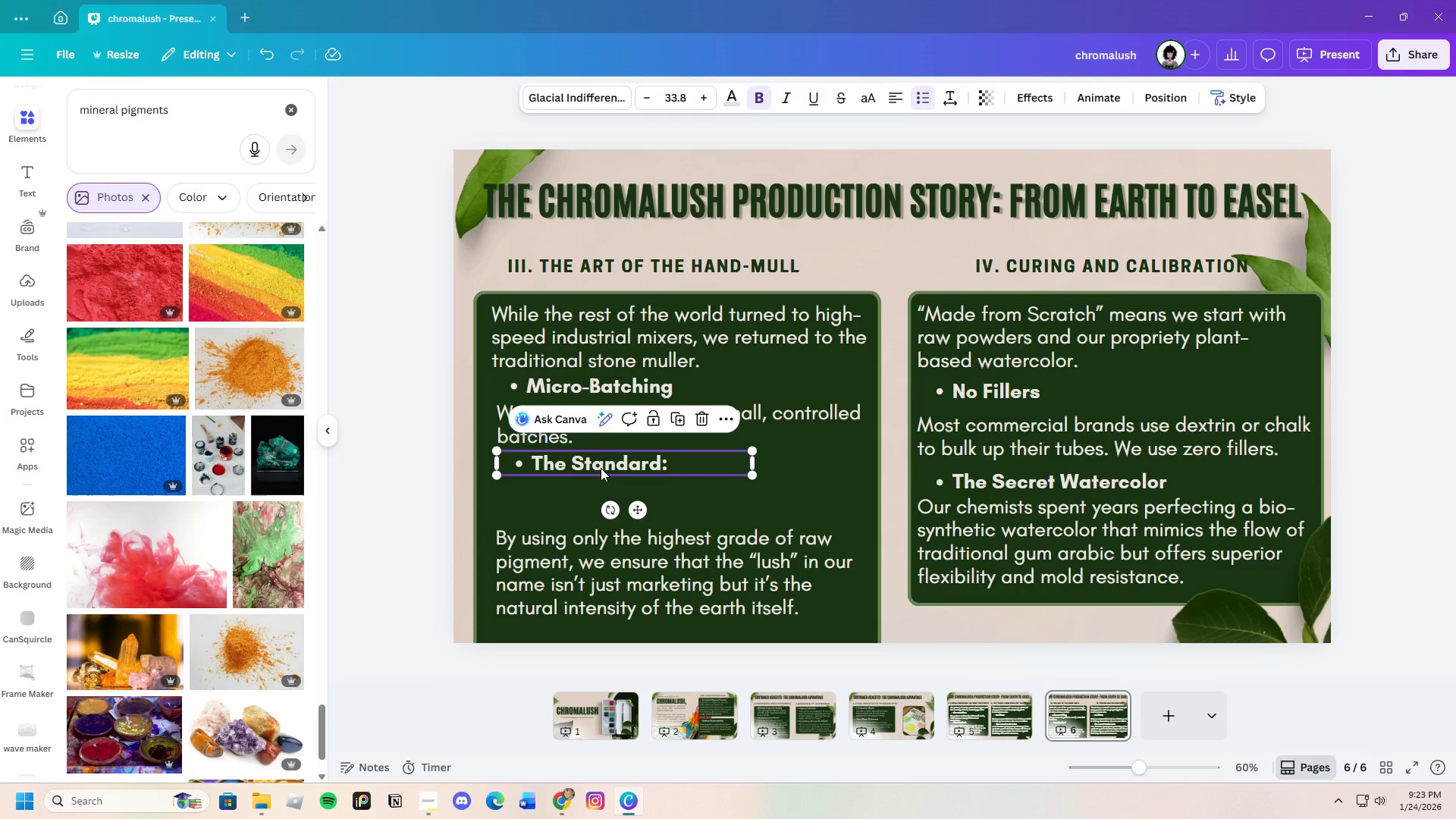 
left_click([601, 468])
 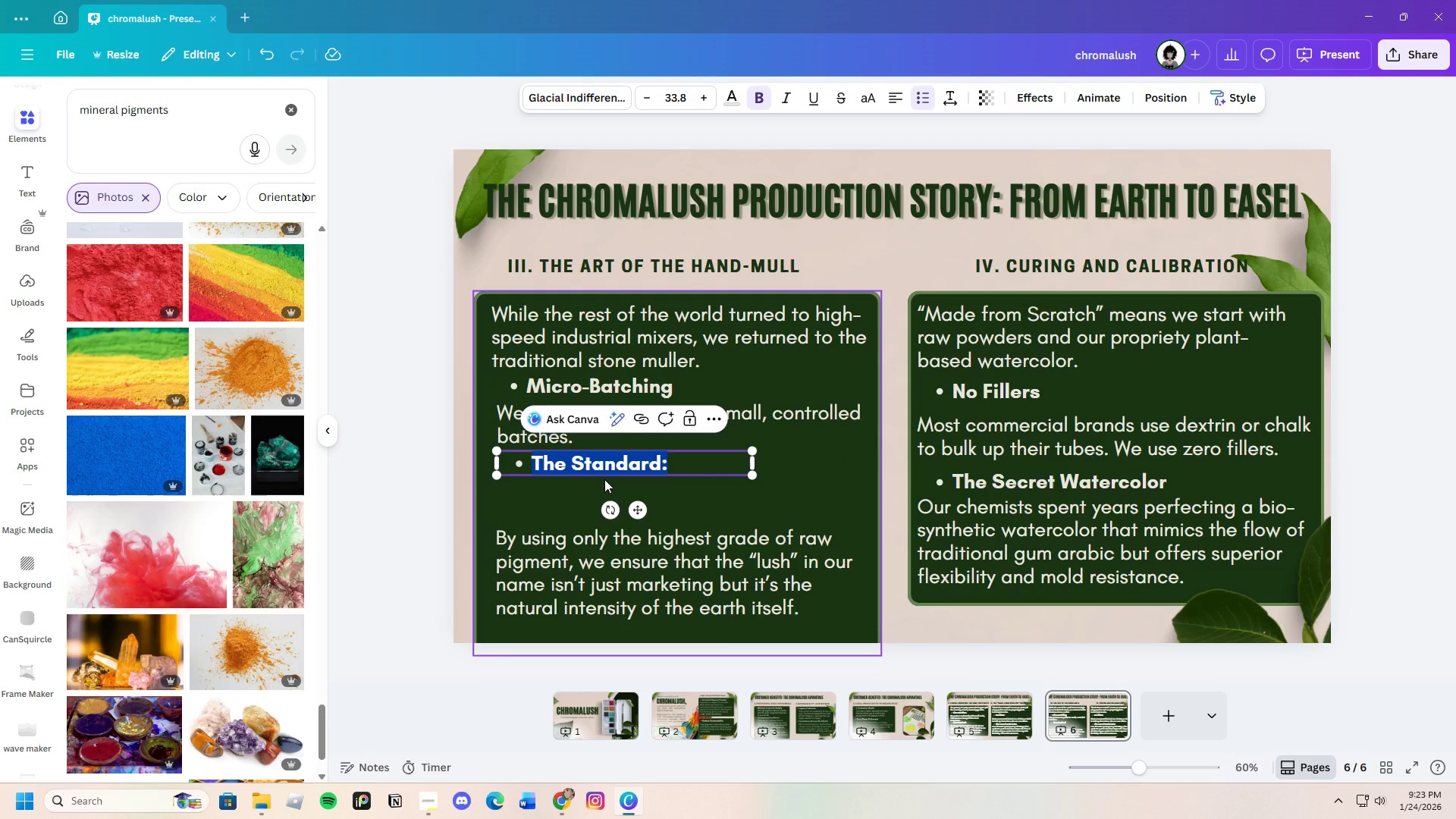 
key(Backspace)
type(Precision Texture)
 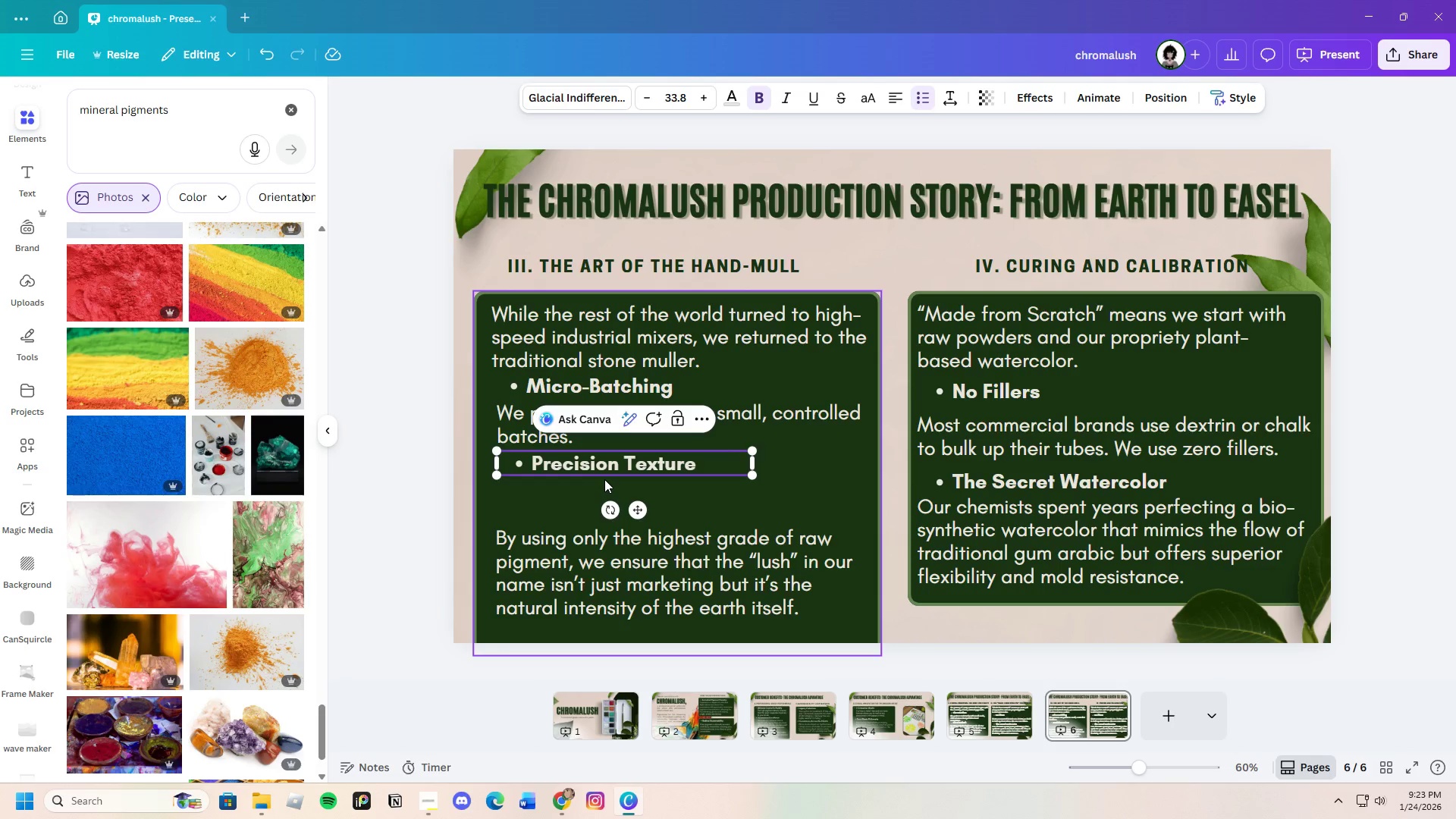 
left_click([664, 494])
 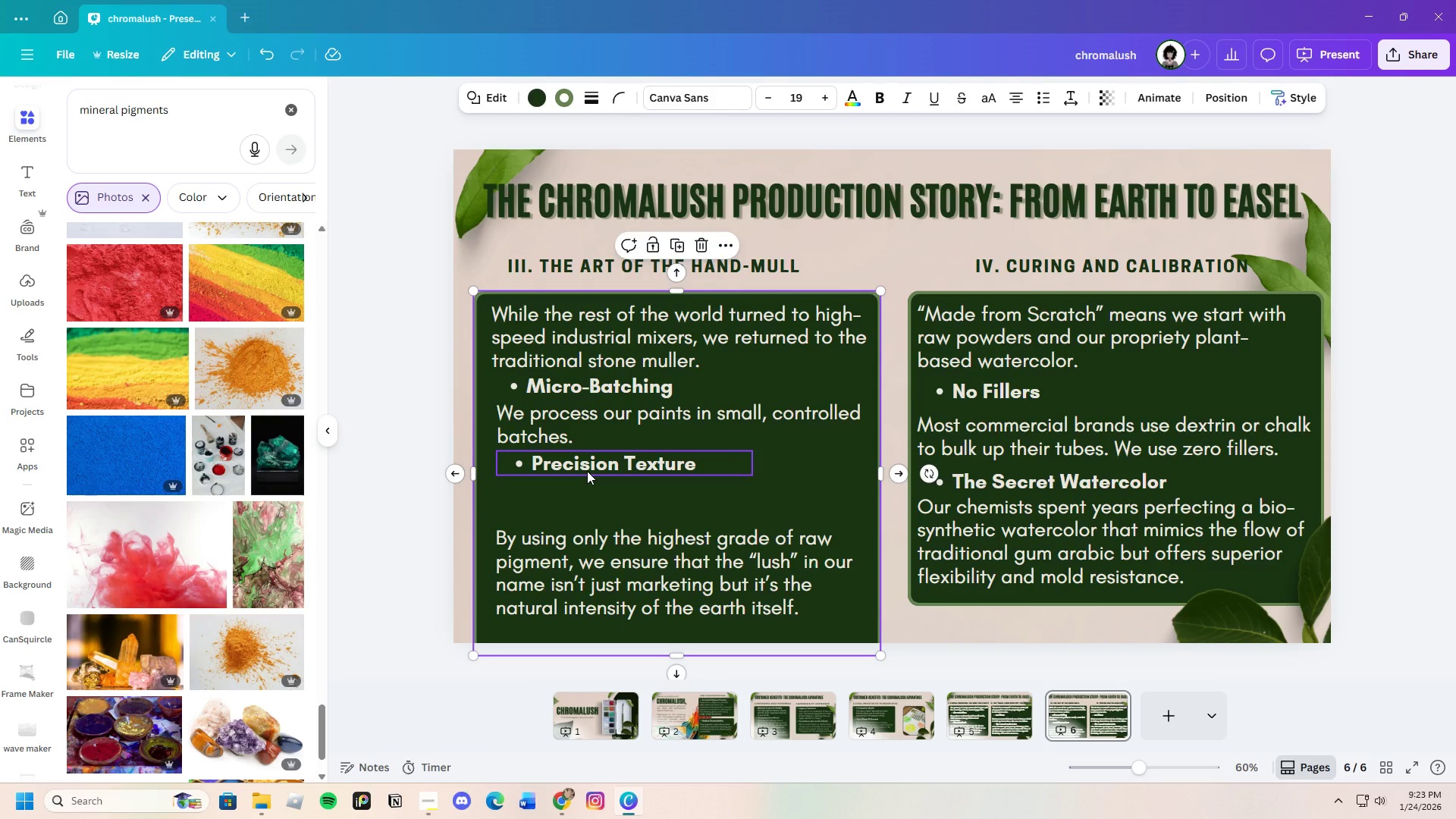 
left_click_drag(start_coordinate=[636, 573], to_coordinate=[639, 540])
 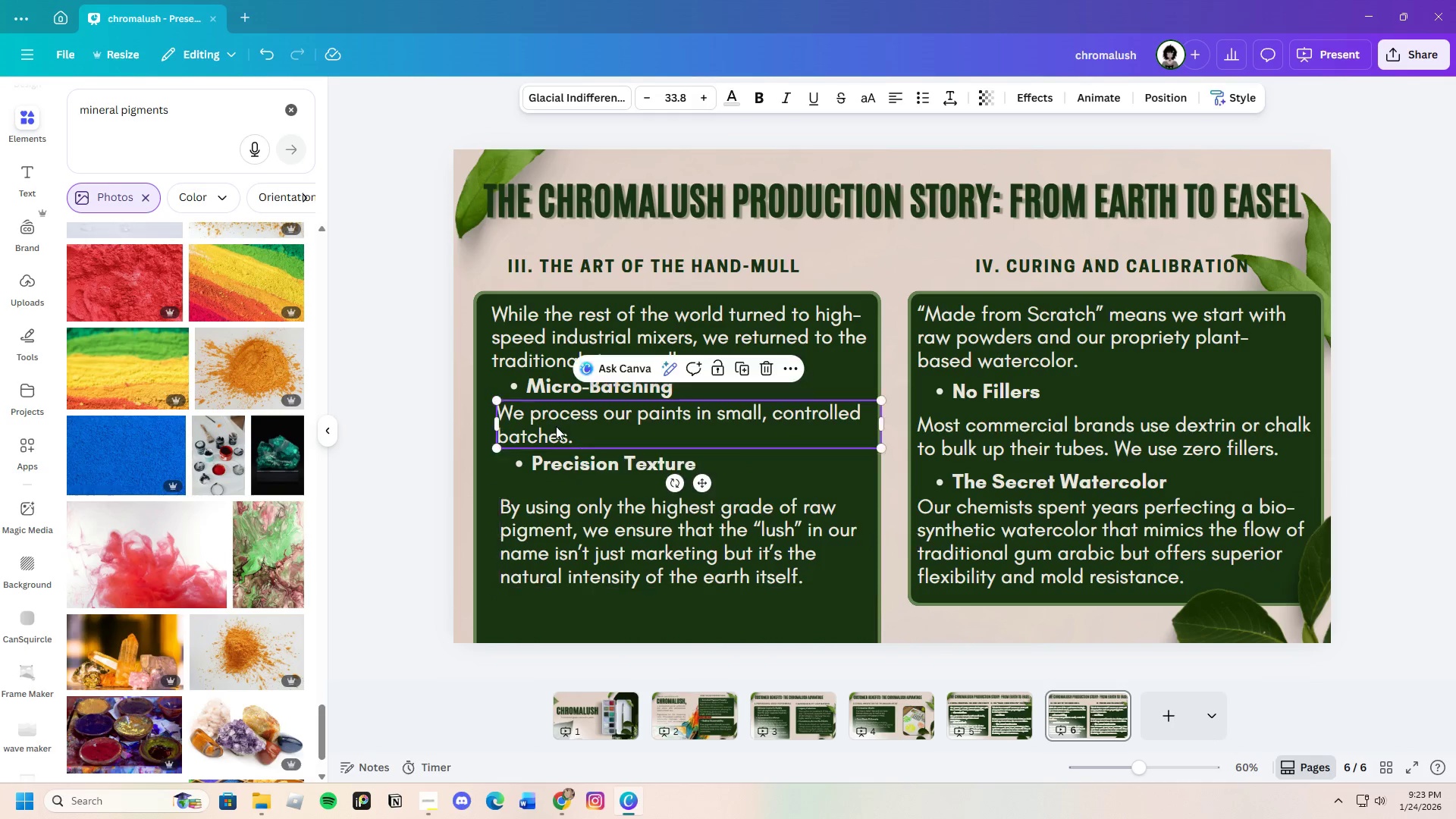 
left_click_drag(start_coordinate=[556, 426], to_coordinate=[548, 425])
 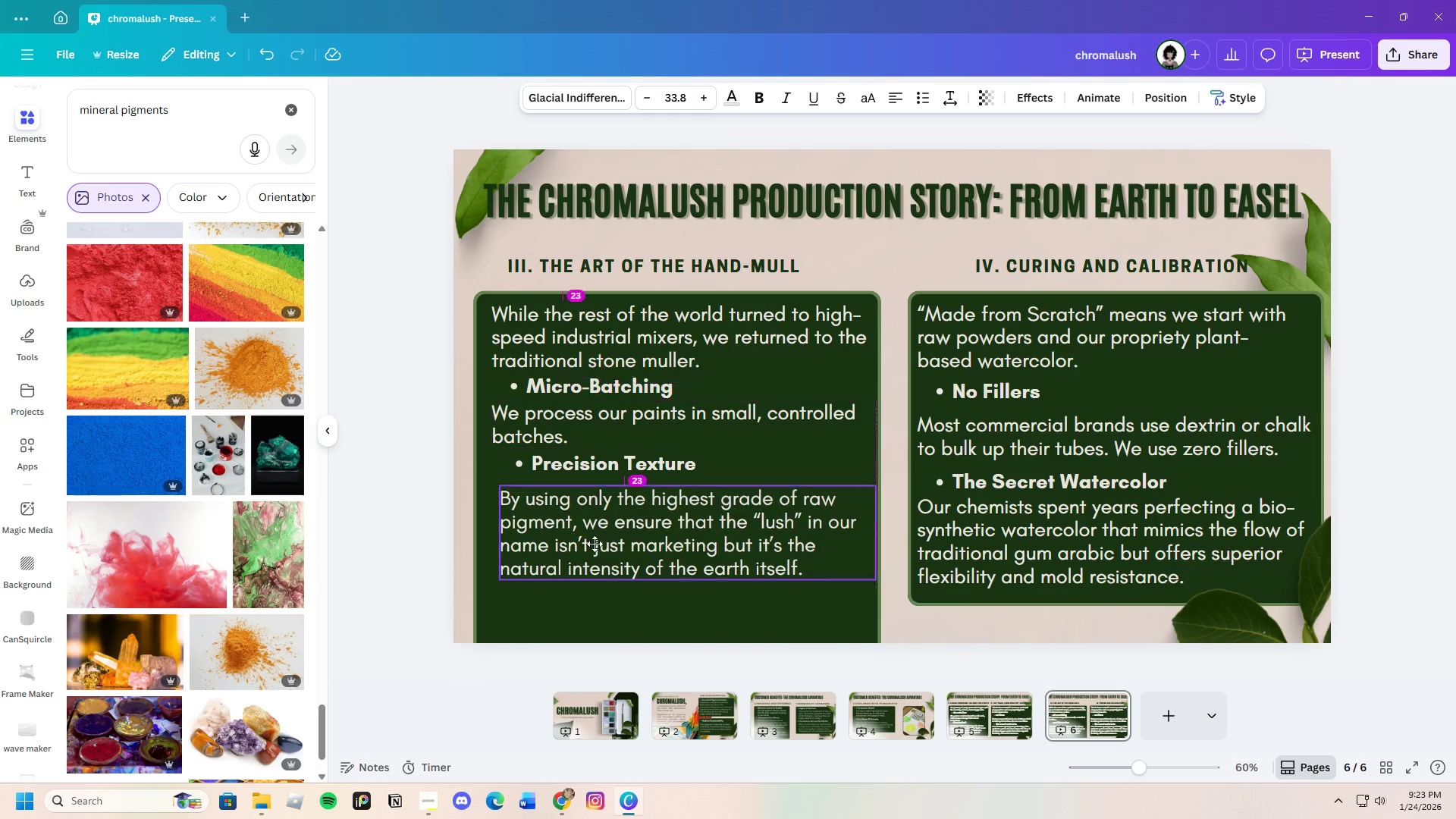 
left_click_drag(start_coordinate=[596, 553], to_coordinate=[587, 535])
 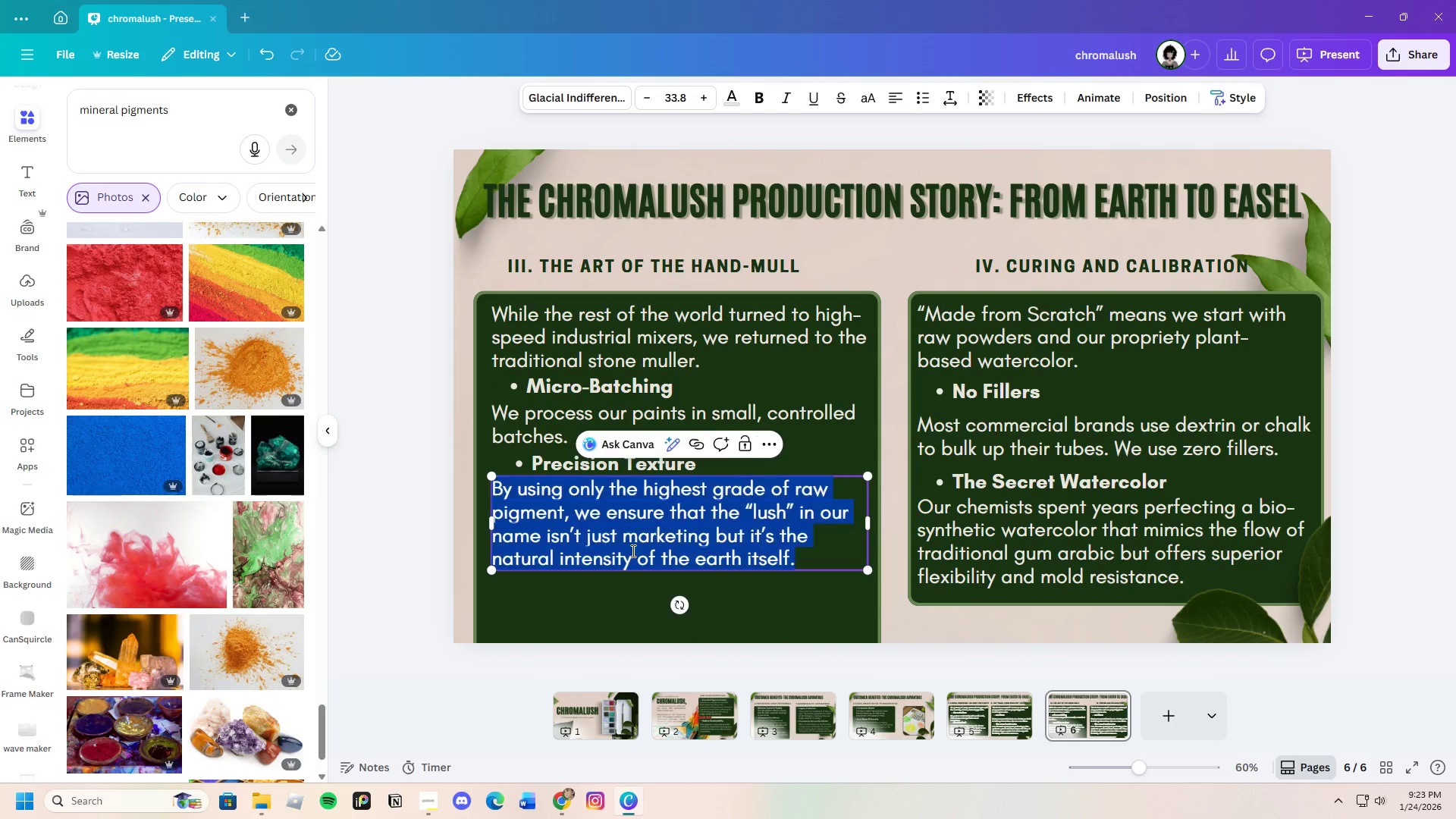 
left_click([632, 551])
 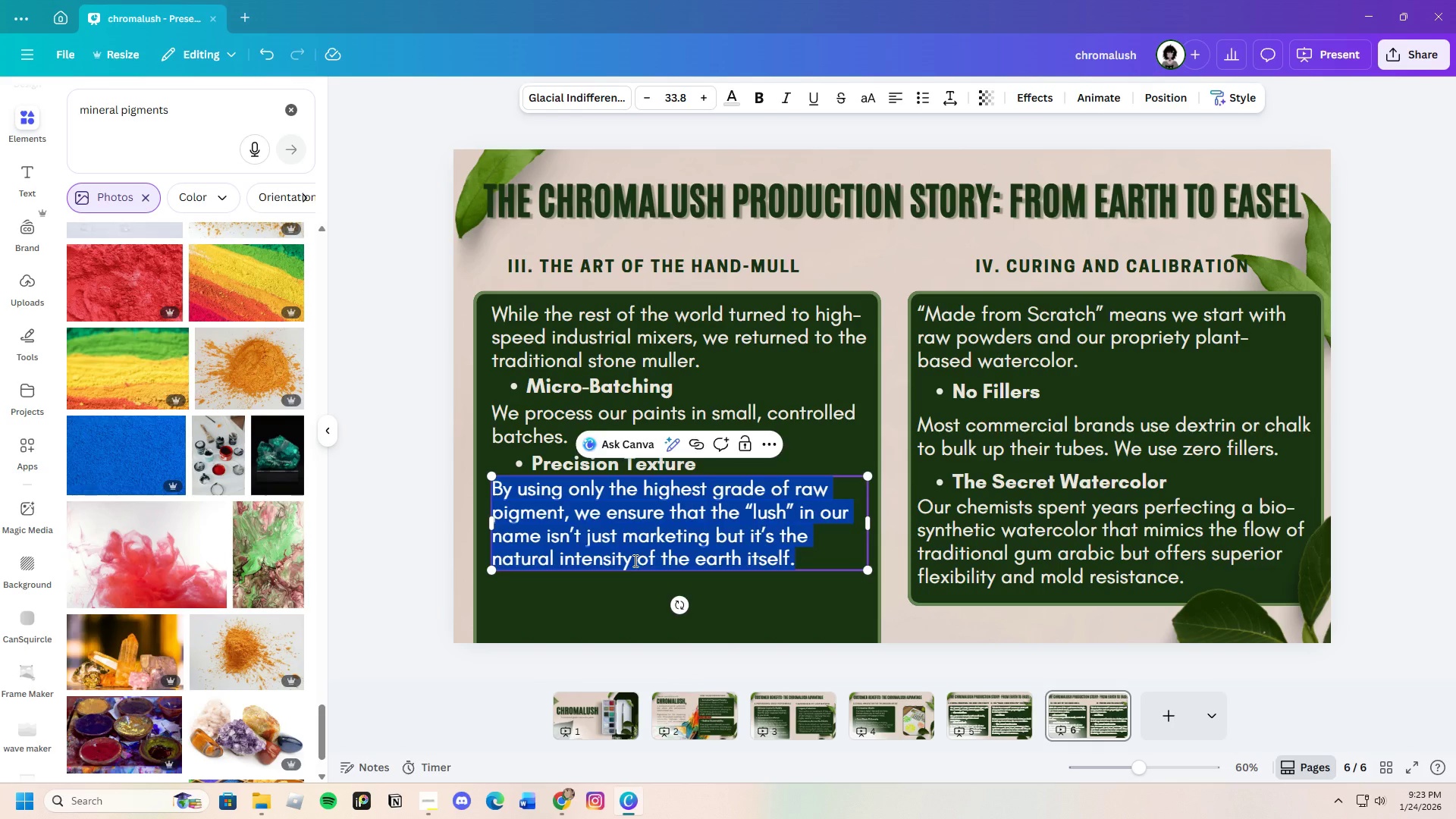 
key(Backspace)
type(Each batch is )
 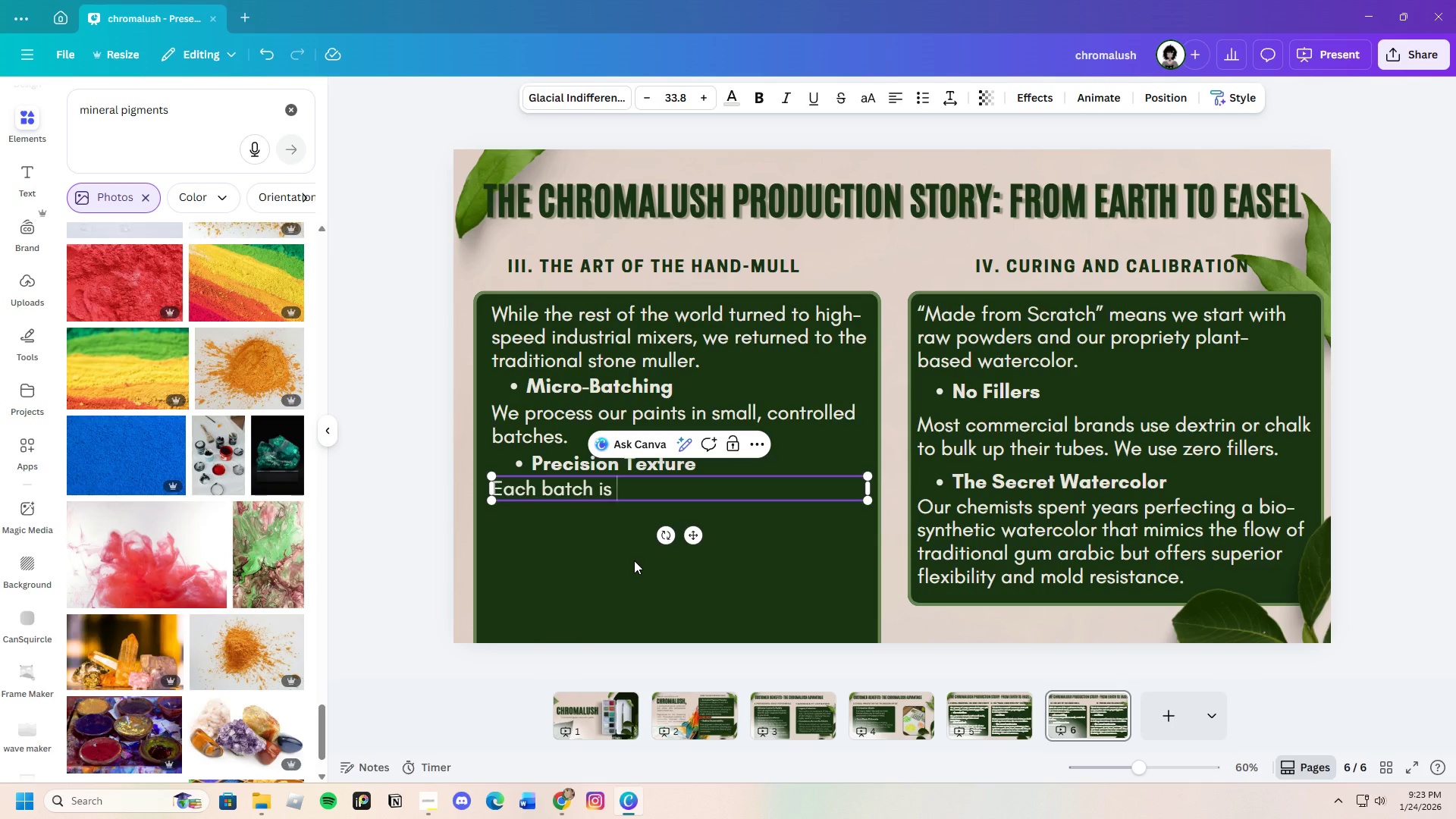 
wait(5.27)
 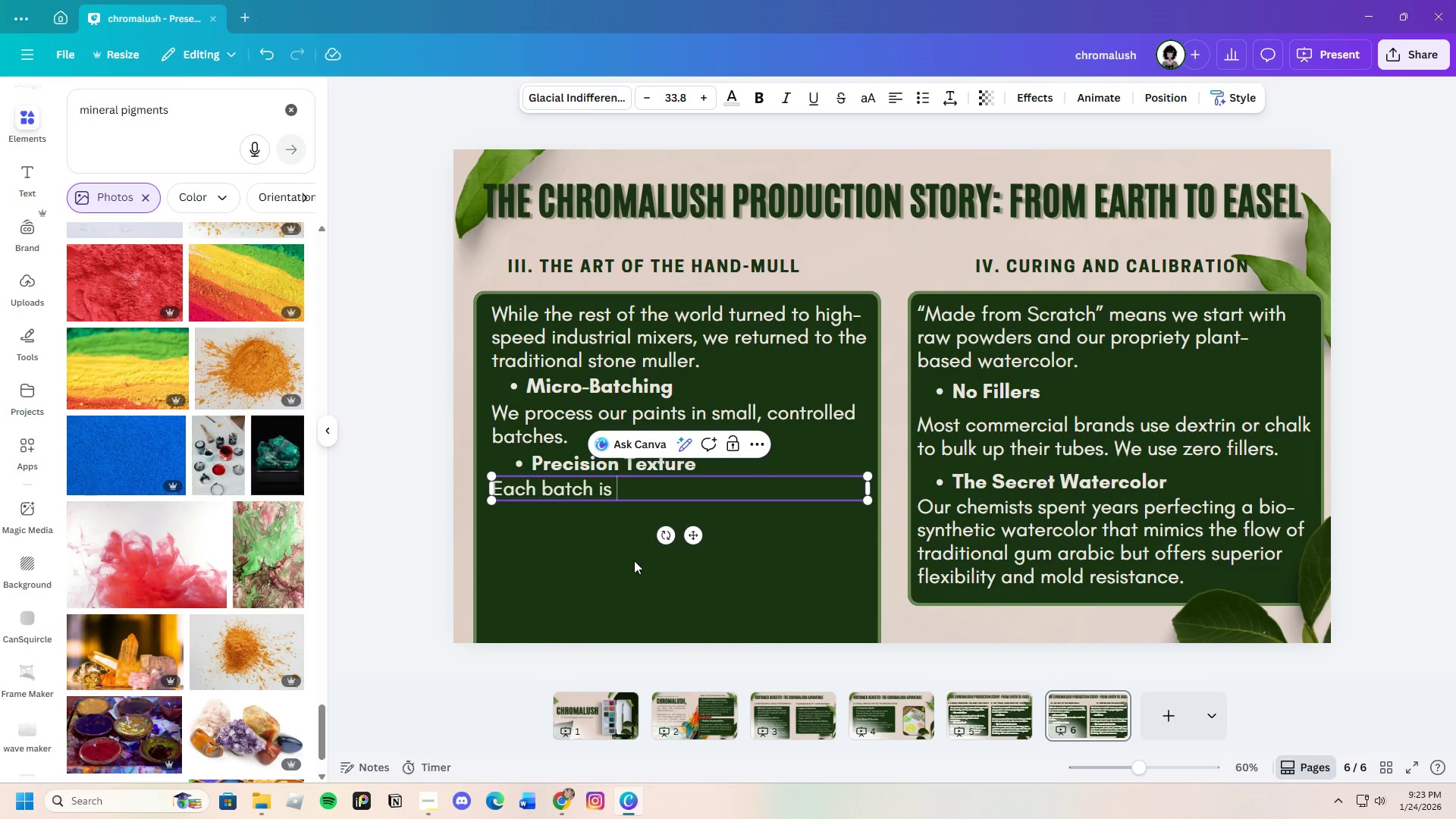 
type(hand-mulled on granite slabs )
 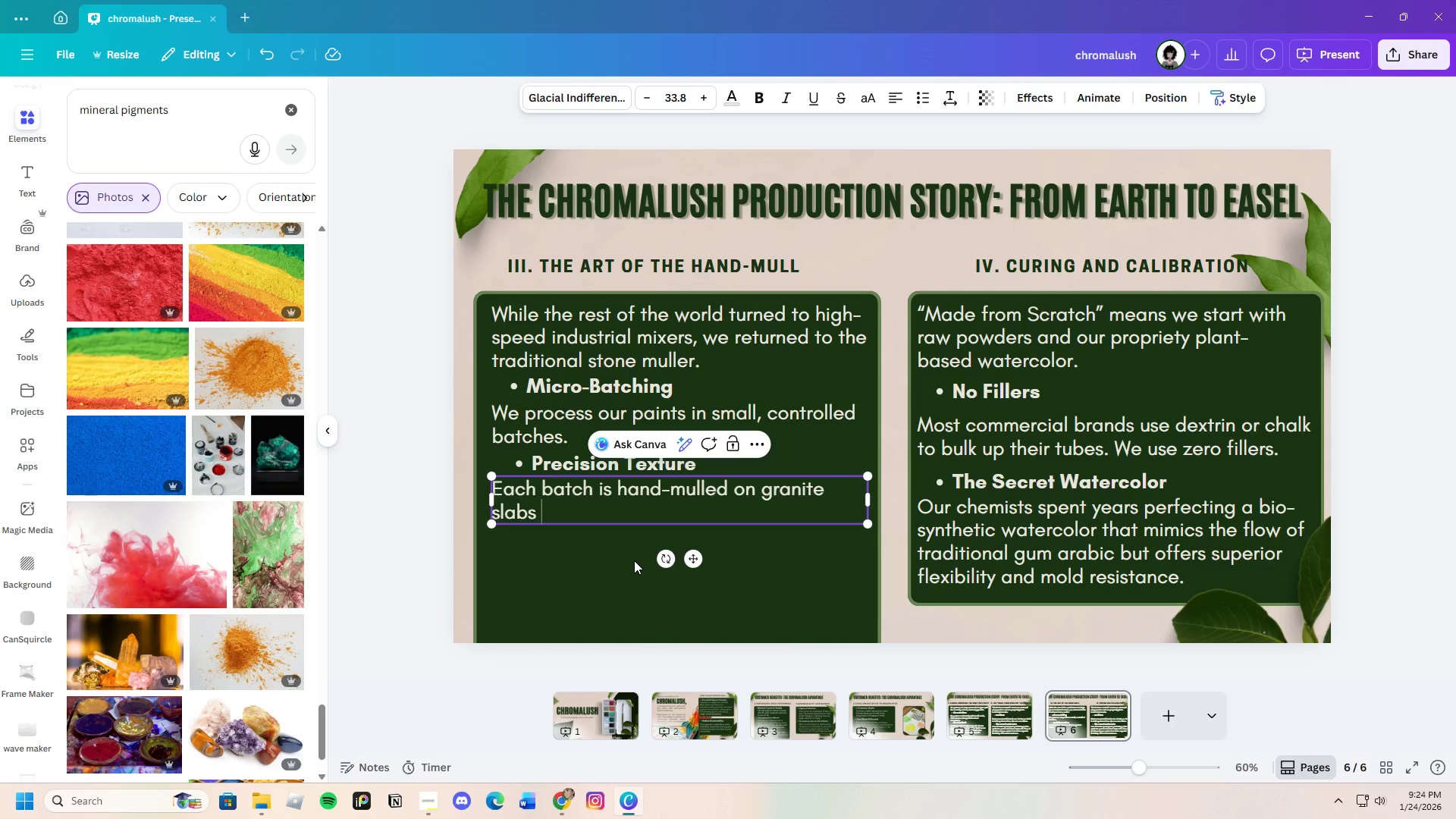 
type(until the pigment partiucles)
key(Backspace)
key(Backspace)
key(Backspace)
key(Backspace)
key(Backspace)
type(cles are perfectly )
 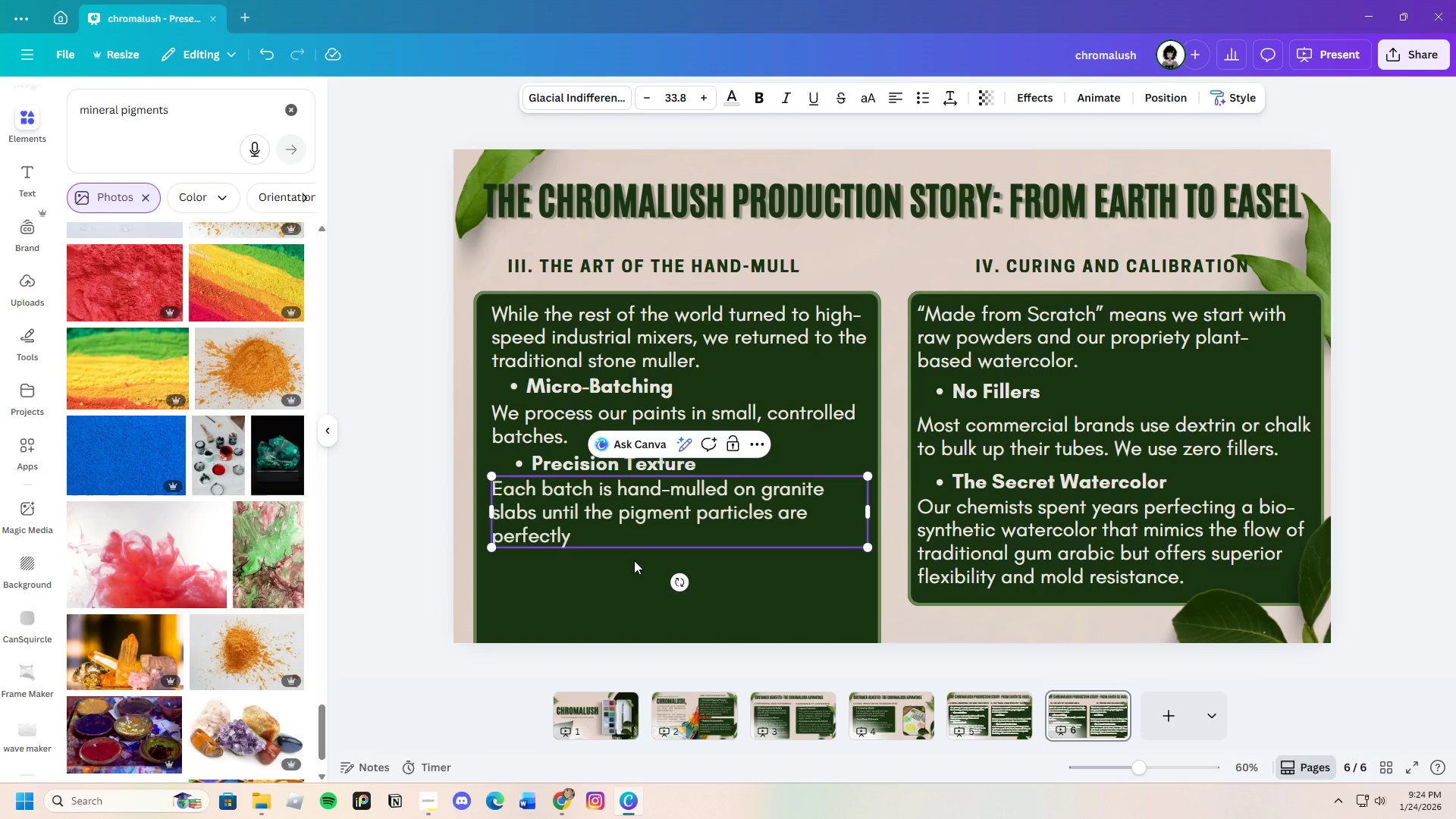 
type(suspended in the binder.)
 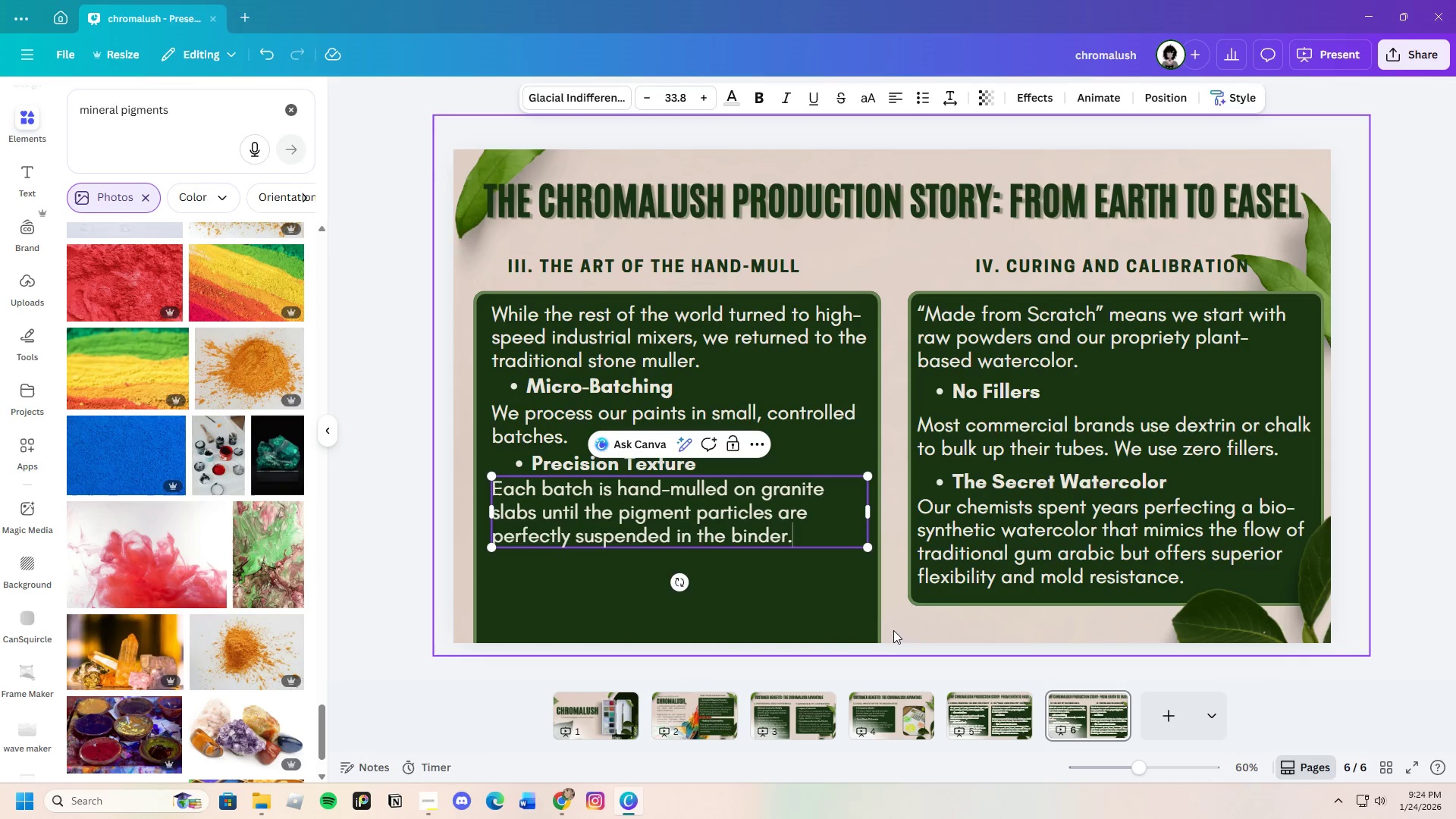 
left_click([897, 630])
 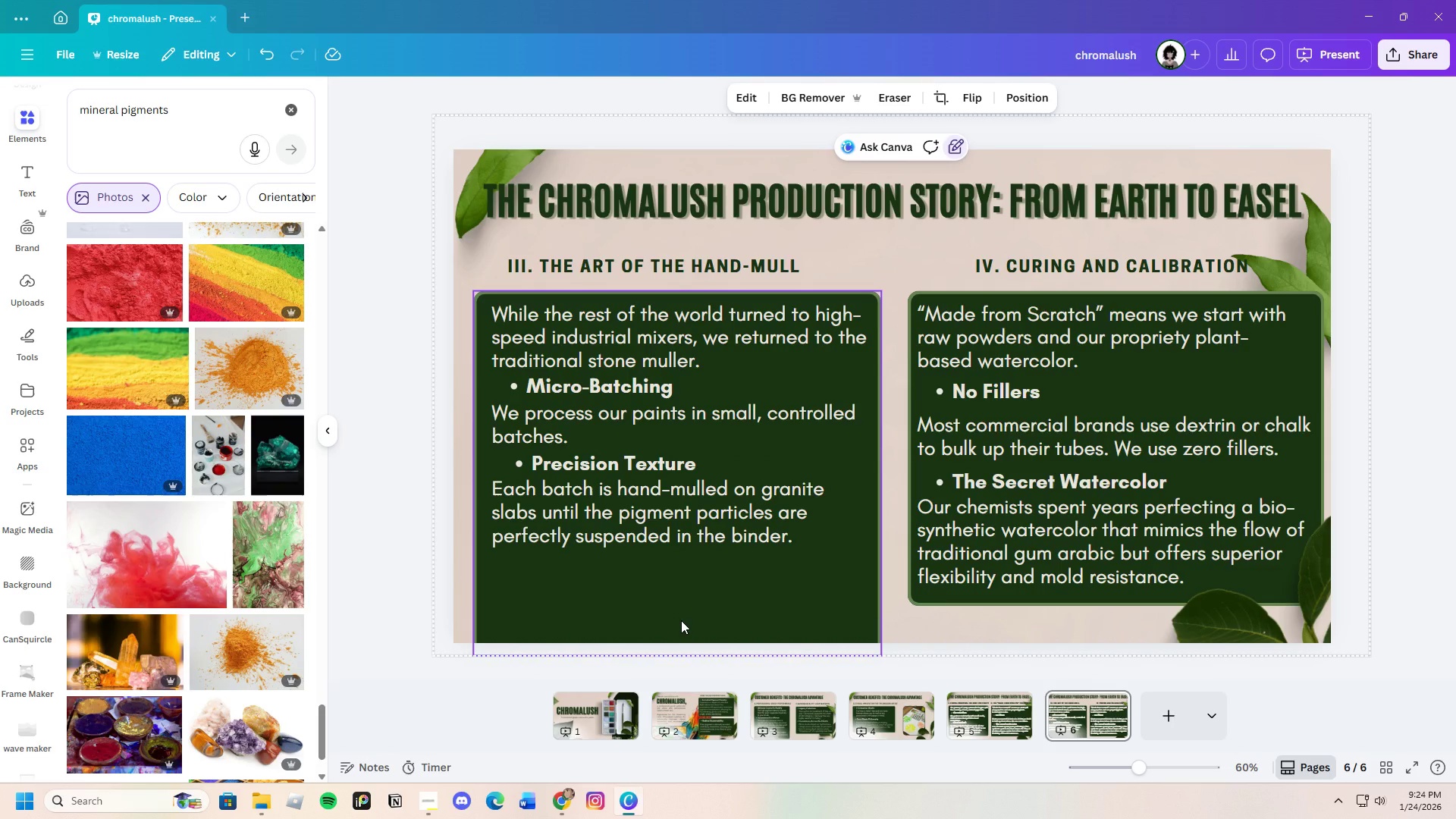 
wait(7.88)
 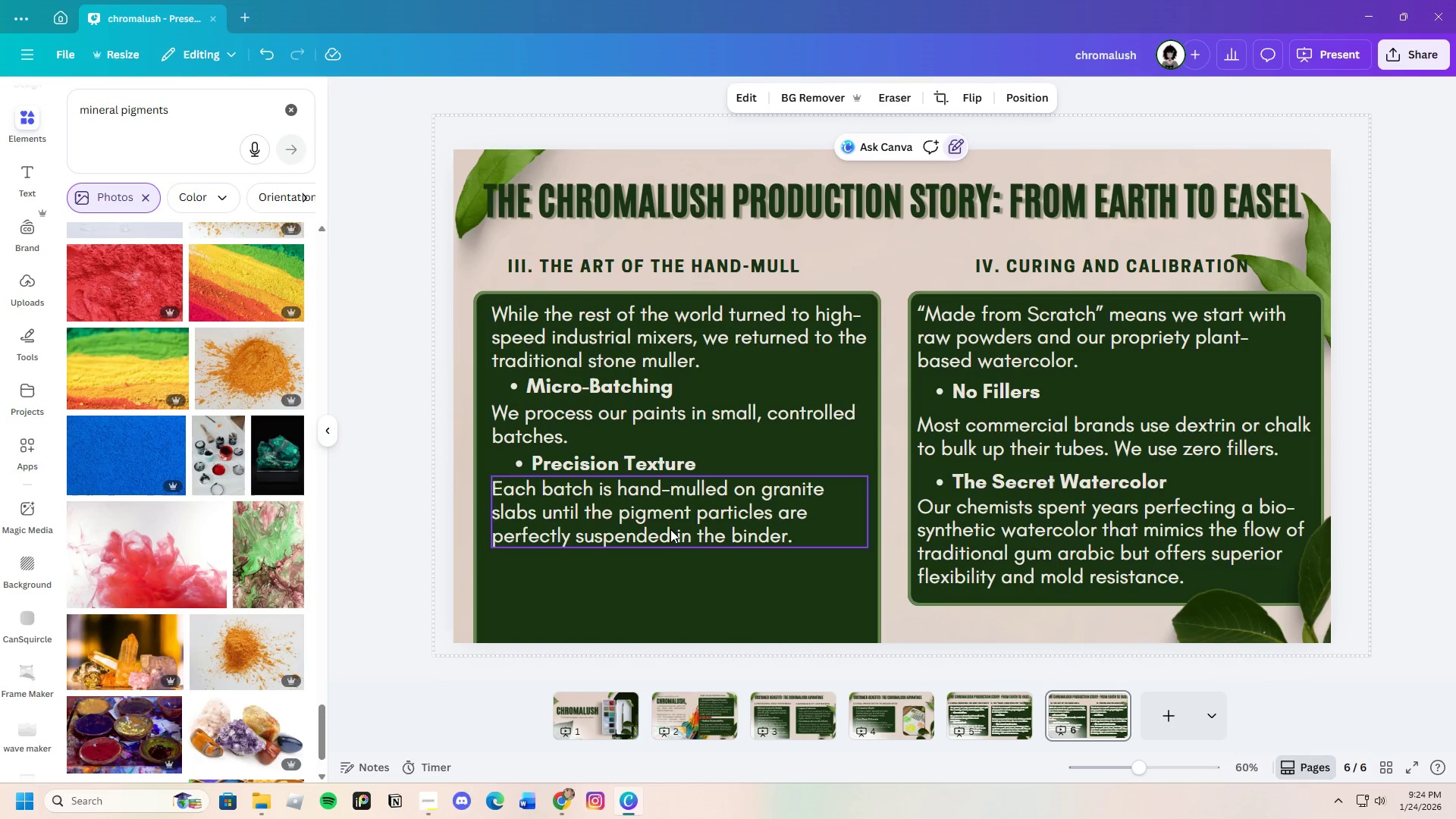 
left_click_drag(start_coordinate=[679, 651], to_coordinate=[693, 553])
 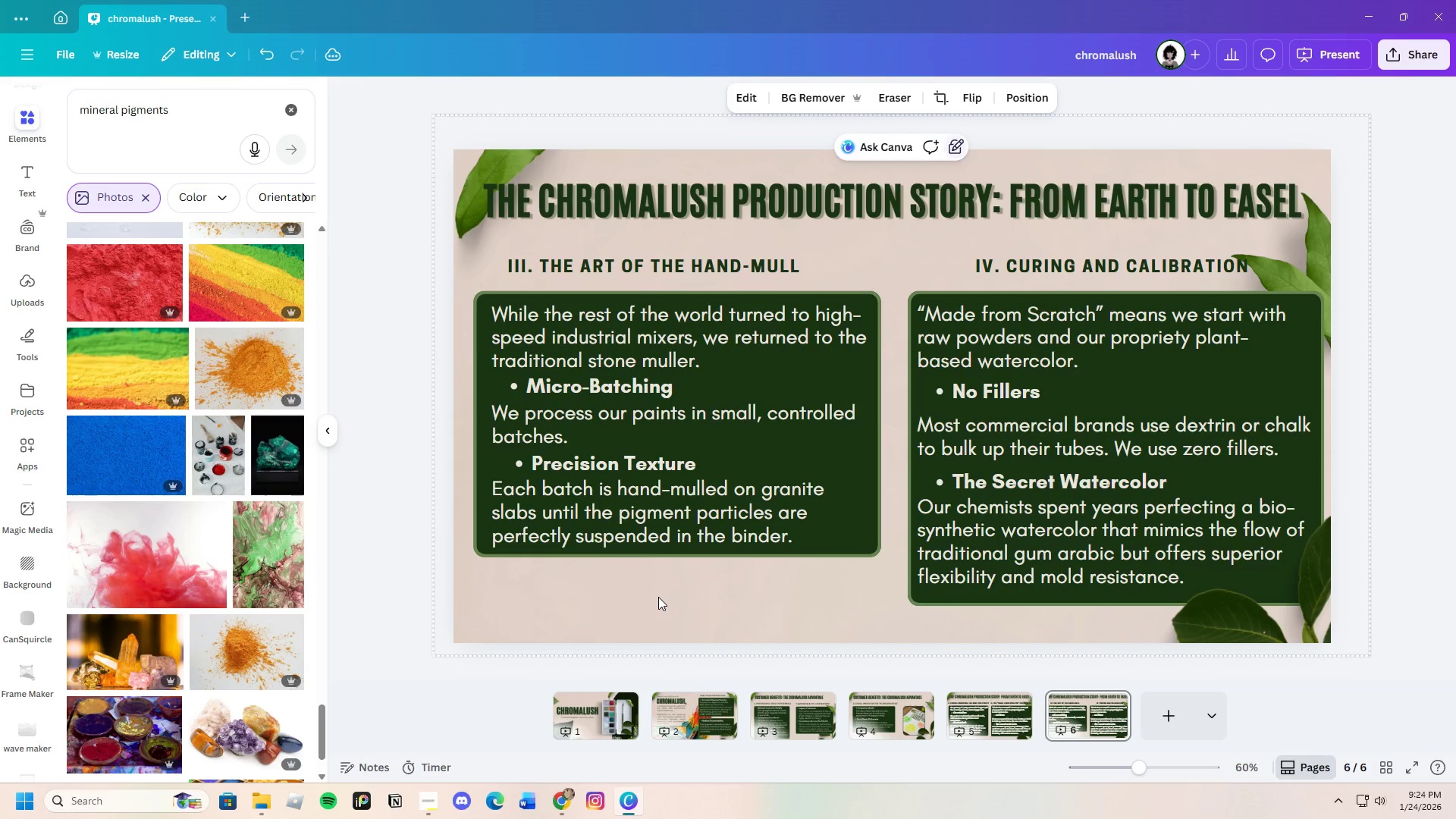 
left_click([658, 597])
 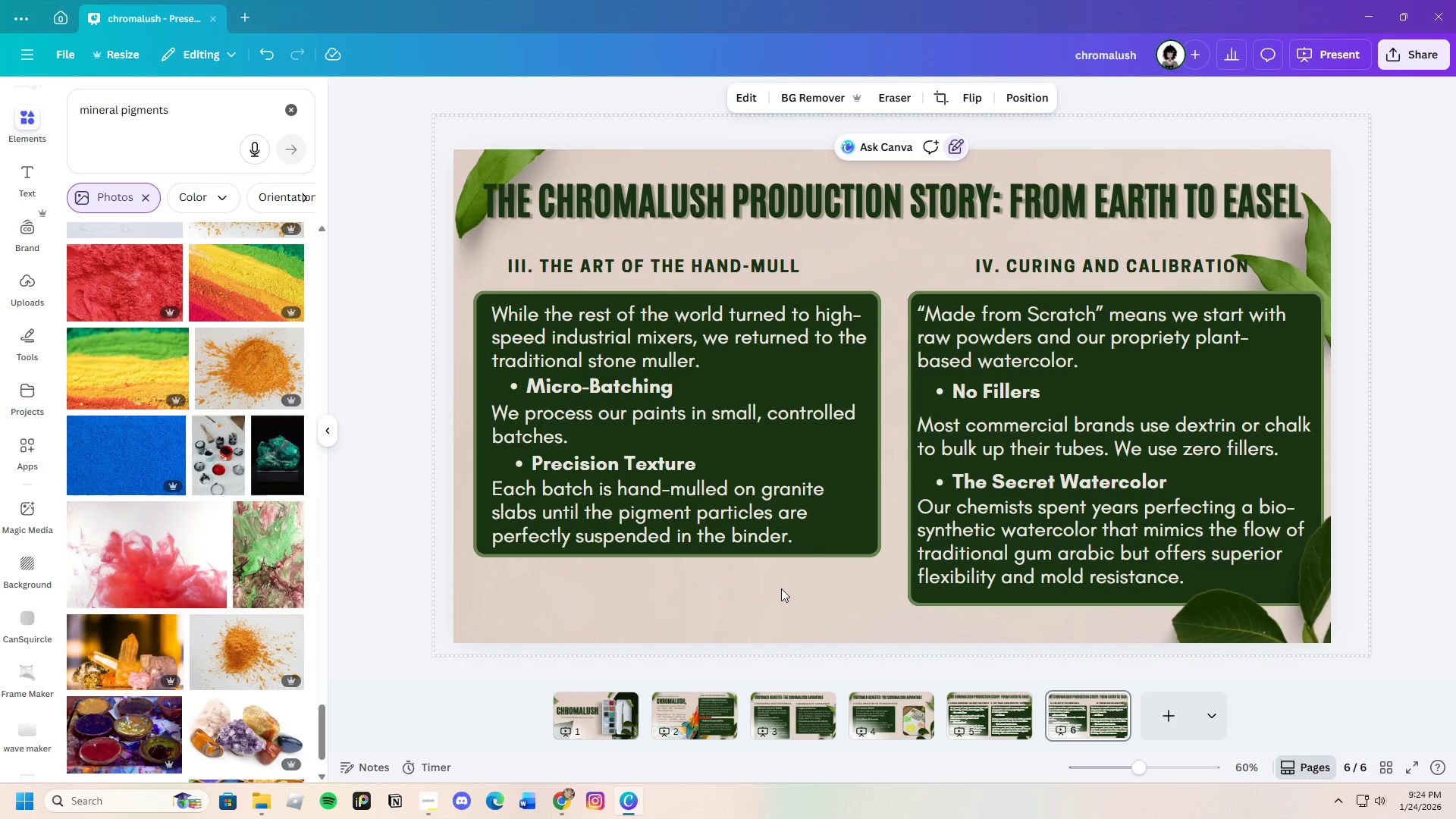 
left_click_drag(start_coordinate=[641, 273], to_coordinate=[662, 271])
 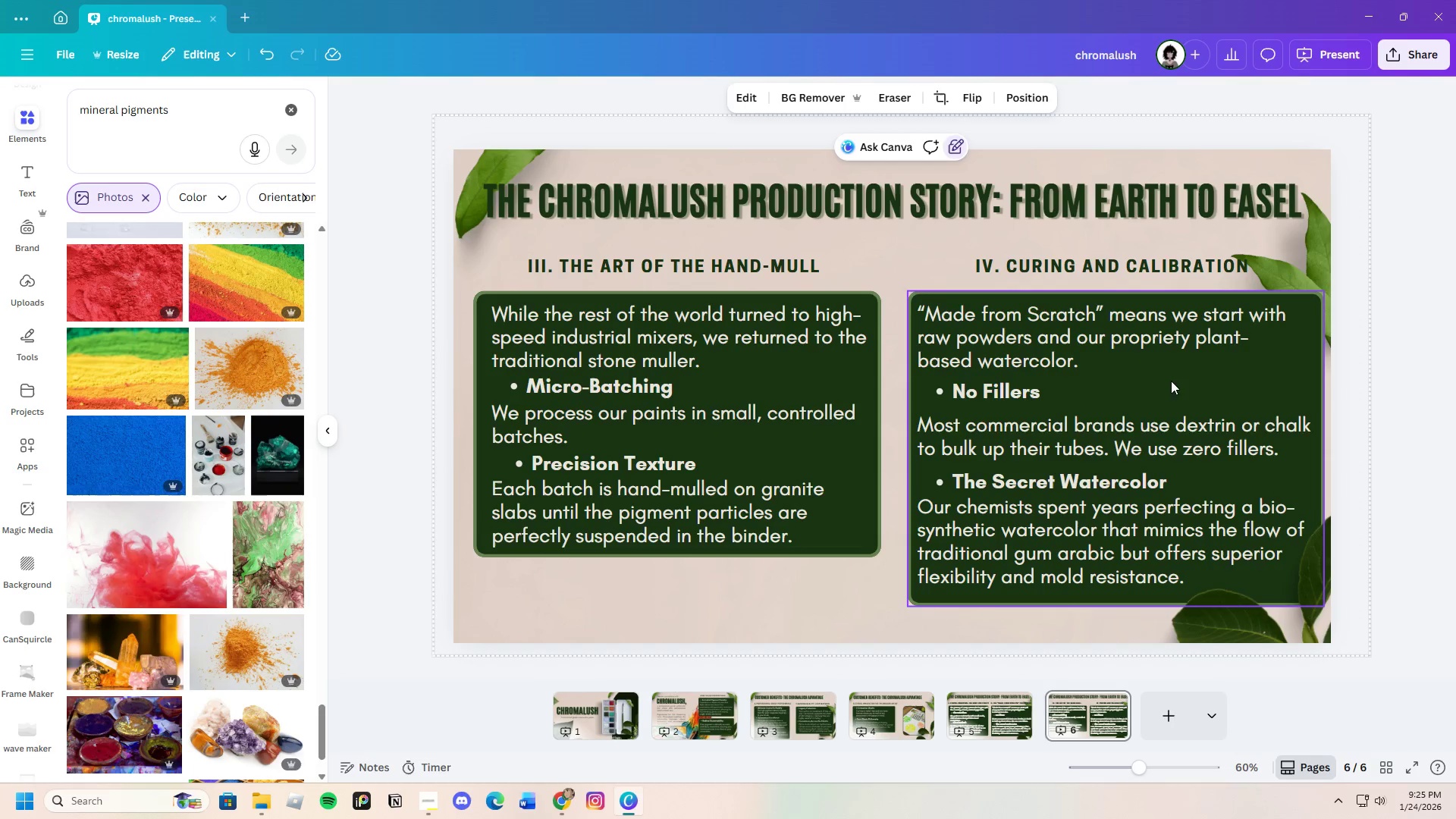 
wait(9.17)
 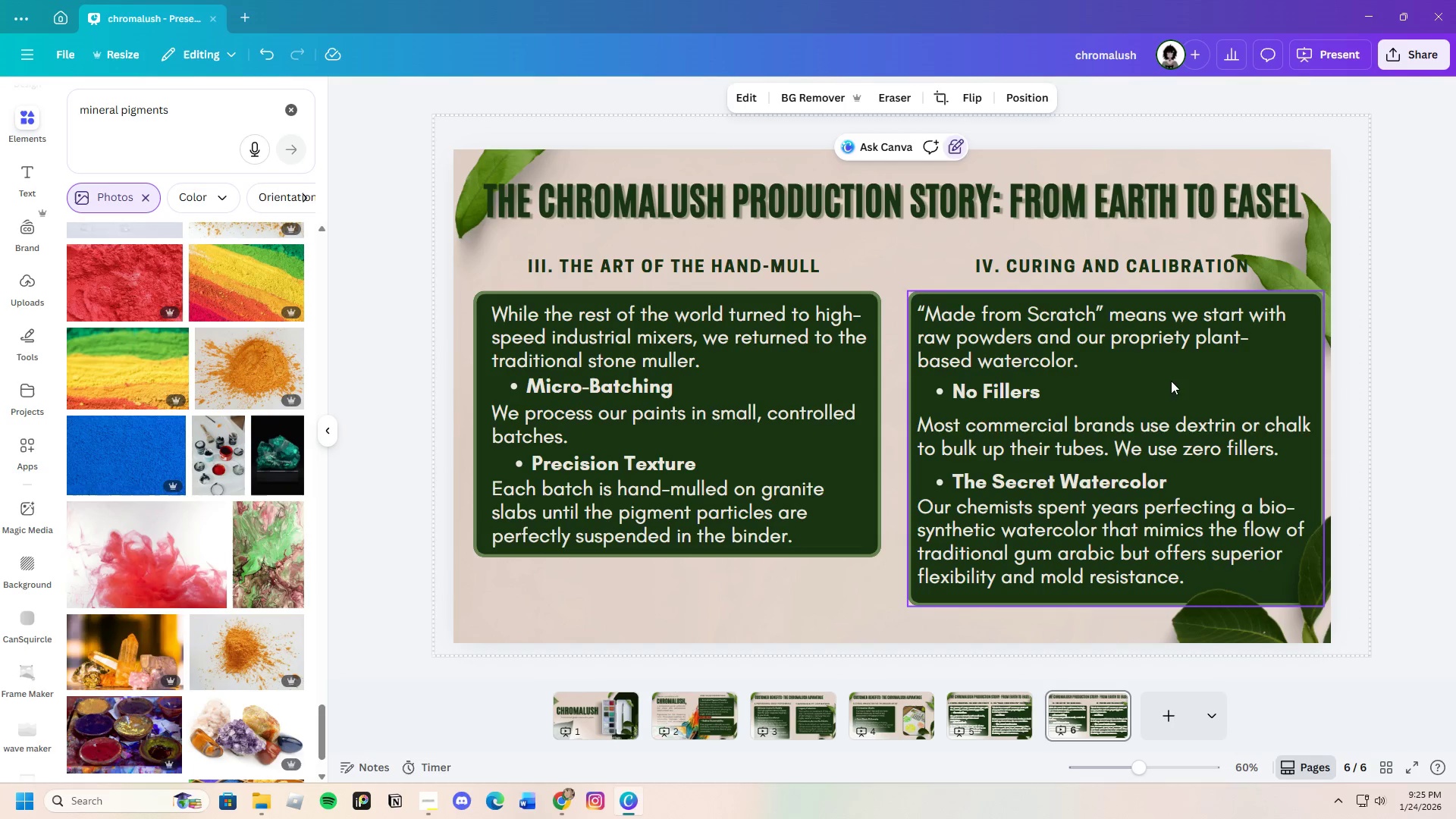 
scroll: coordinate [833, 717], scroll_direction: none, amount: 0.0
 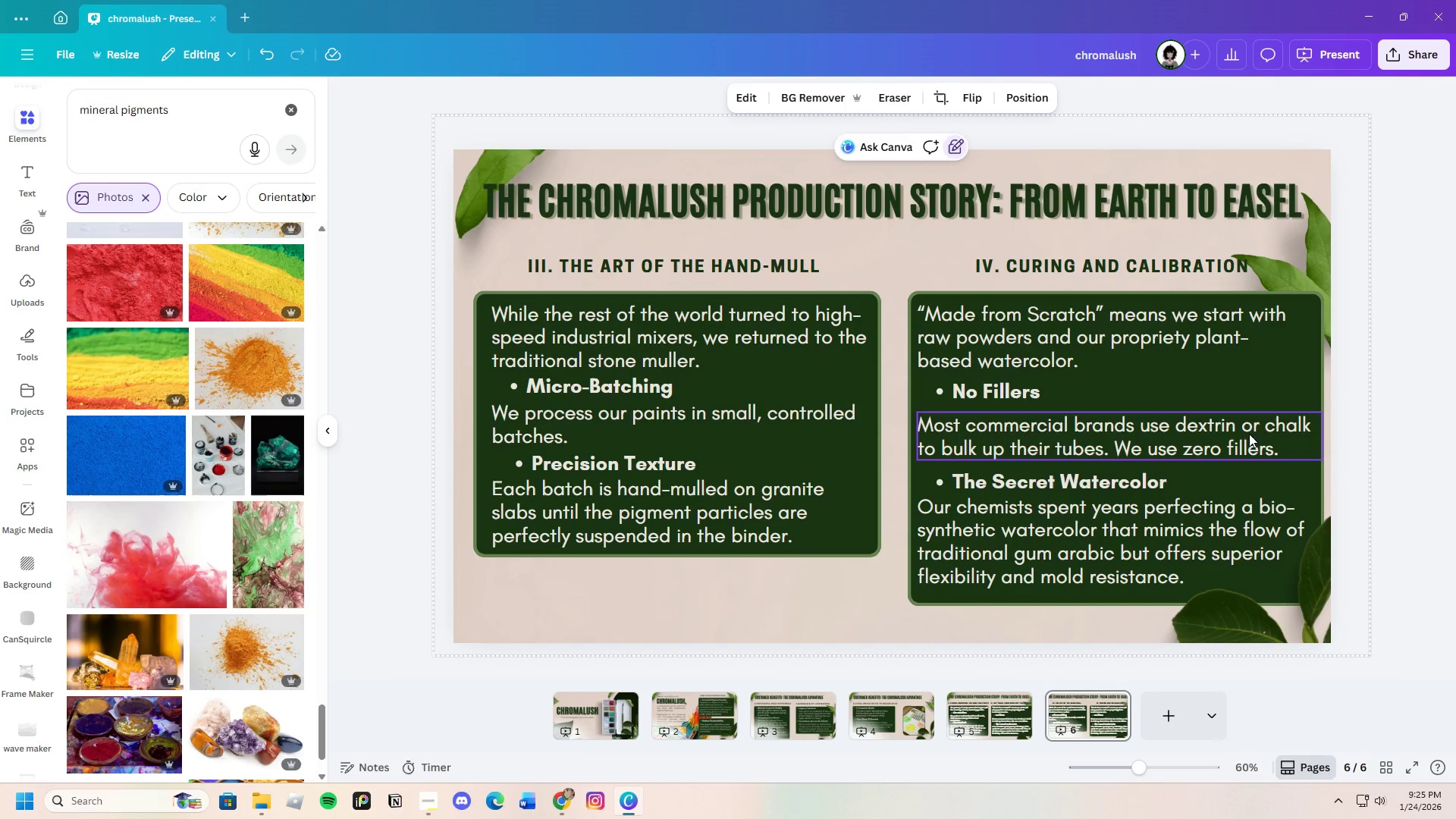 
left_click([1215, 383])
 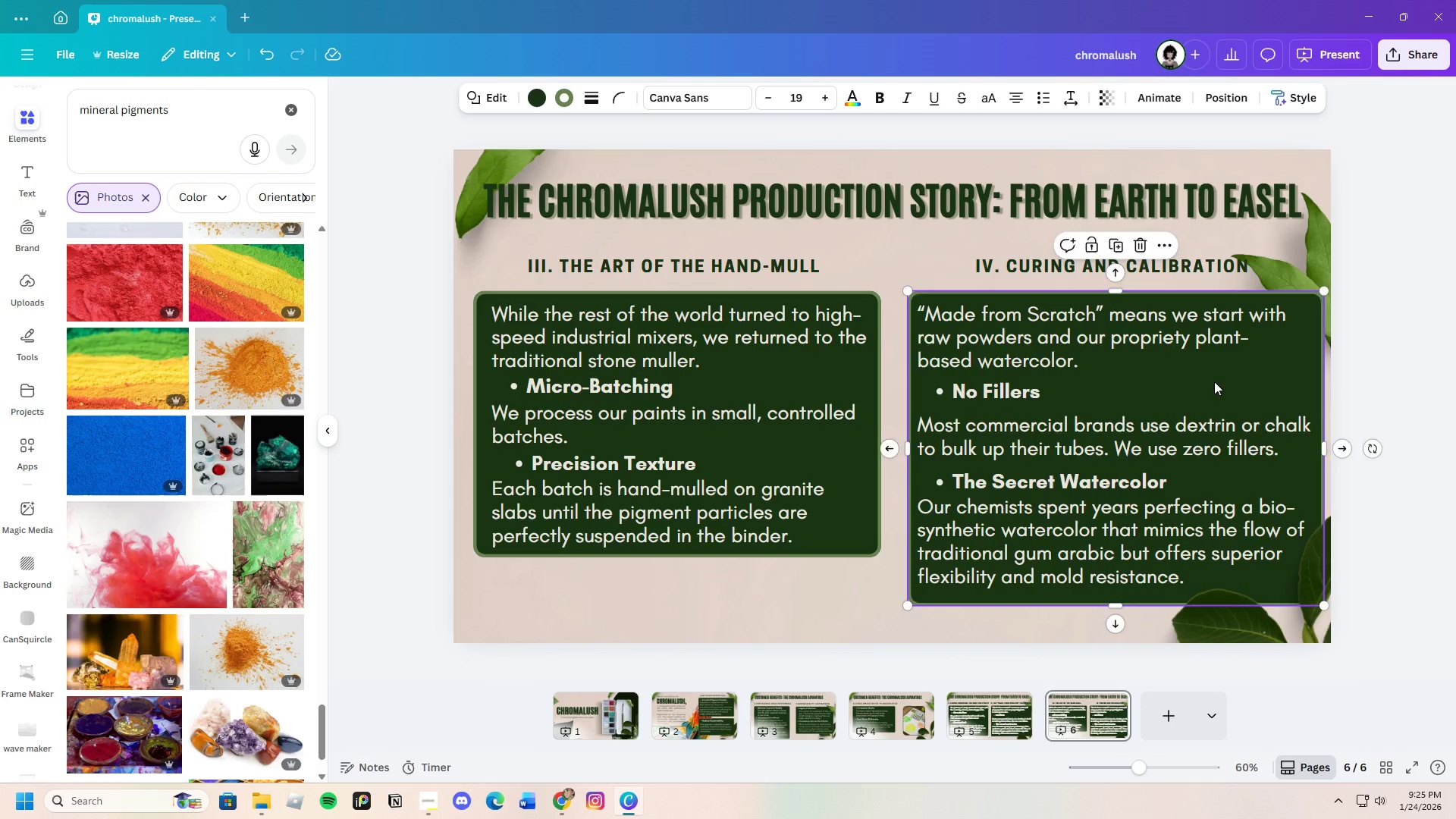 
left_click_drag(start_coordinate=[1217, 382], to_coordinate=[1210, 381])
 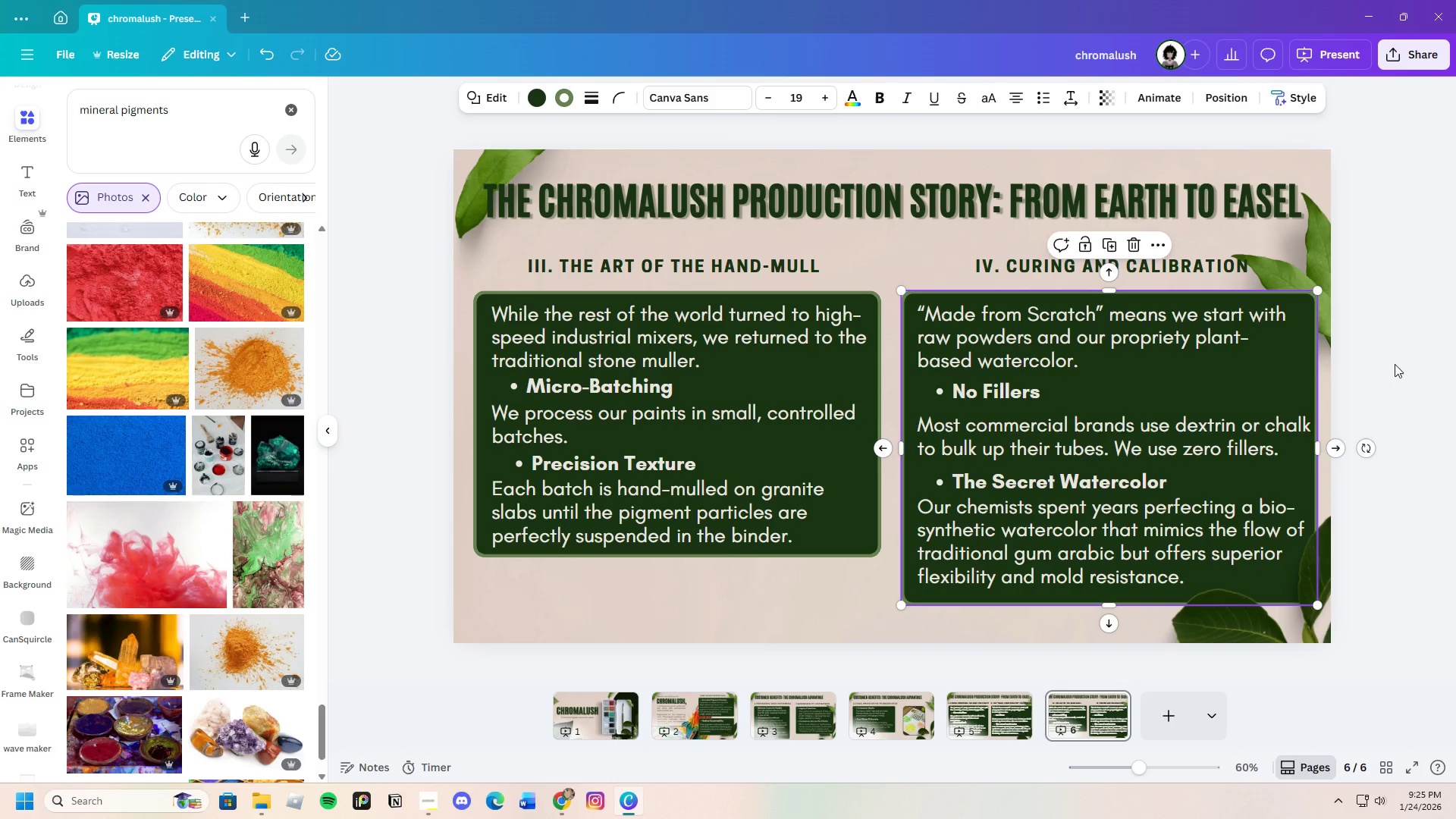 
left_click([1395, 364])
 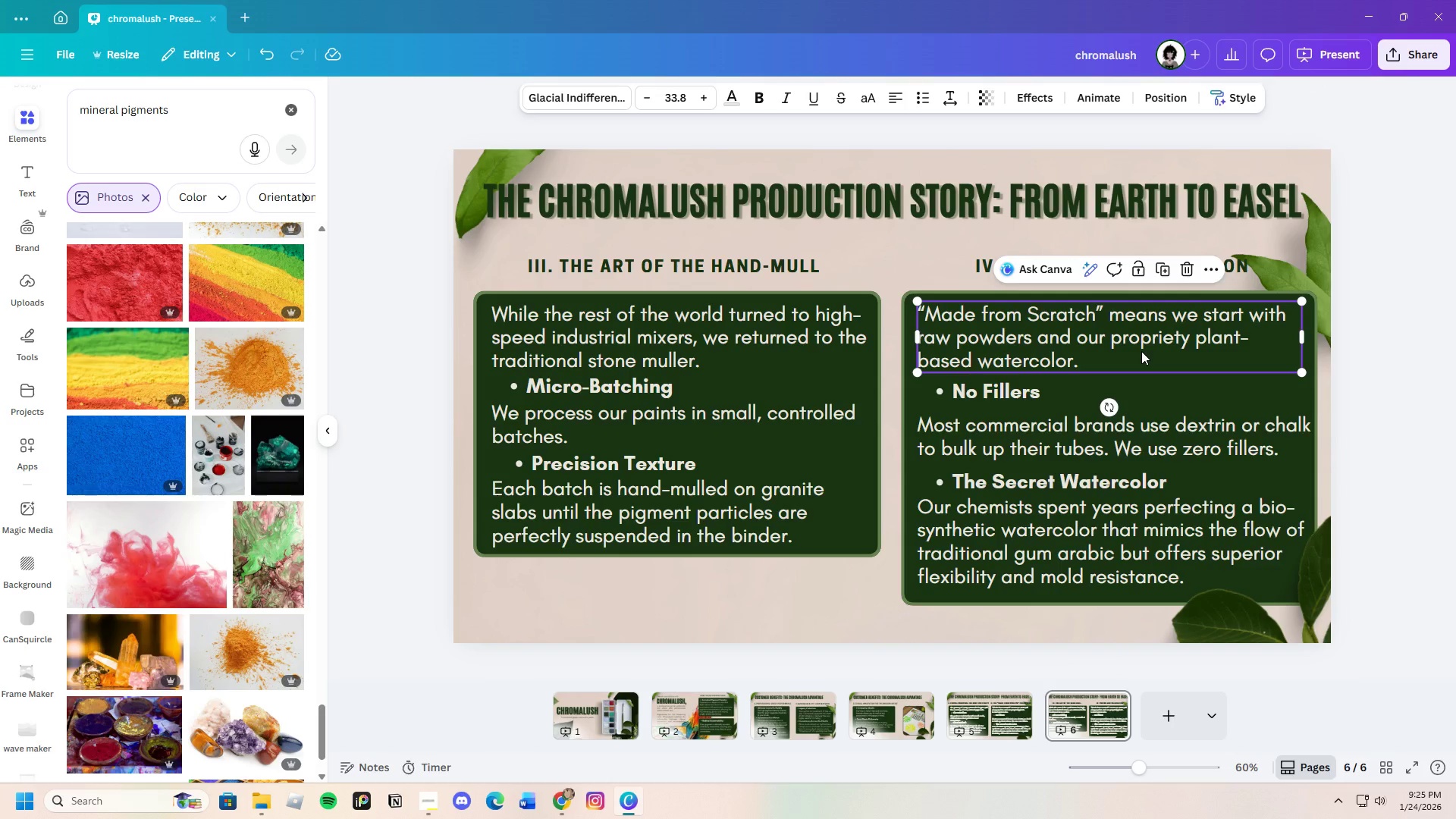 
left_click([1141, 351])
 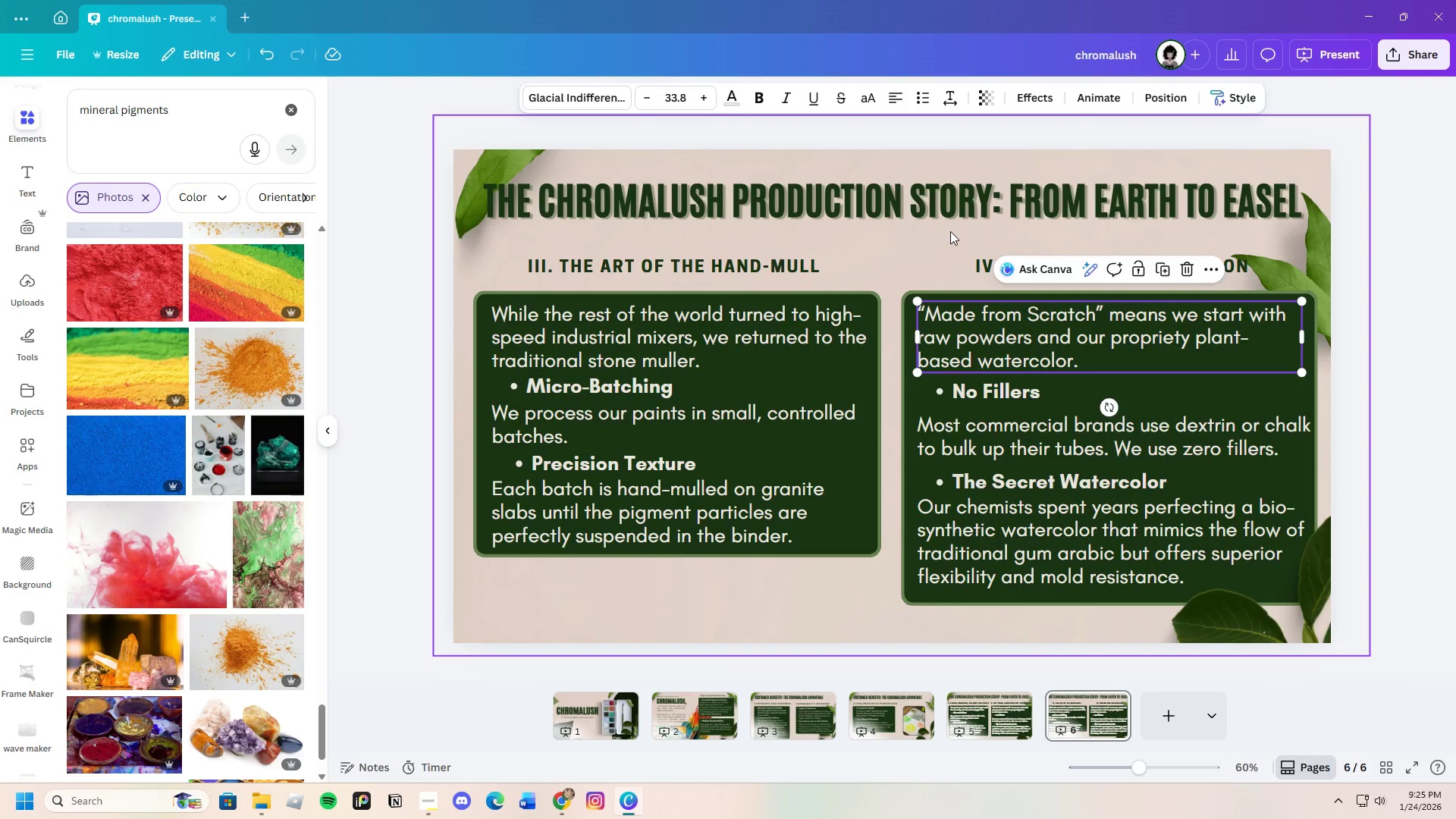 
left_click([960, 238])
 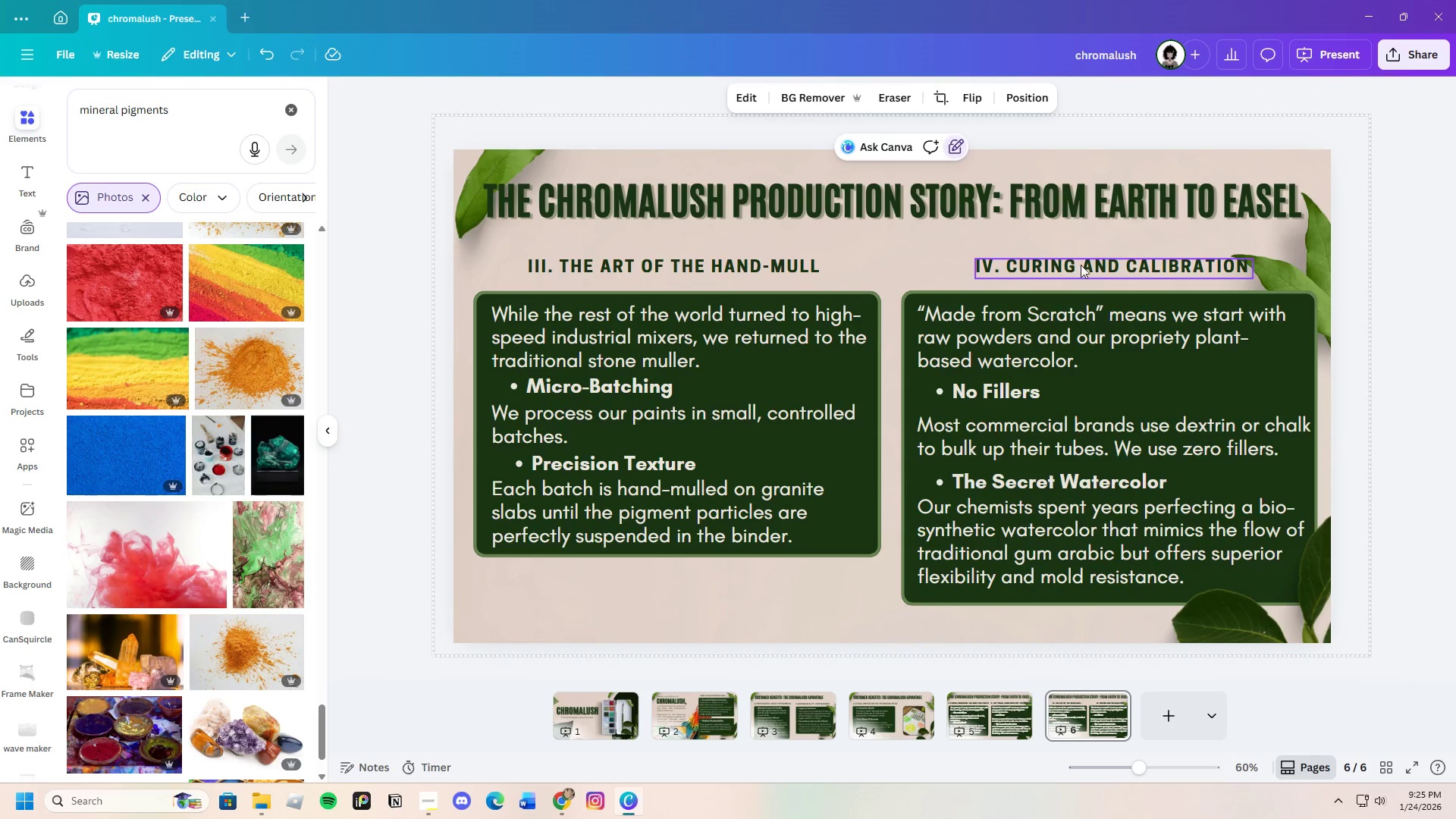 
left_click_drag(start_coordinate=[1081, 265], to_coordinate=[1085, 265])
 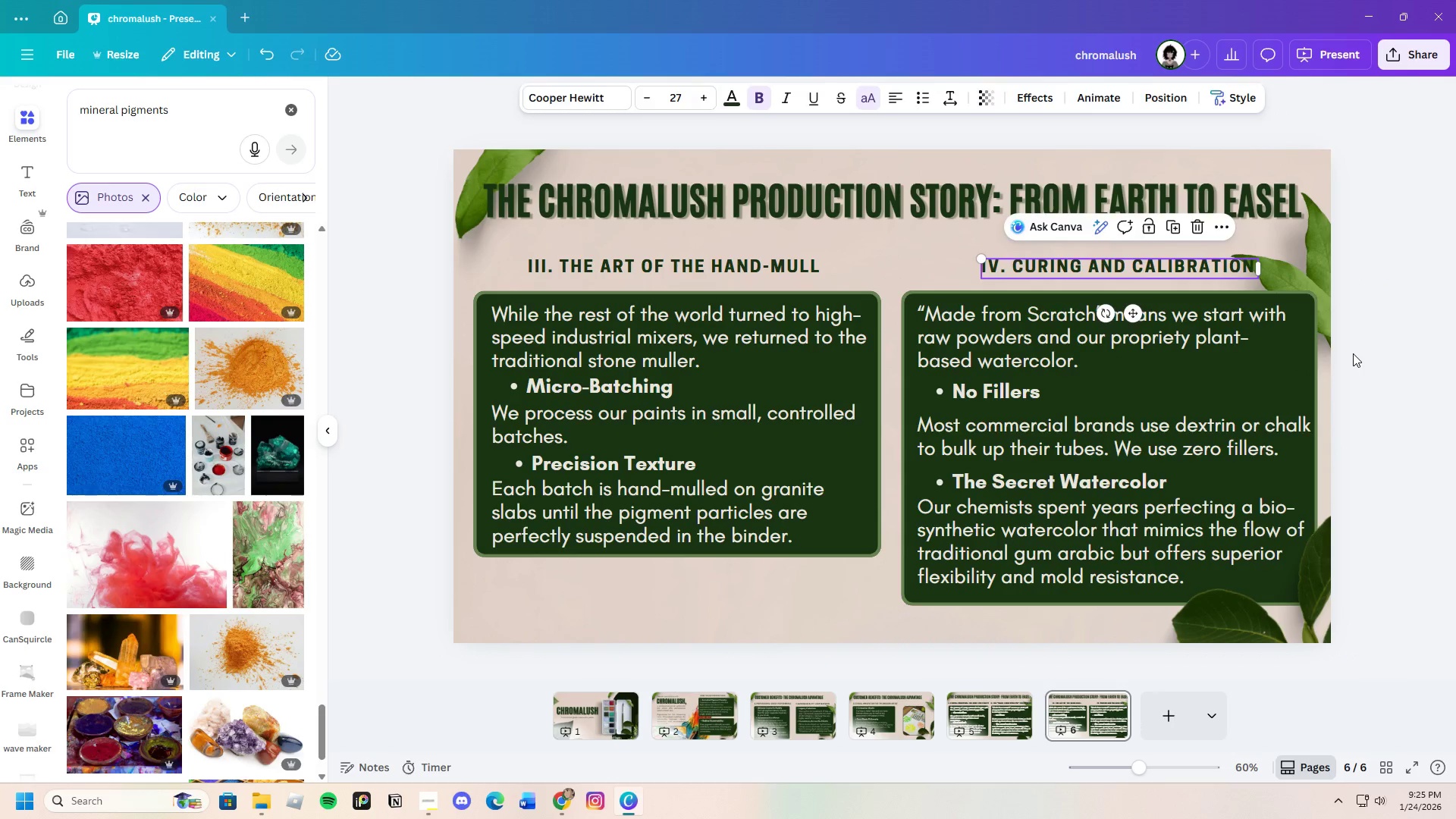 
left_click([1353, 353])
 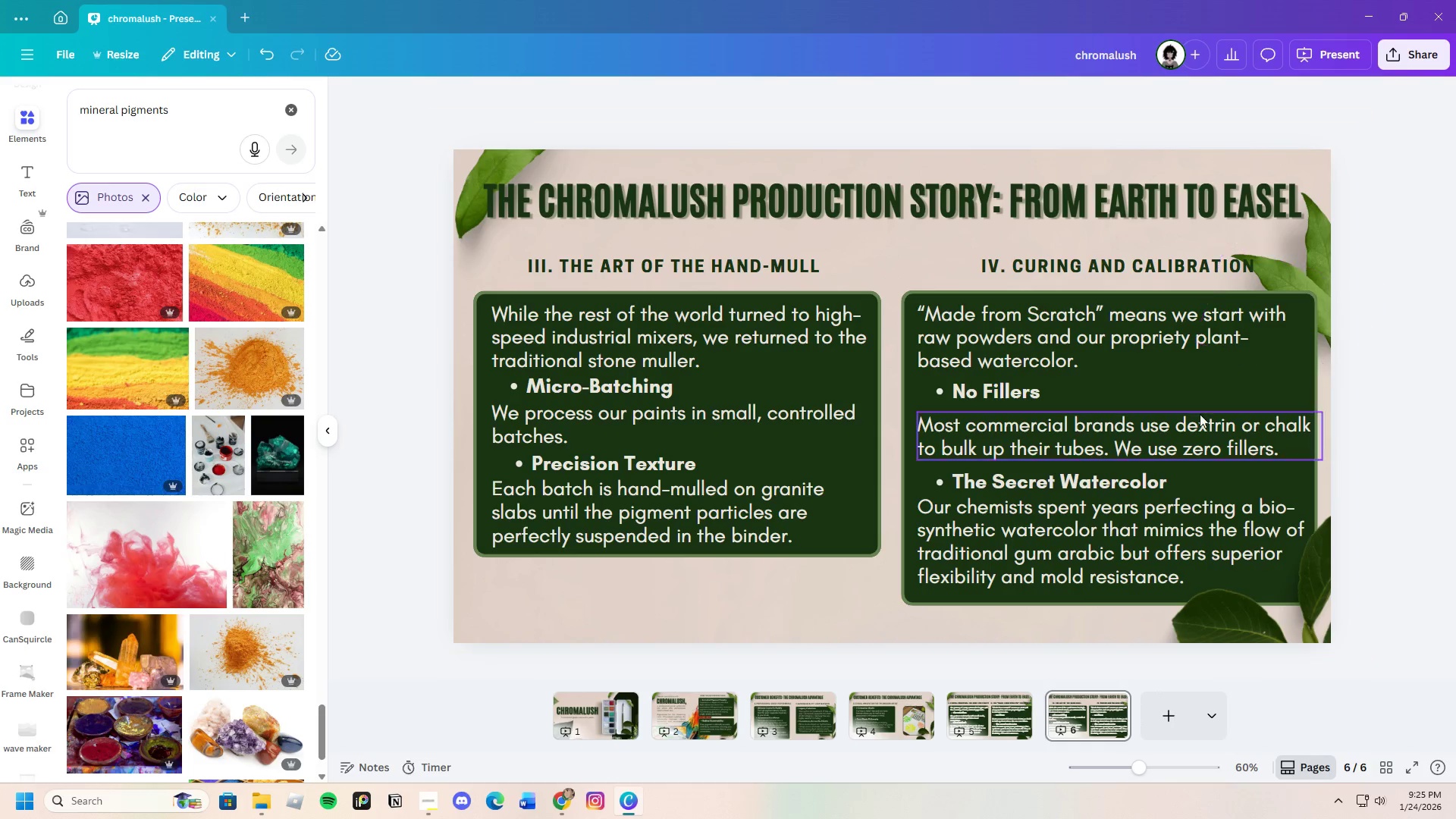 
left_click([1055, 319])
 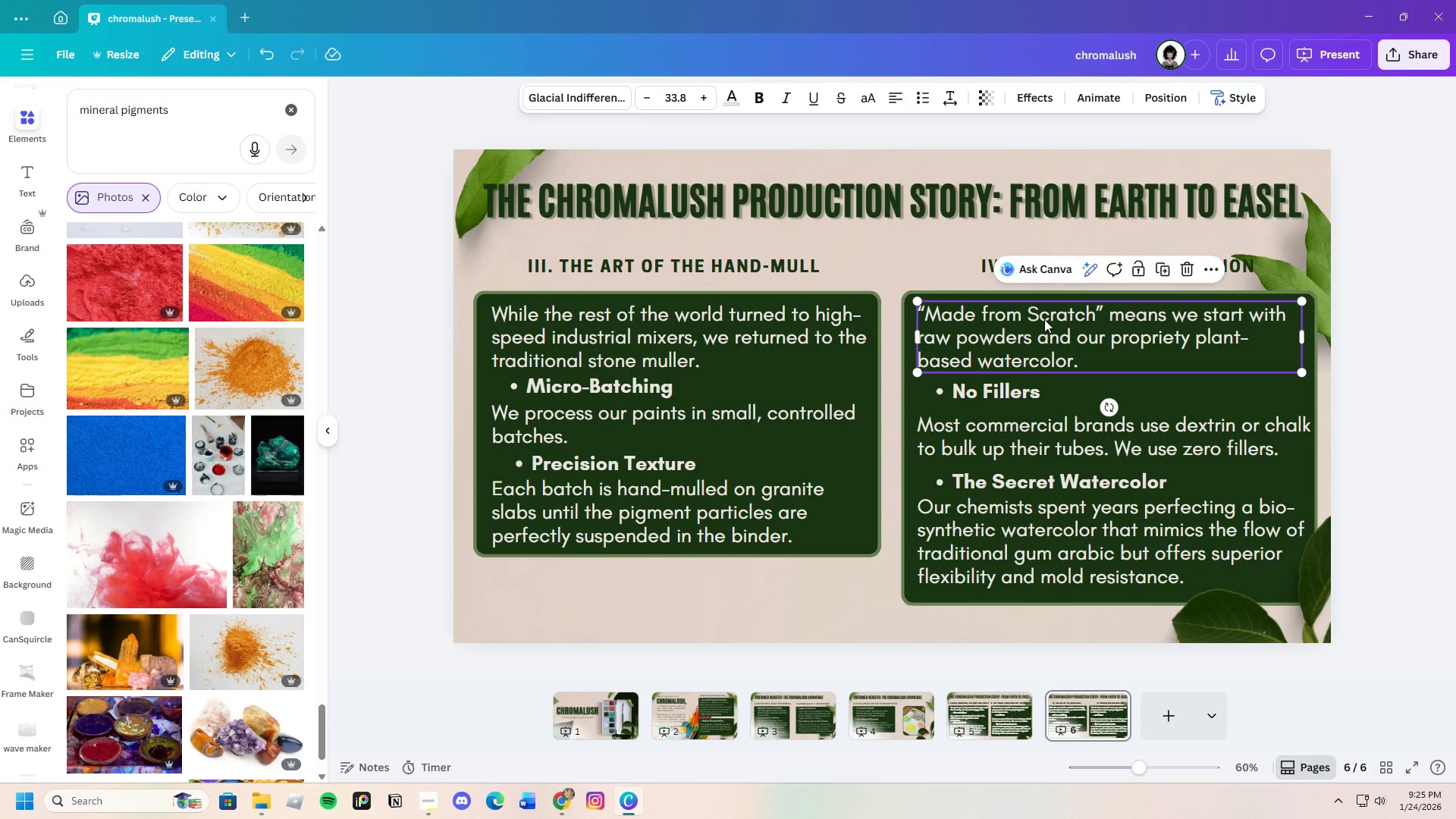 
wait(8.53)
 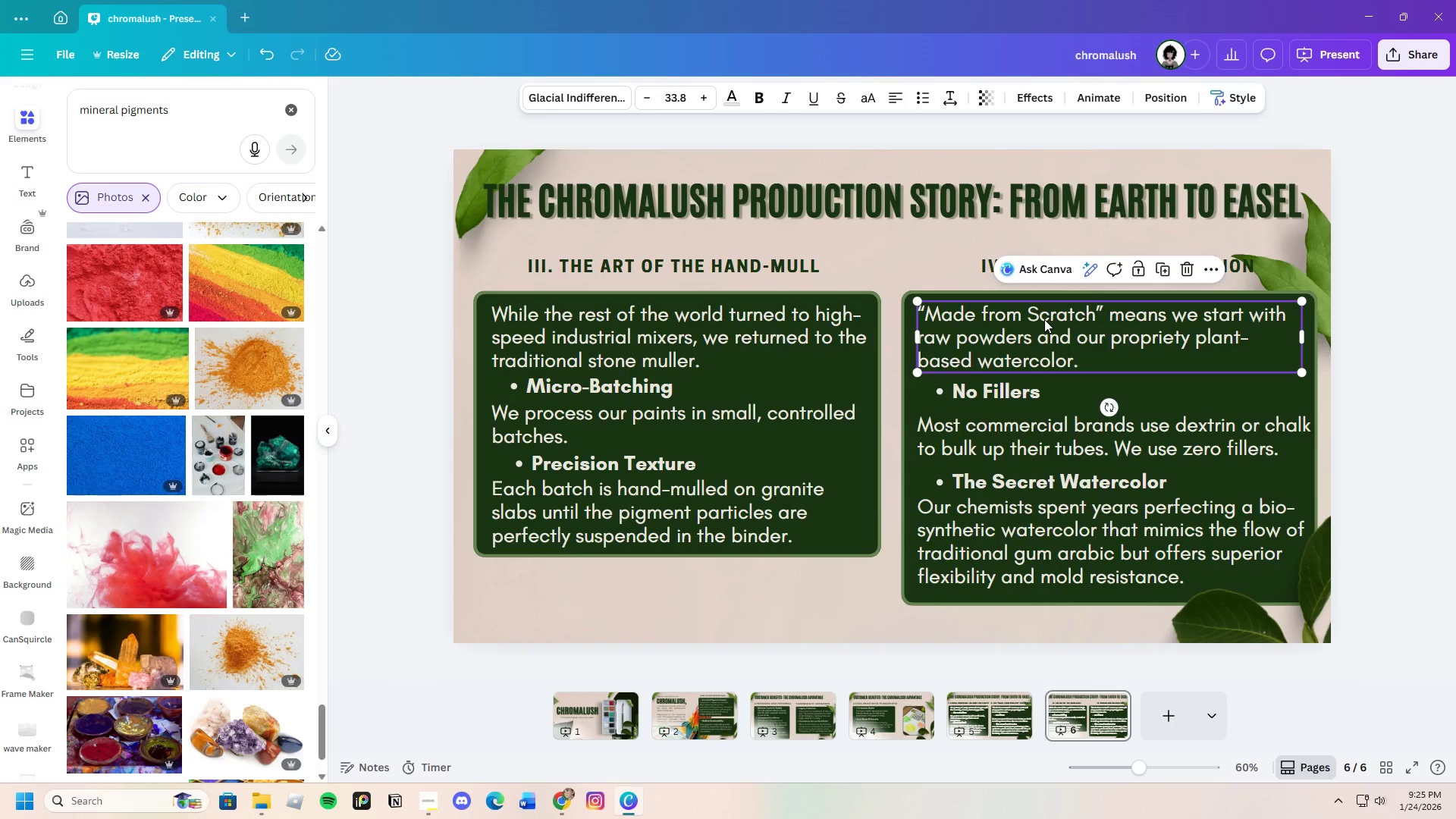 
left_click([1042, 319])
 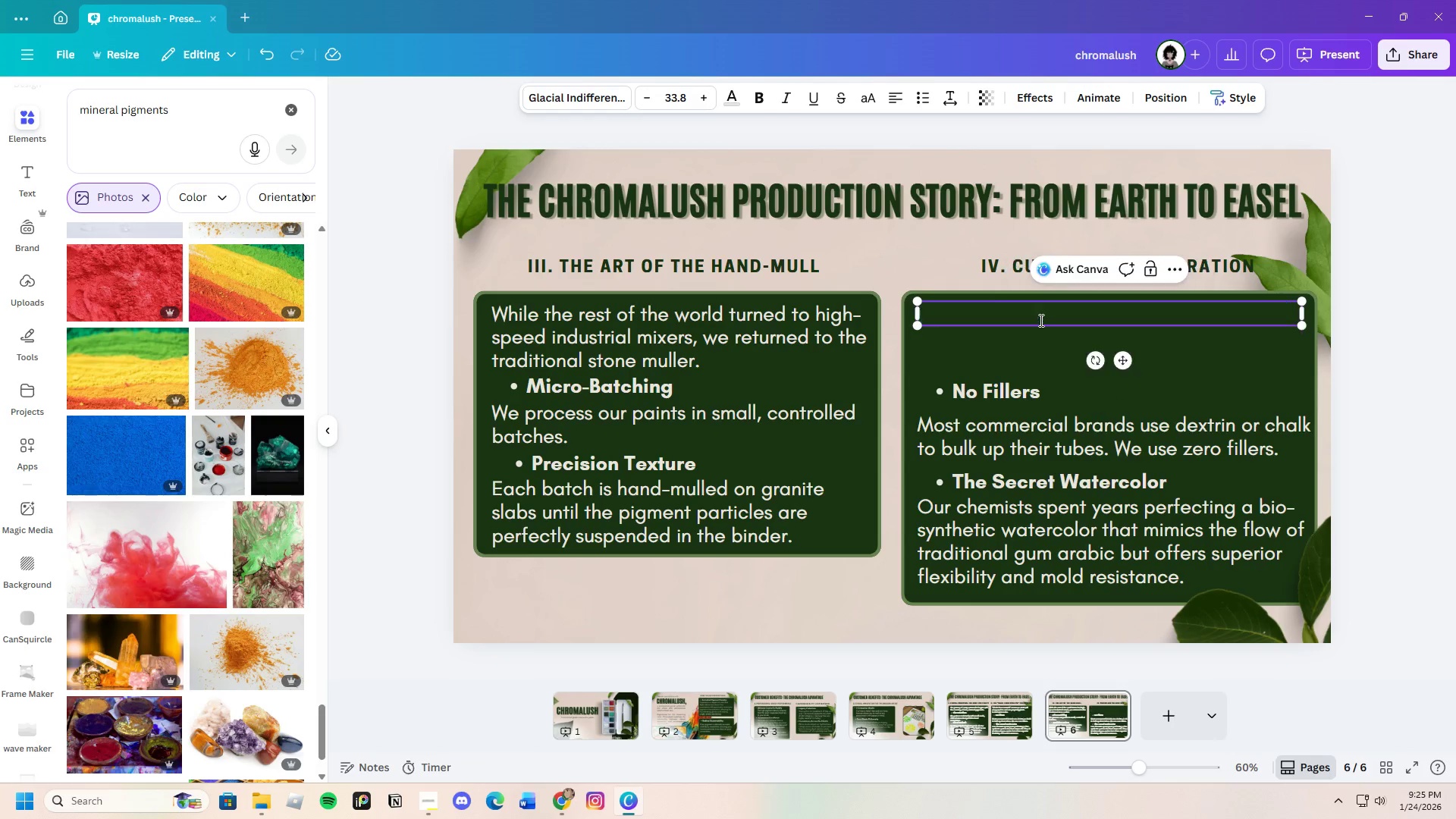 
key(Backspace)
type(Once, mulled)
 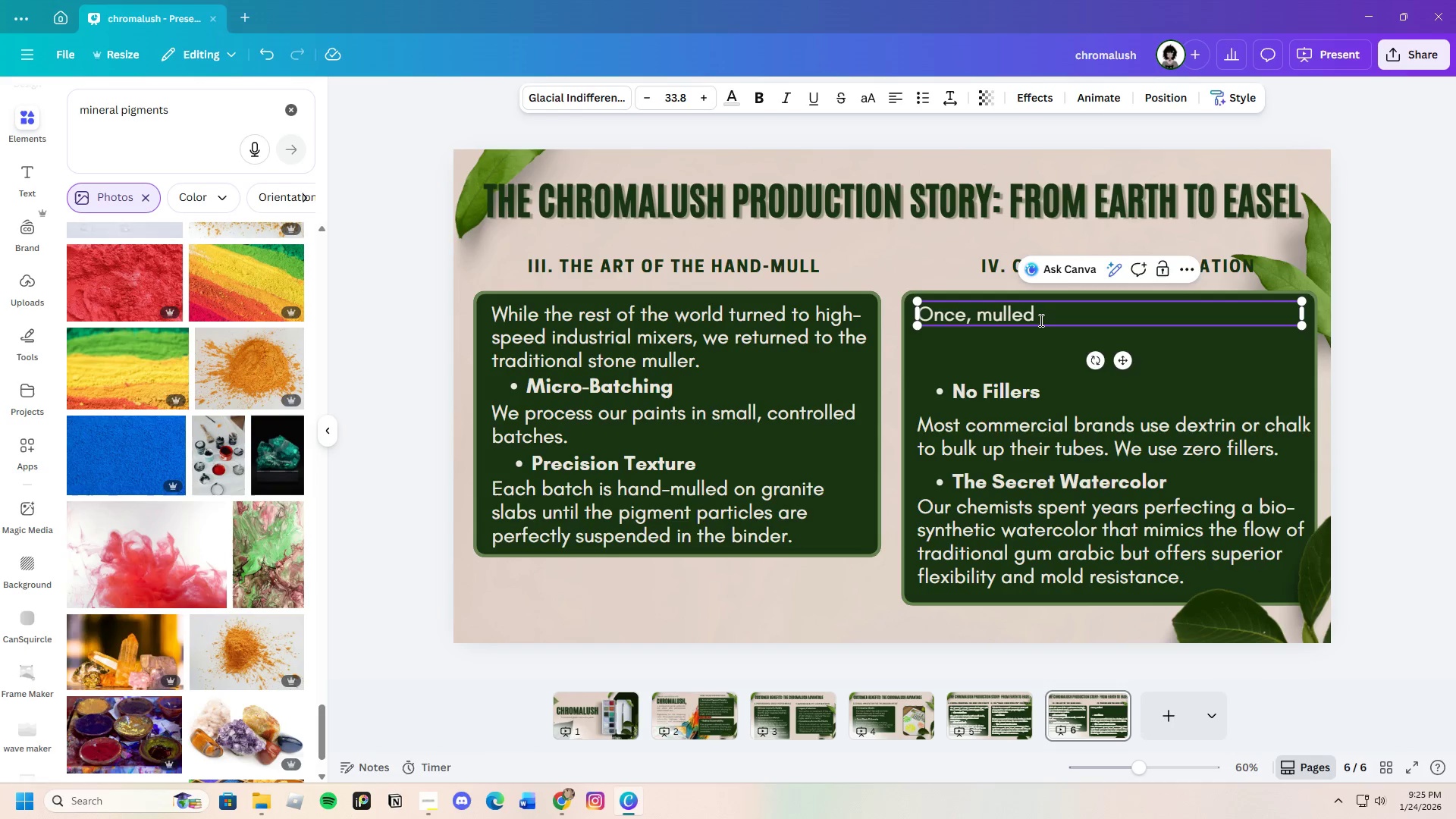 
type(, )
key(Backspace)
key(Backspace)
key(Backspace)
key(Backspace)
key(Backspace)
key(Backspace)
key(Backspace)
key(Backspace)
key(Backspace)
key(Backspace)
type( mulled, the paint is allowed to resty )
key(Backspace)
key(Backspace)
type( )
key(Backspace)
key(Backspace)
key(Backspace)
key(Backspace)
key(Backspace)
type("rest" to ensure complete )
 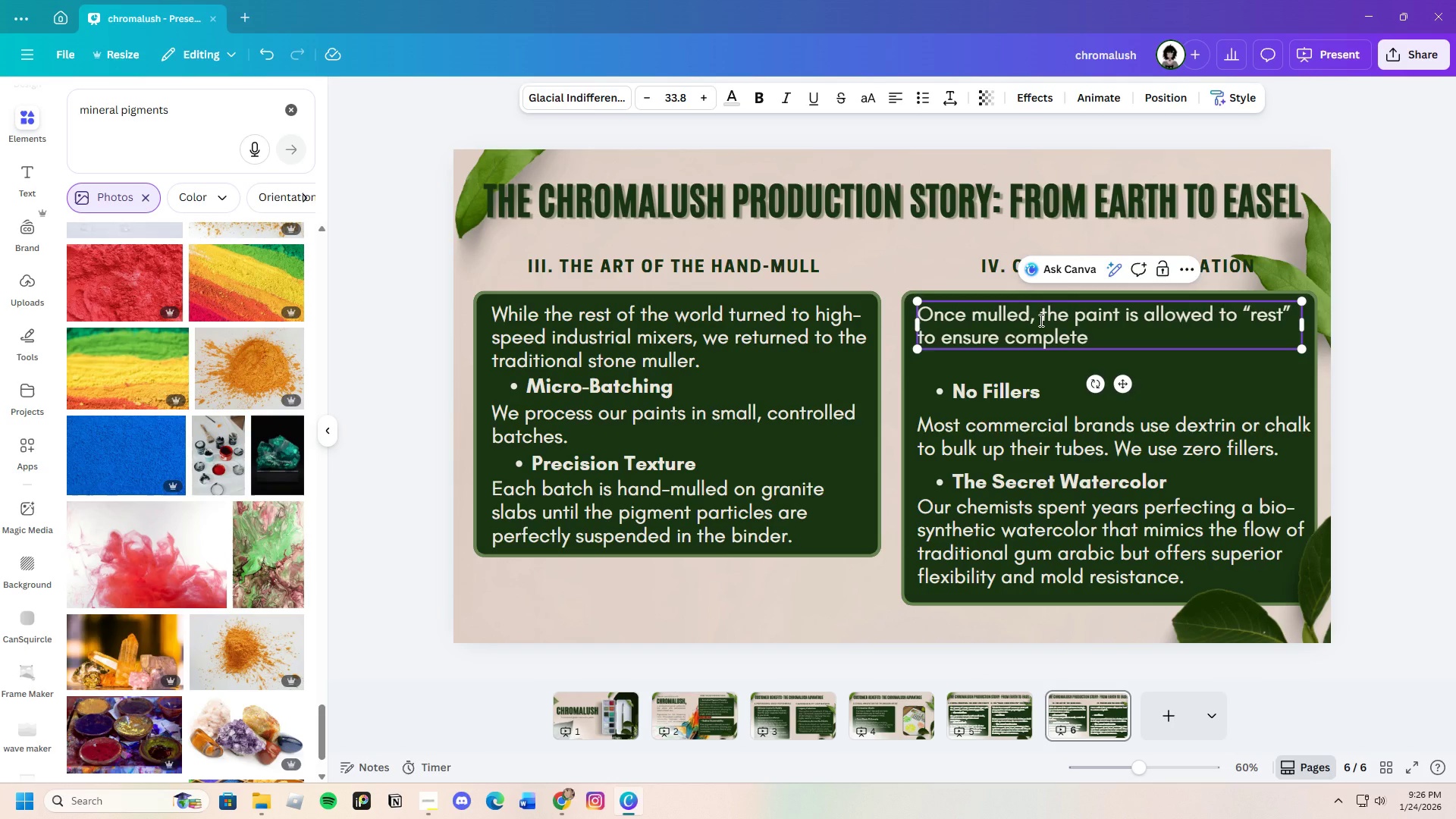 
type(stauration )
key(Backspace)
key(Backspace)
type(aturation )
 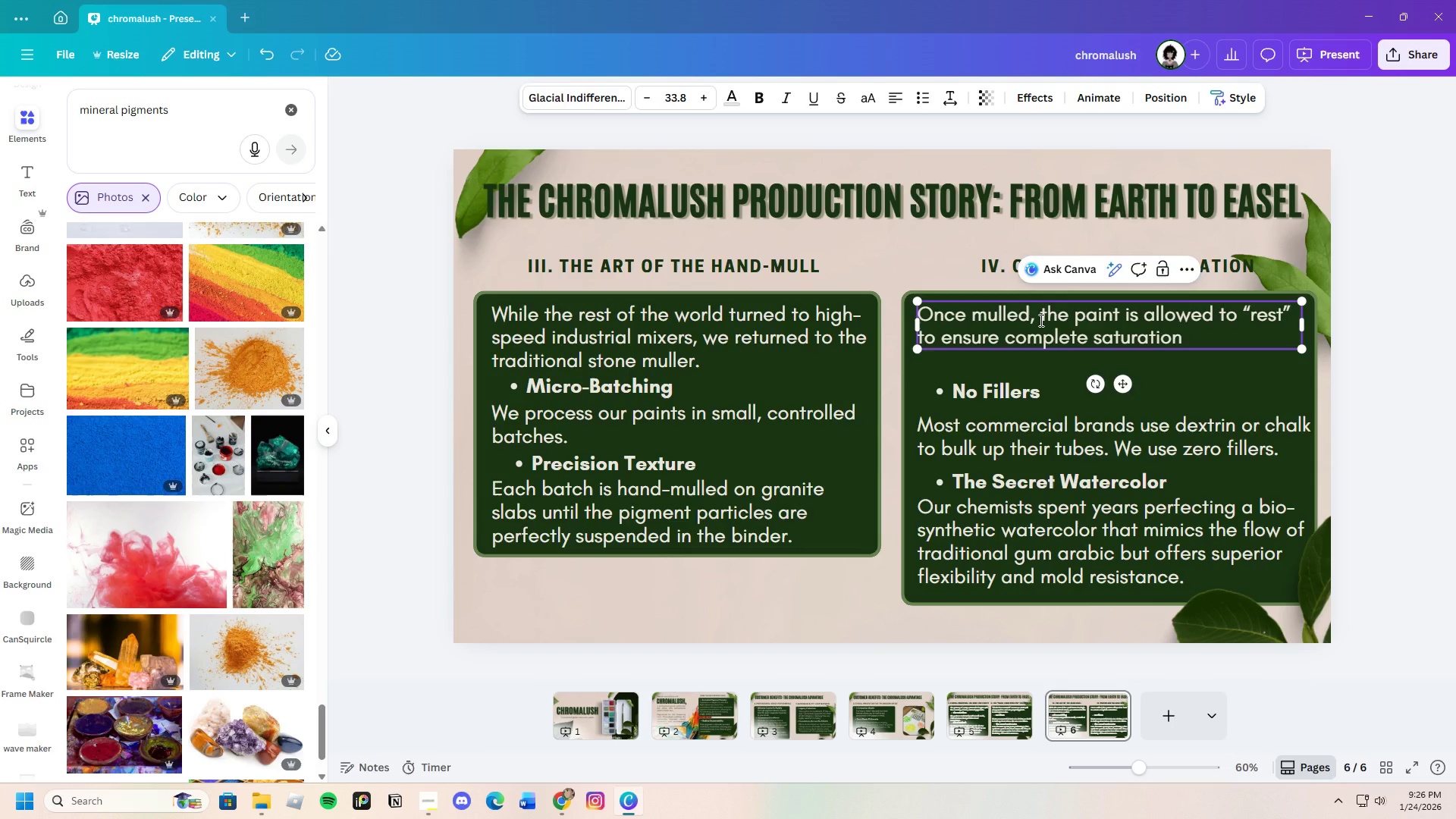 
type(of the pigment particles.)
 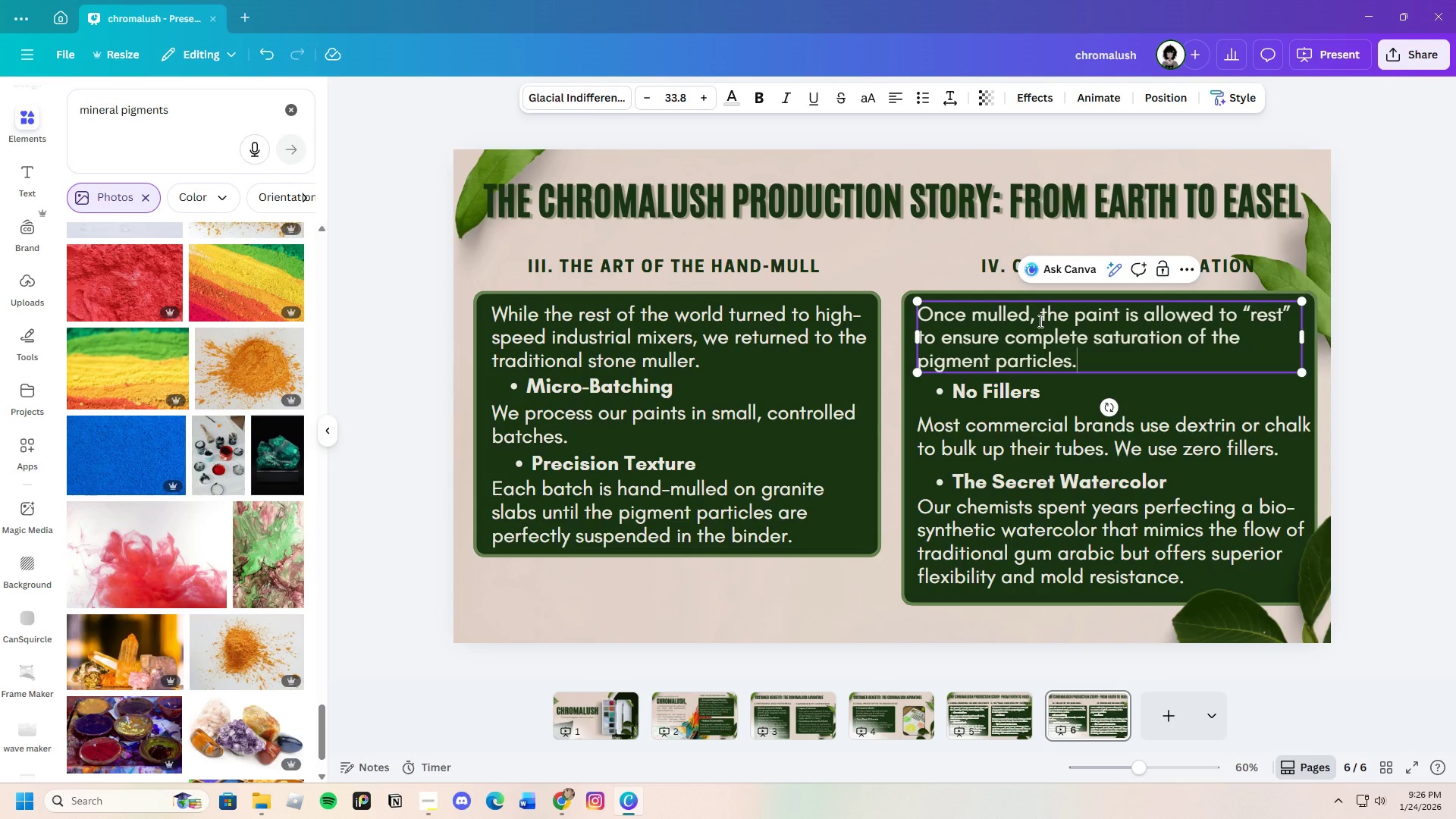 
wait(12.26)
 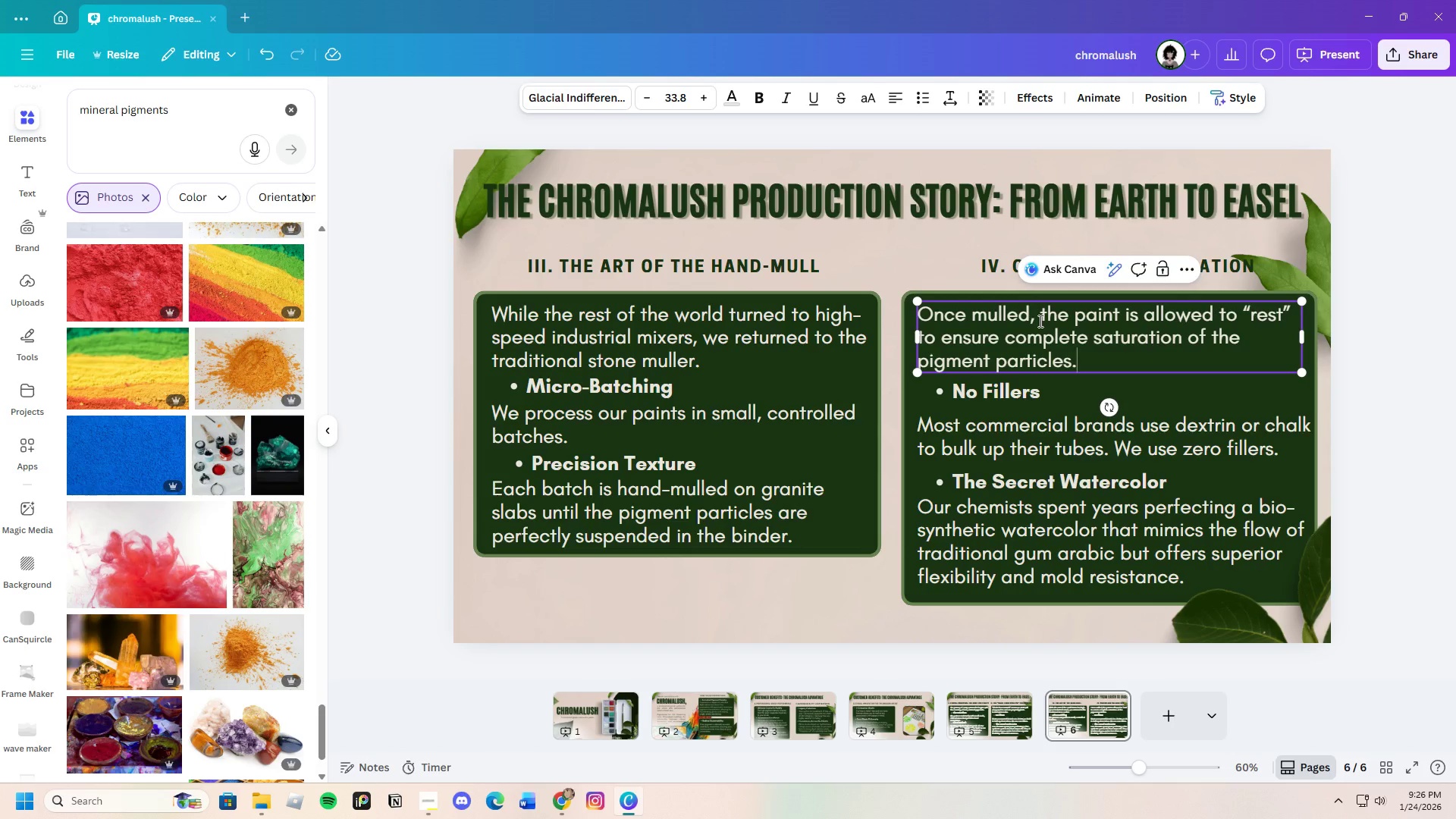 
left_click([1342, 351])
 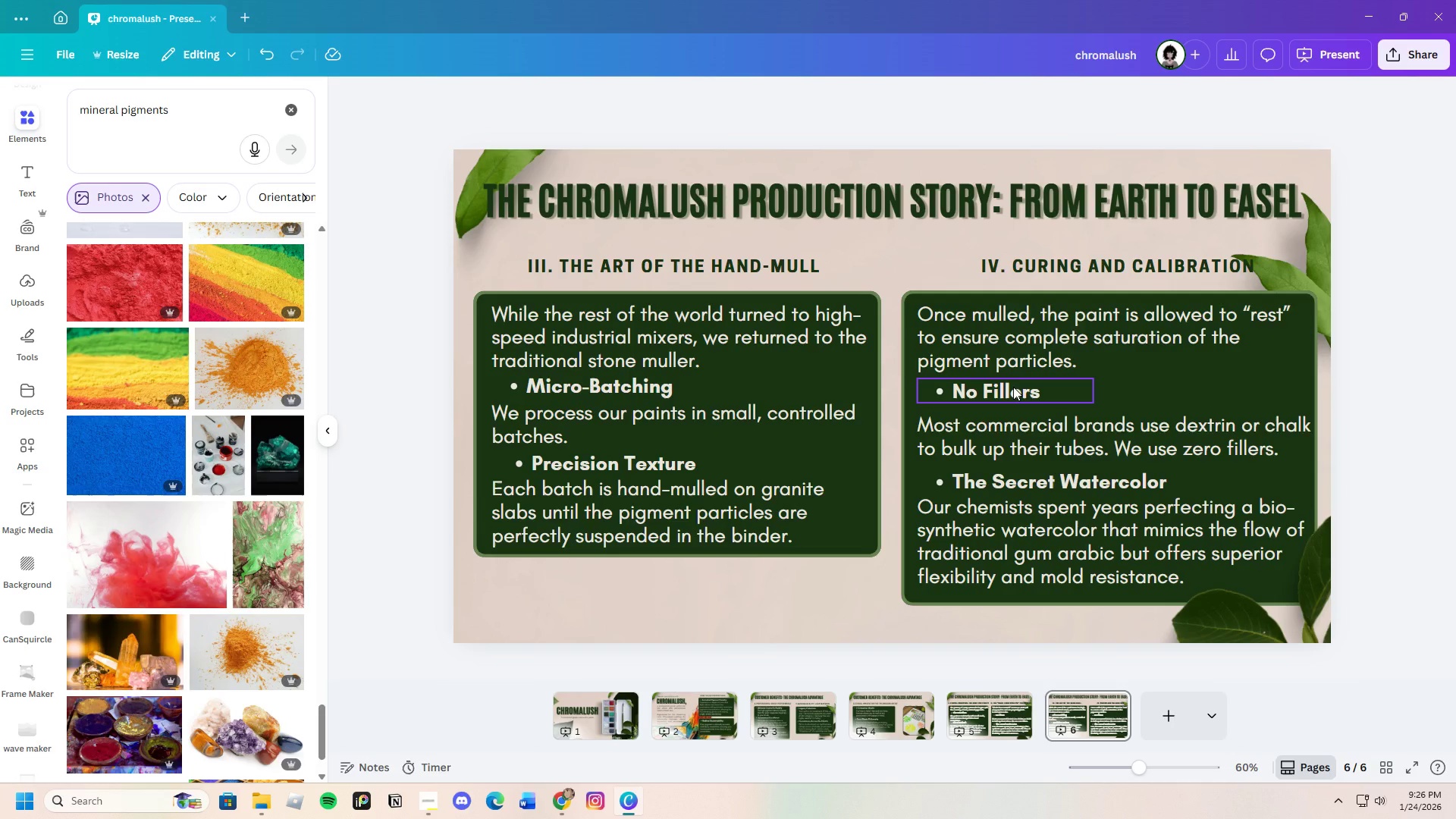 
double_click([1015, 388])
 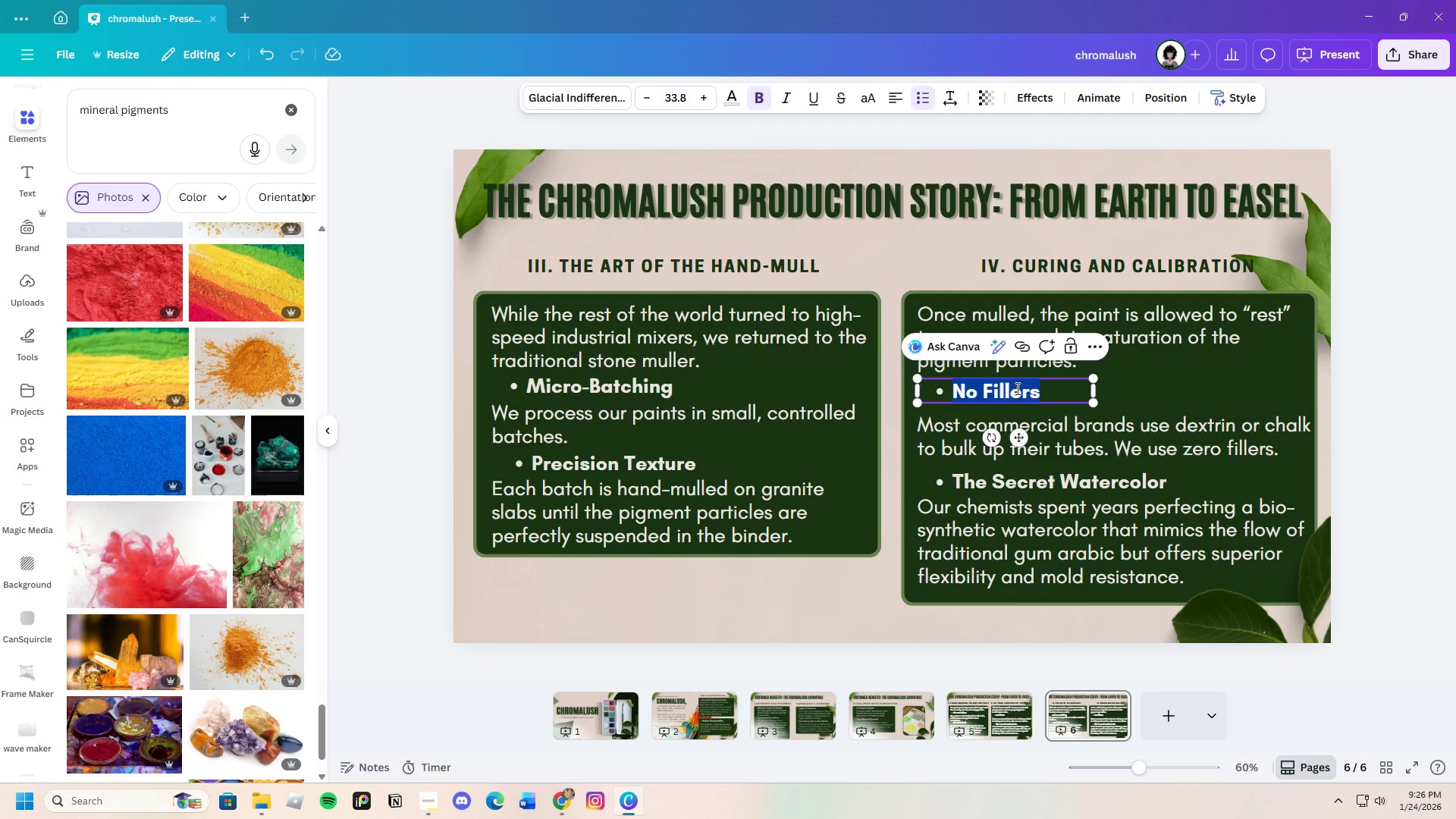 
key(Backspace)
type(Tans)
key(Backspace)
key(Backspace)
key(Backspace)
type(ransparency)
 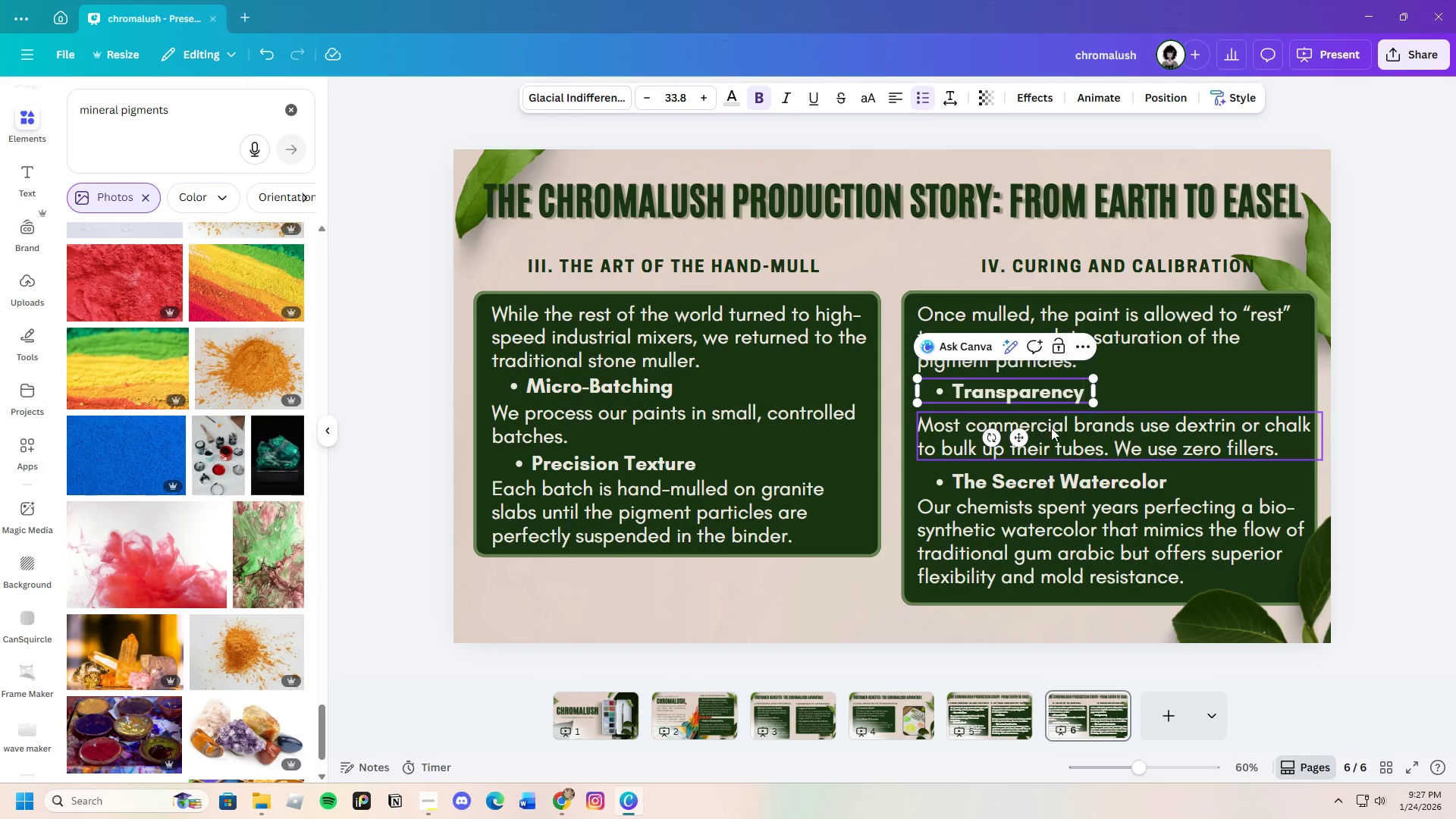 
wait(18.19)
 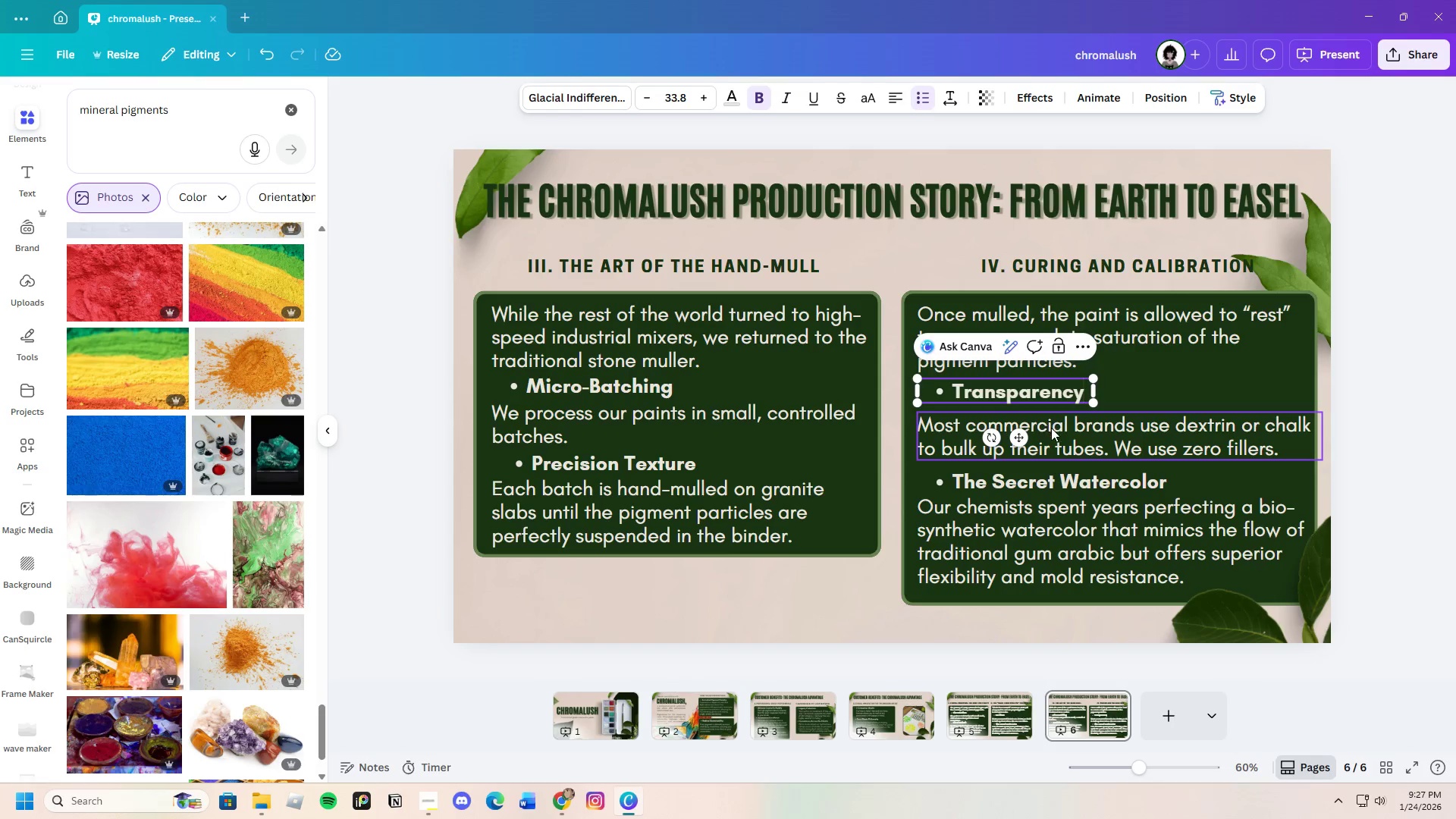 
left_click([1006, 720])
 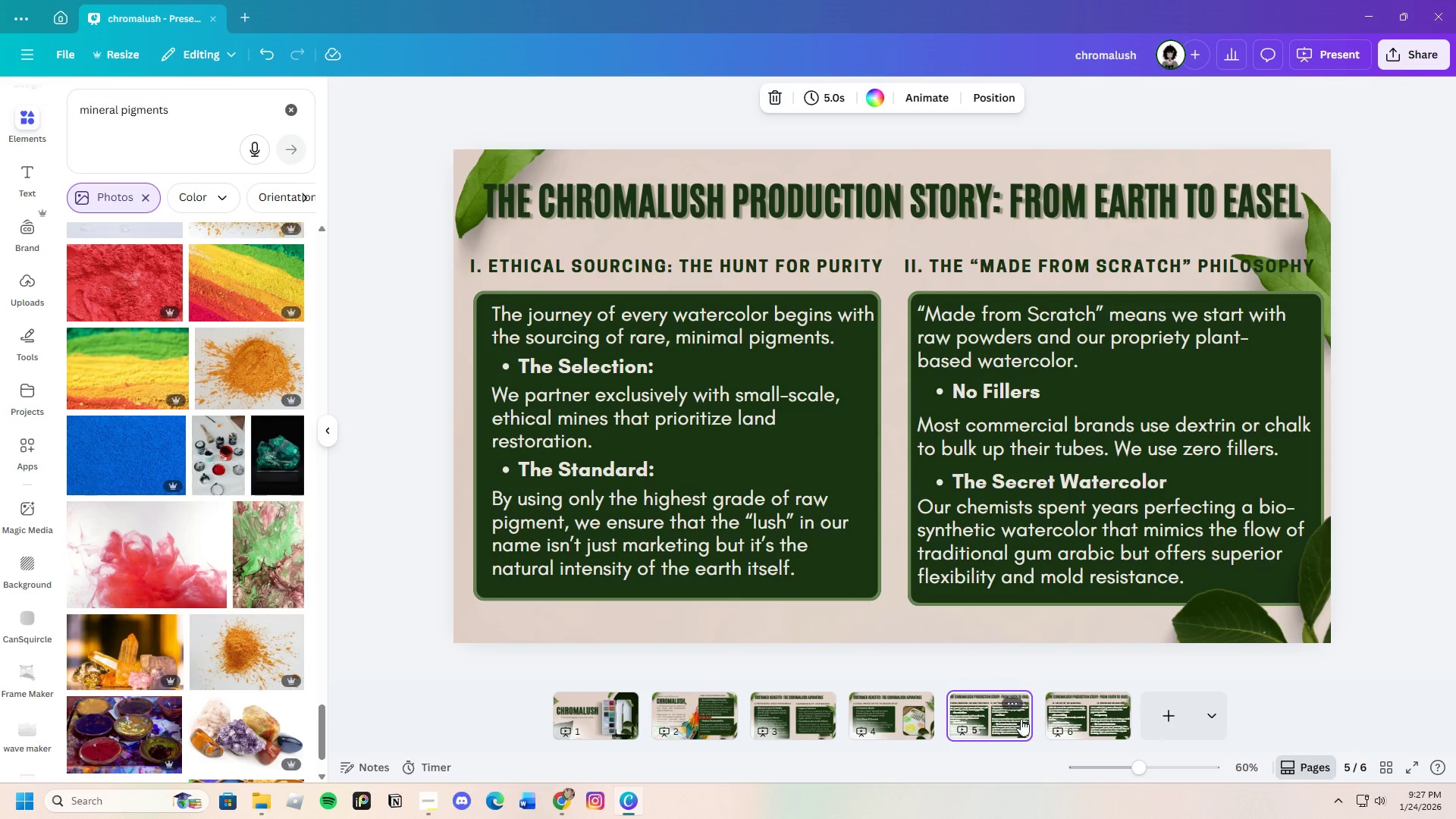 
mouse_move([1084, 714])
 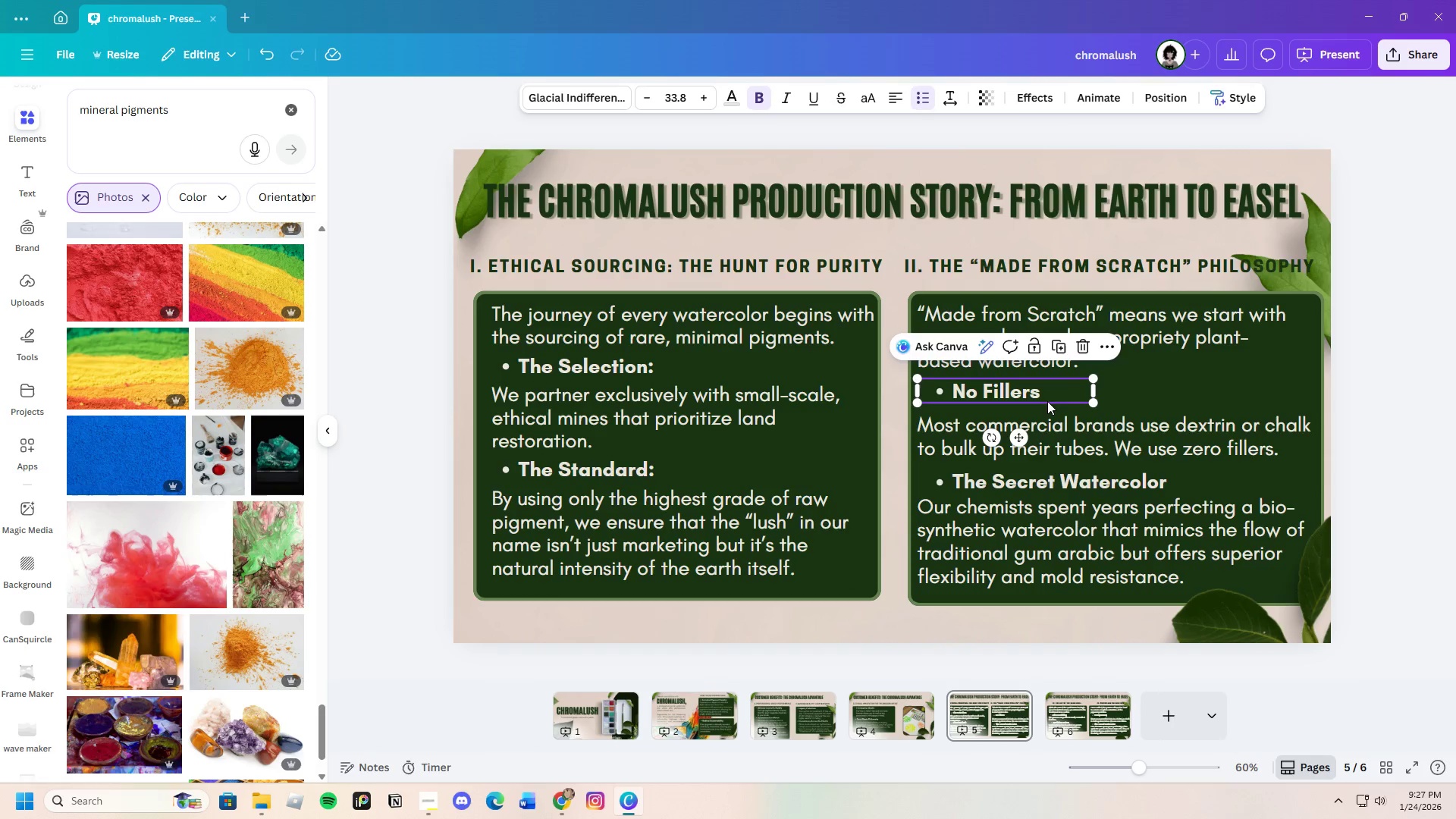 
double_click([1046, 394])
 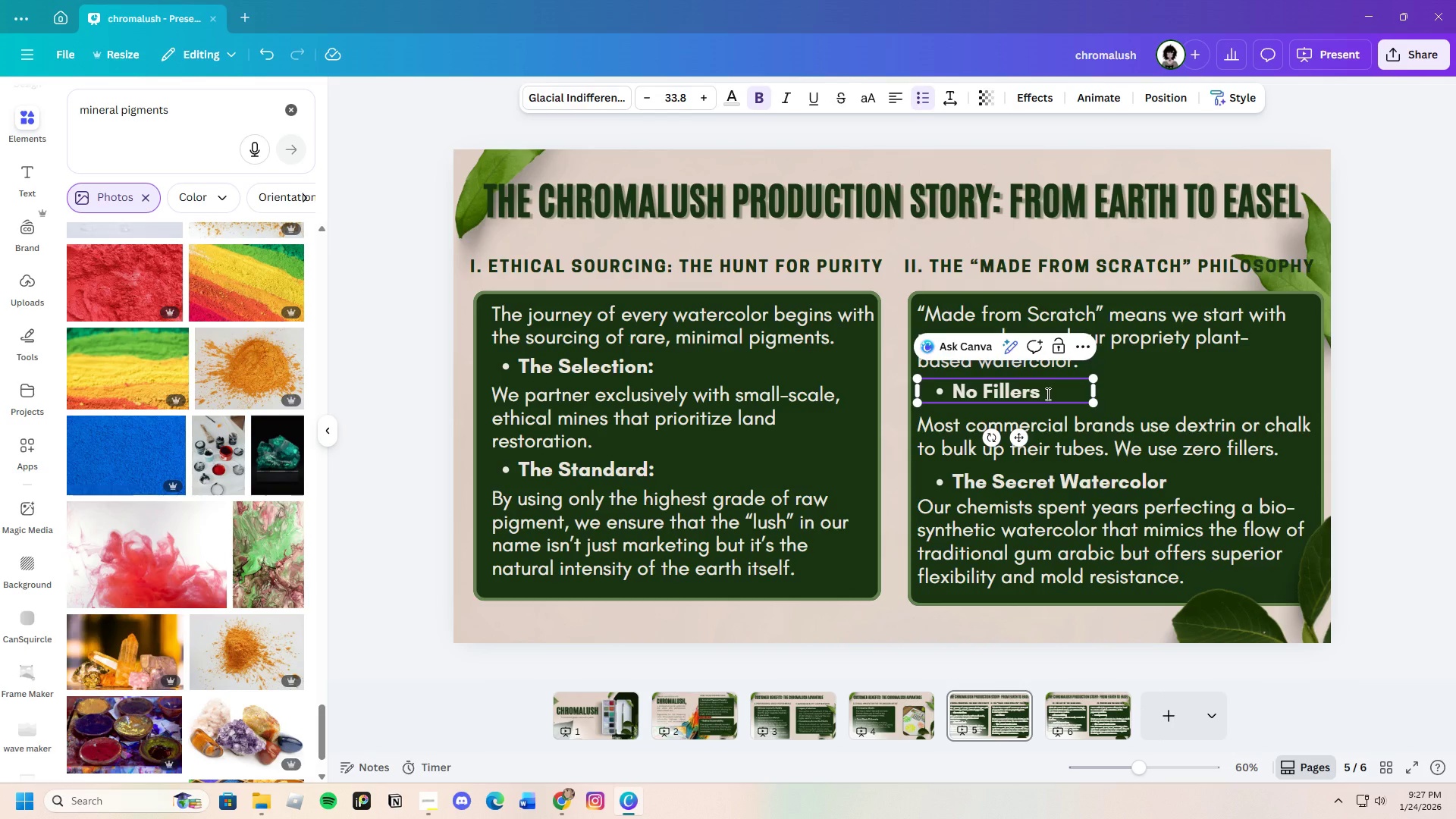 
key(Shift+Semicolon)
 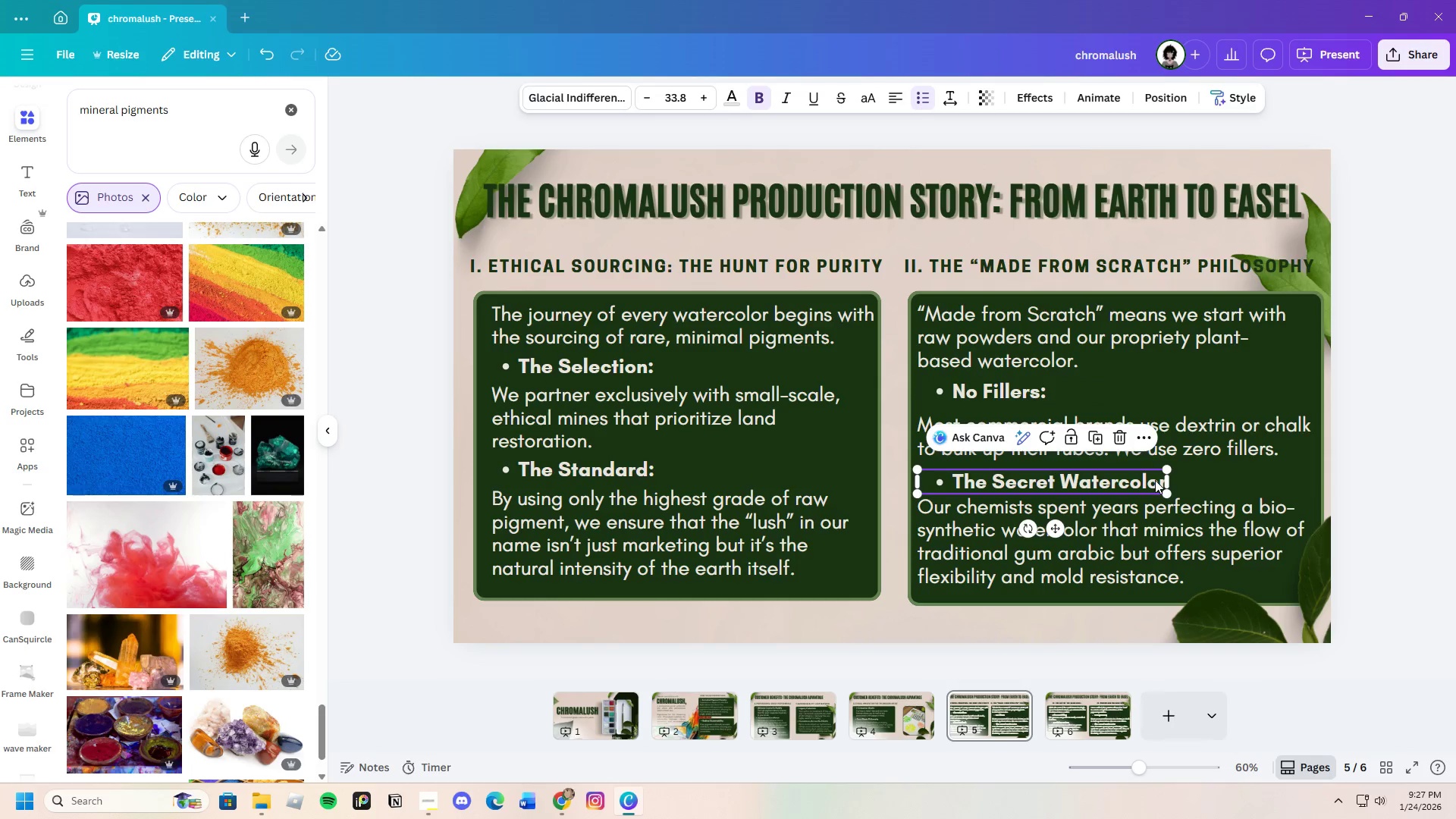 
double_click([1155, 480])
 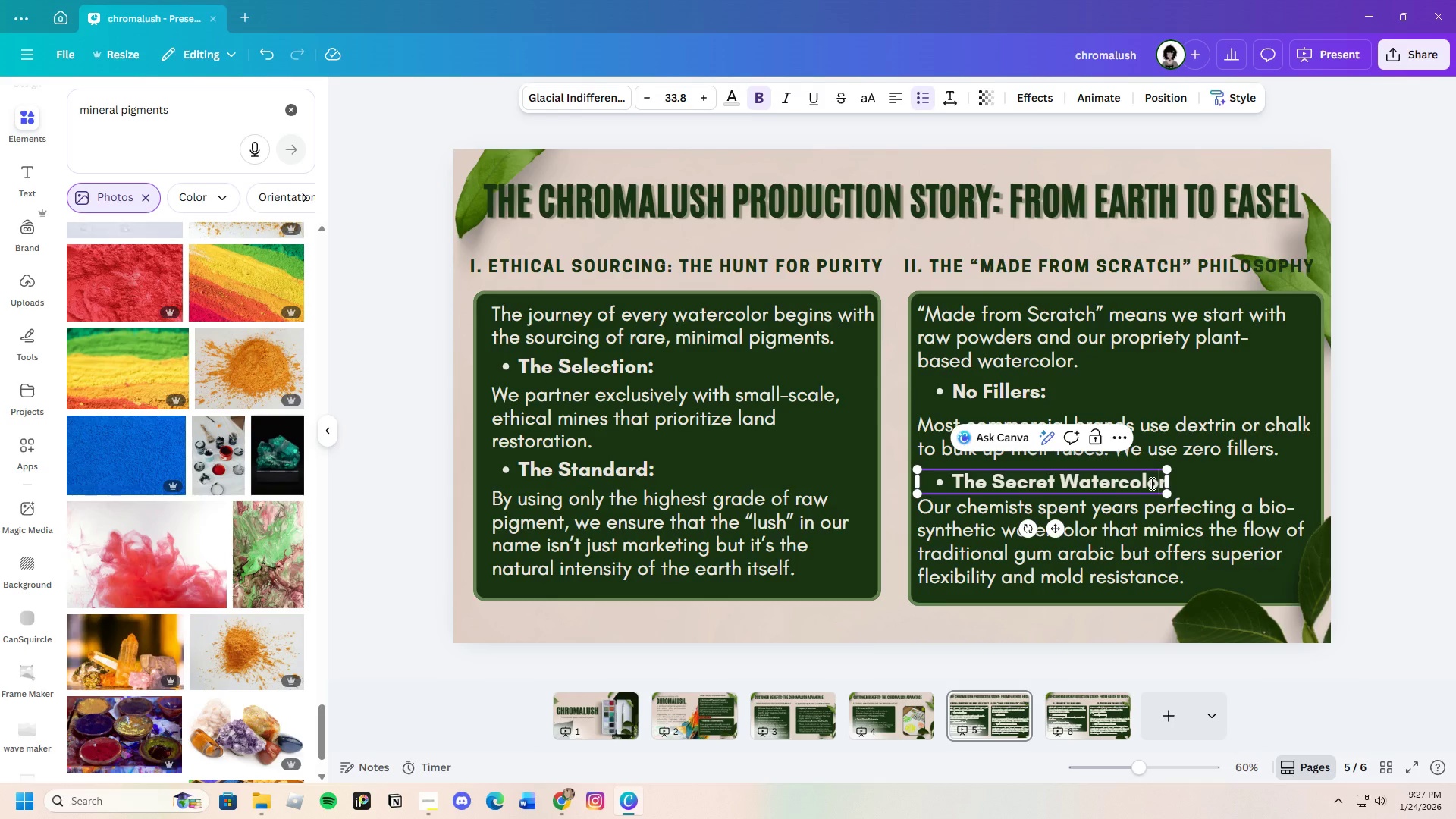 
key(ArrowRight)
 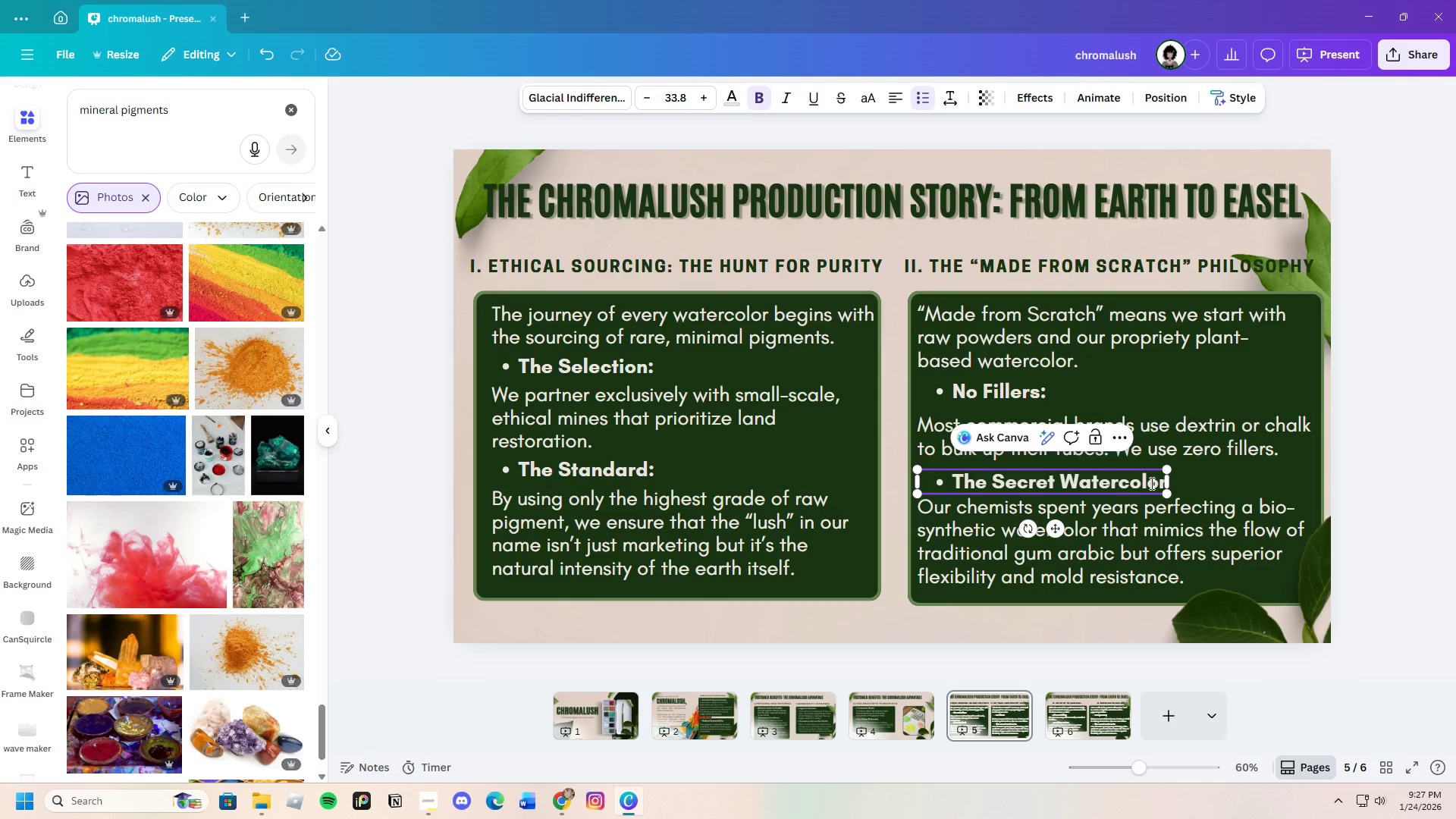 
key(Shift+Semicolon)
 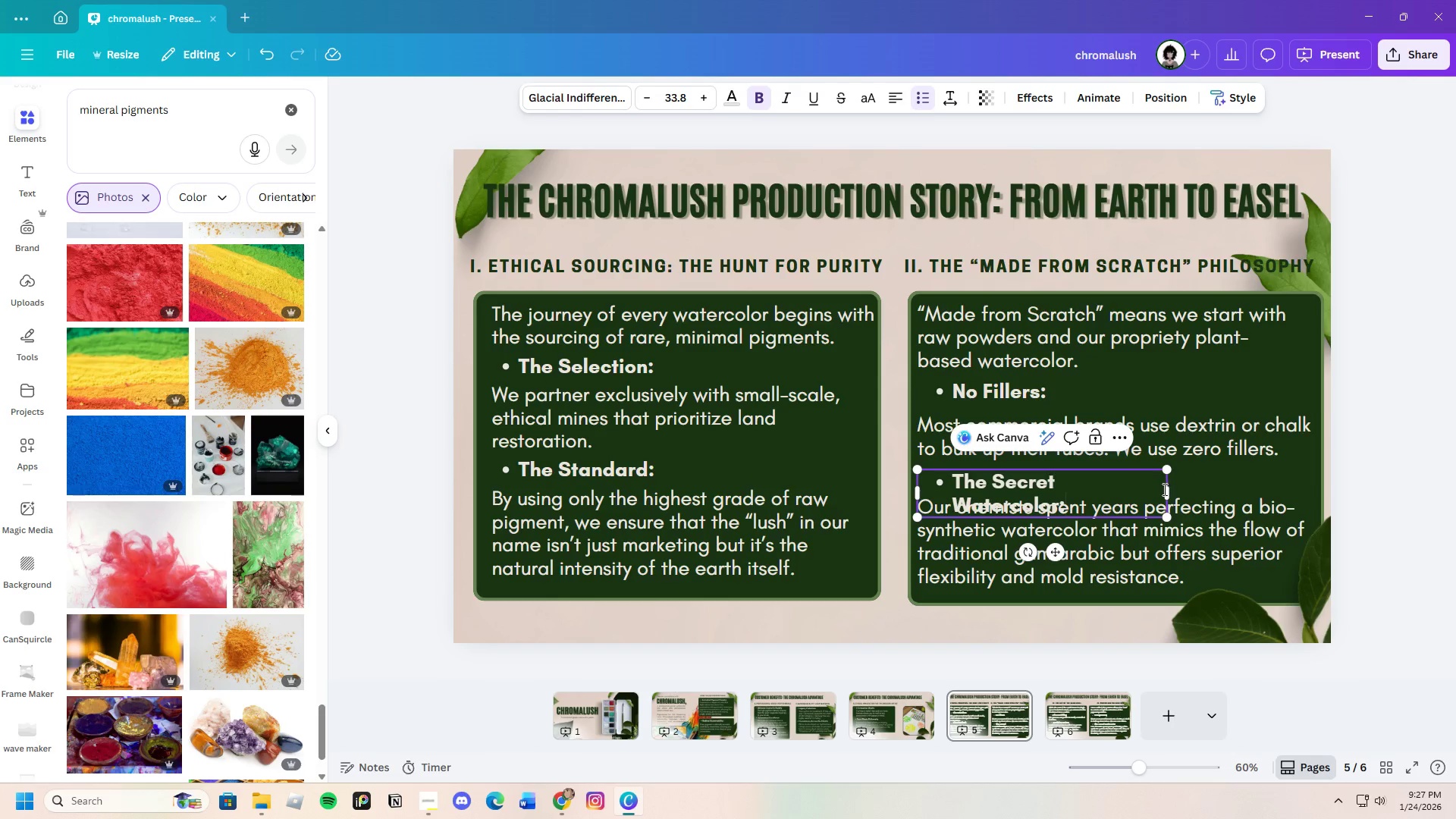 
left_click_drag(start_coordinate=[1170, 489], to_coordinate=[1181, 487])
 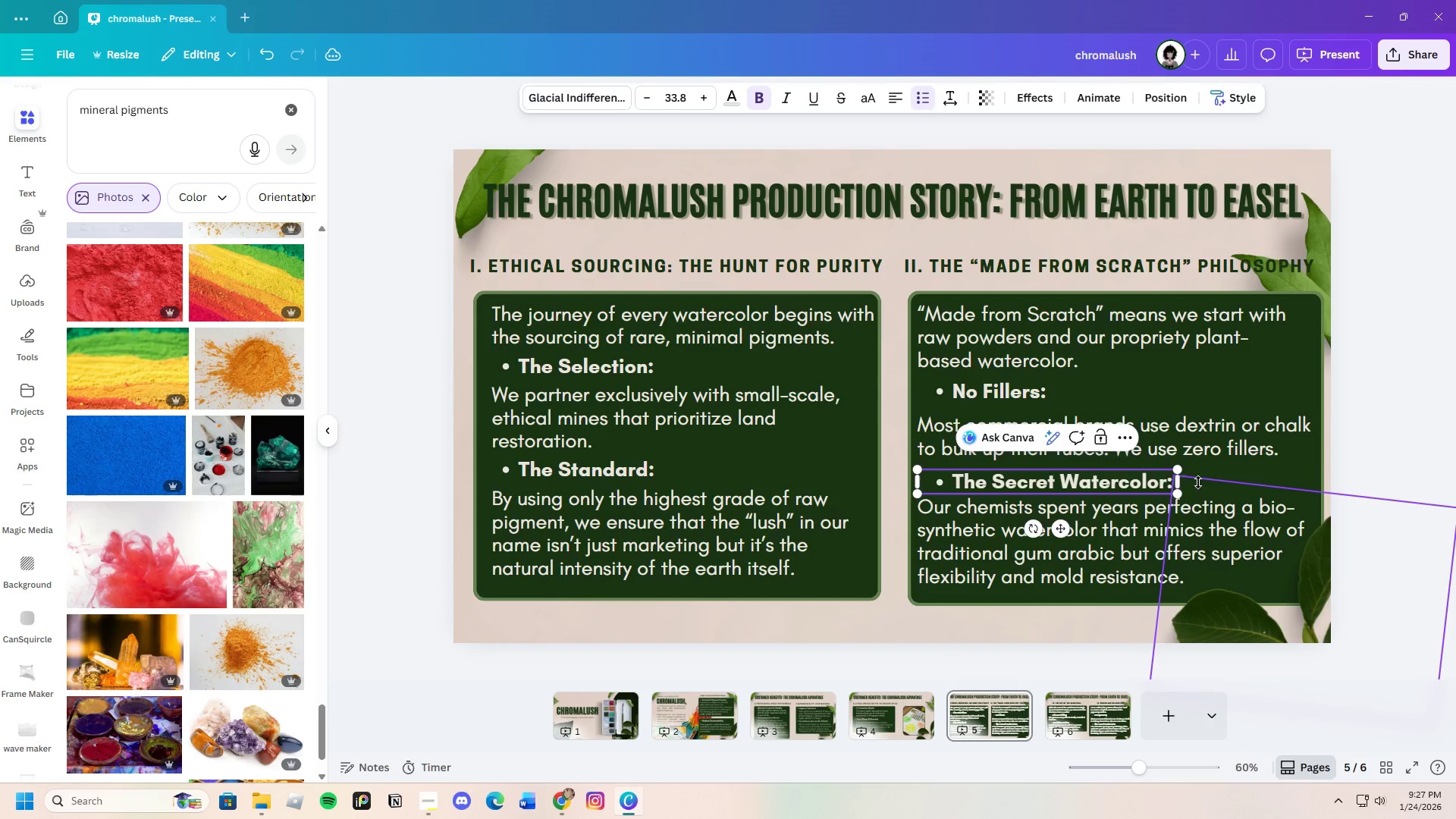 
left_click([1198, 482])
 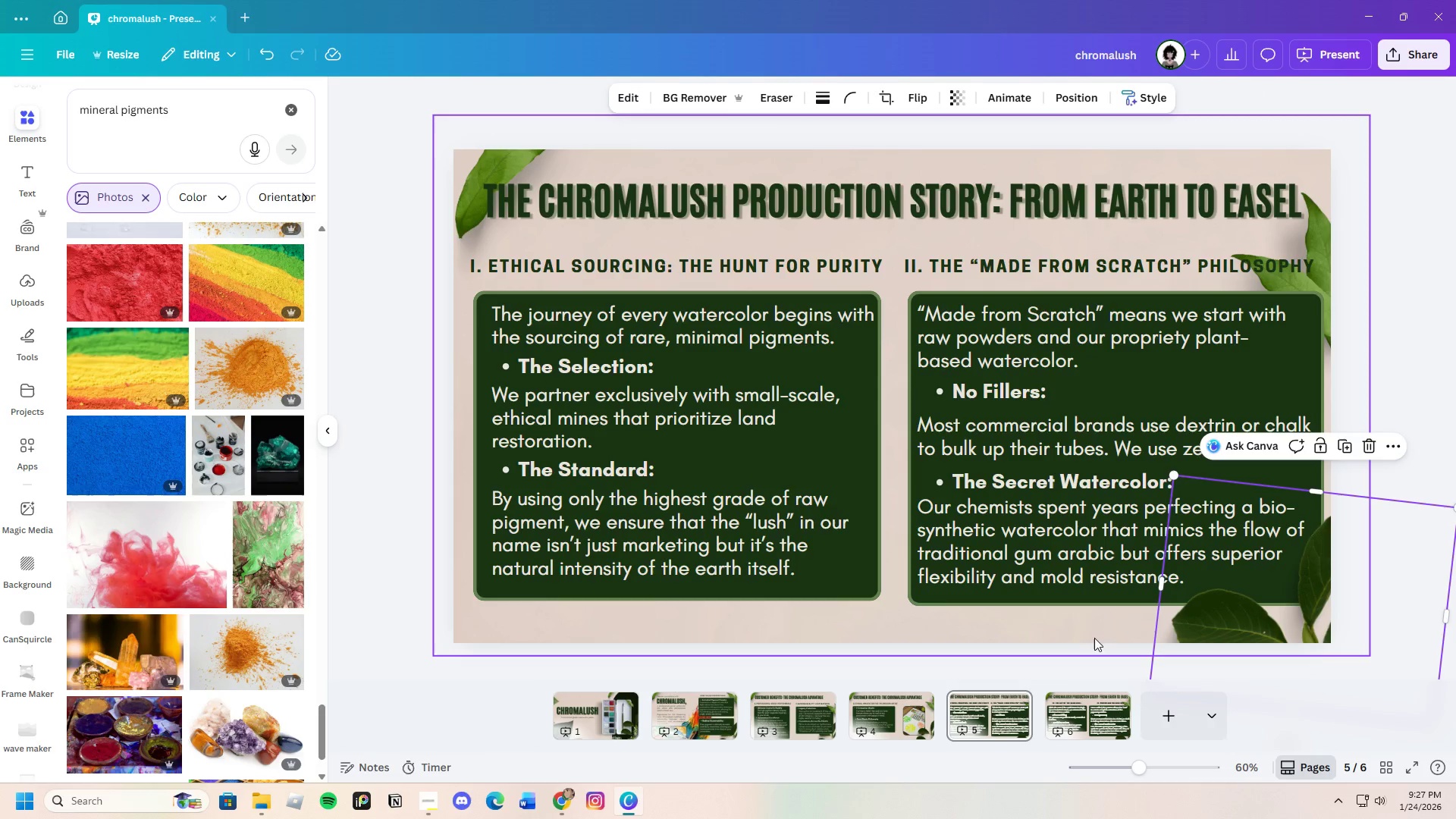 
left_click([1069, 618])
 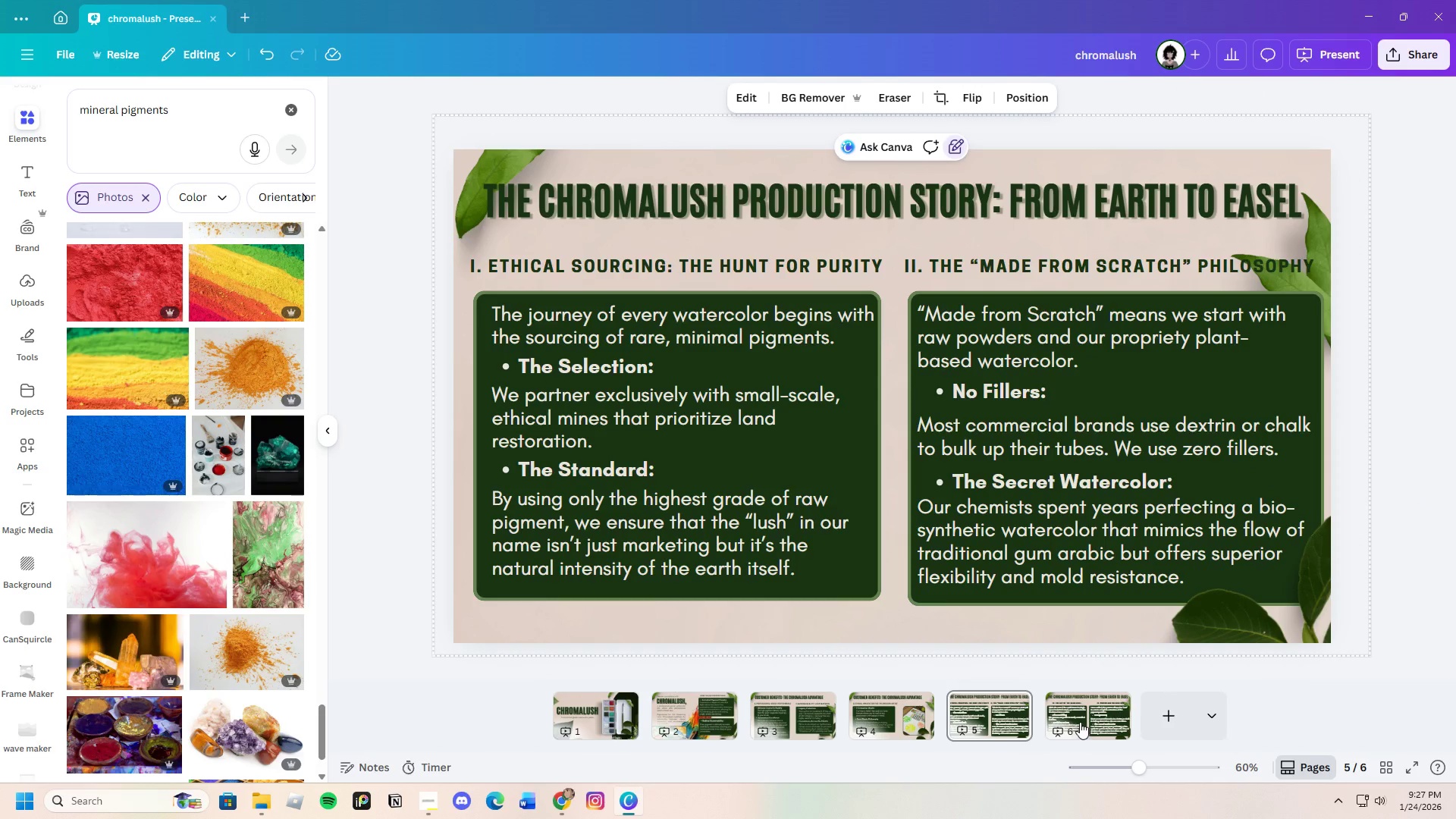 
left_click([1080, 722])
 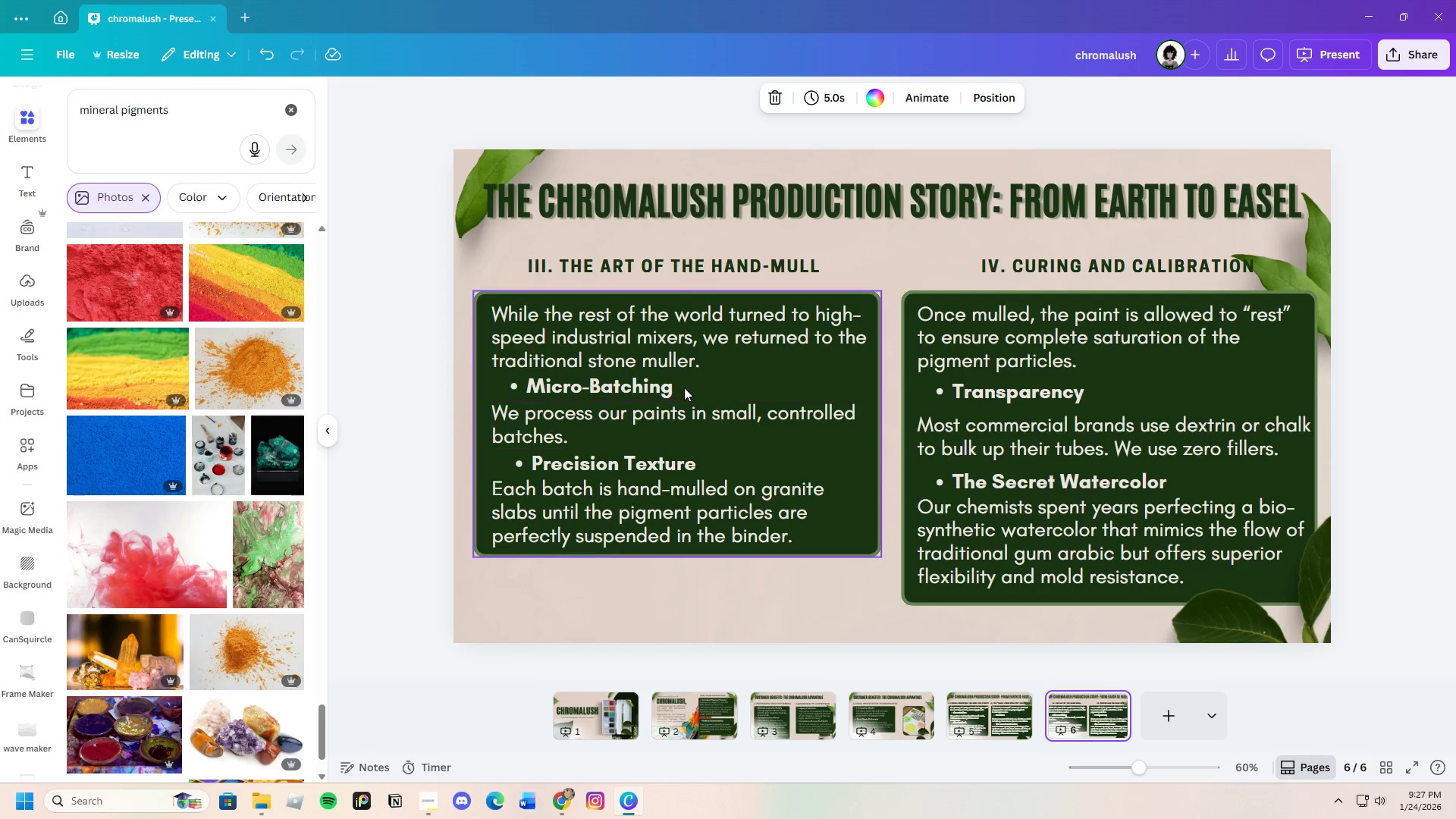 
double_click([684, 388])
 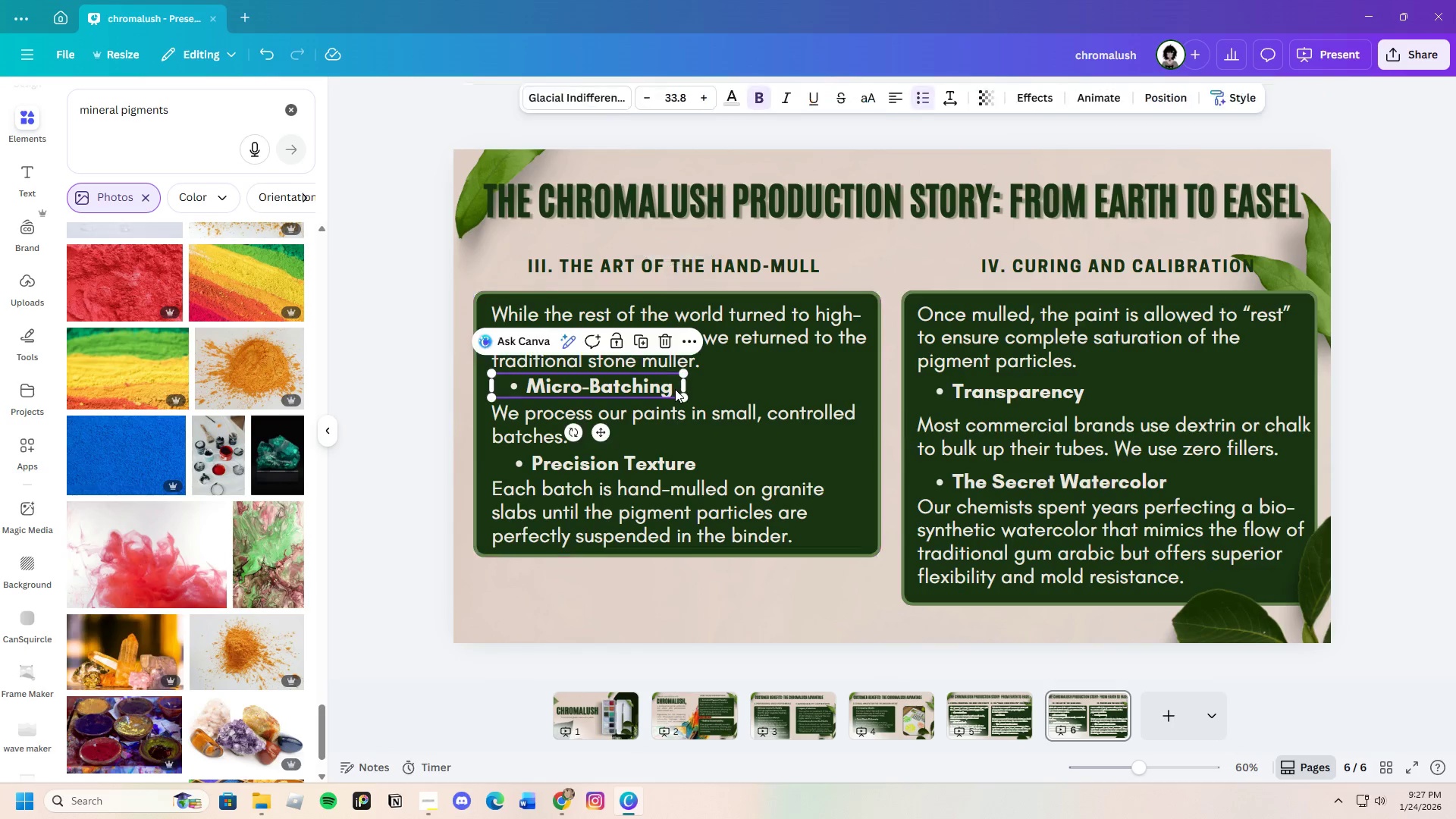 
triple_click([675, 389])
 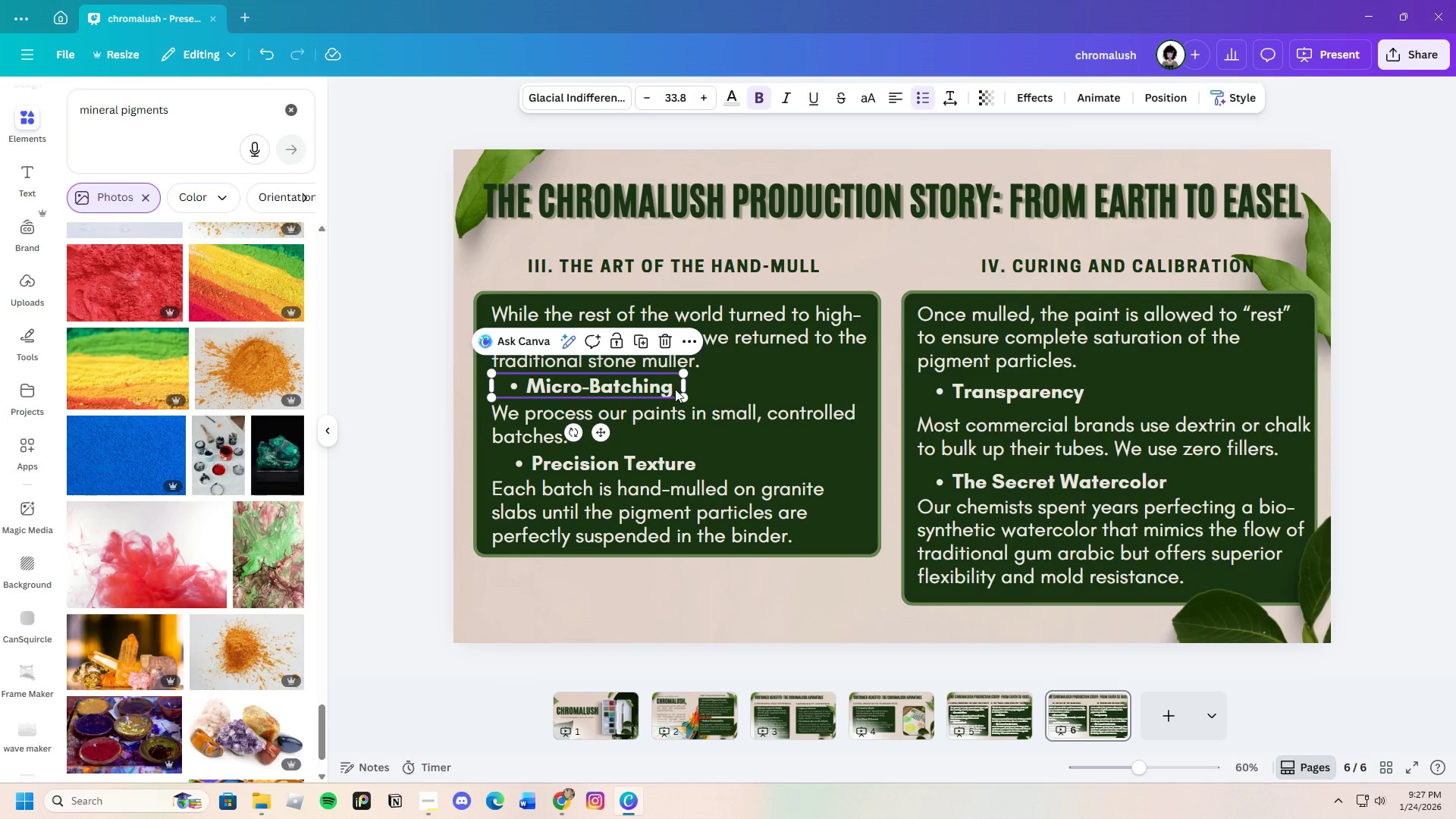 
triple_click([675, 389])
 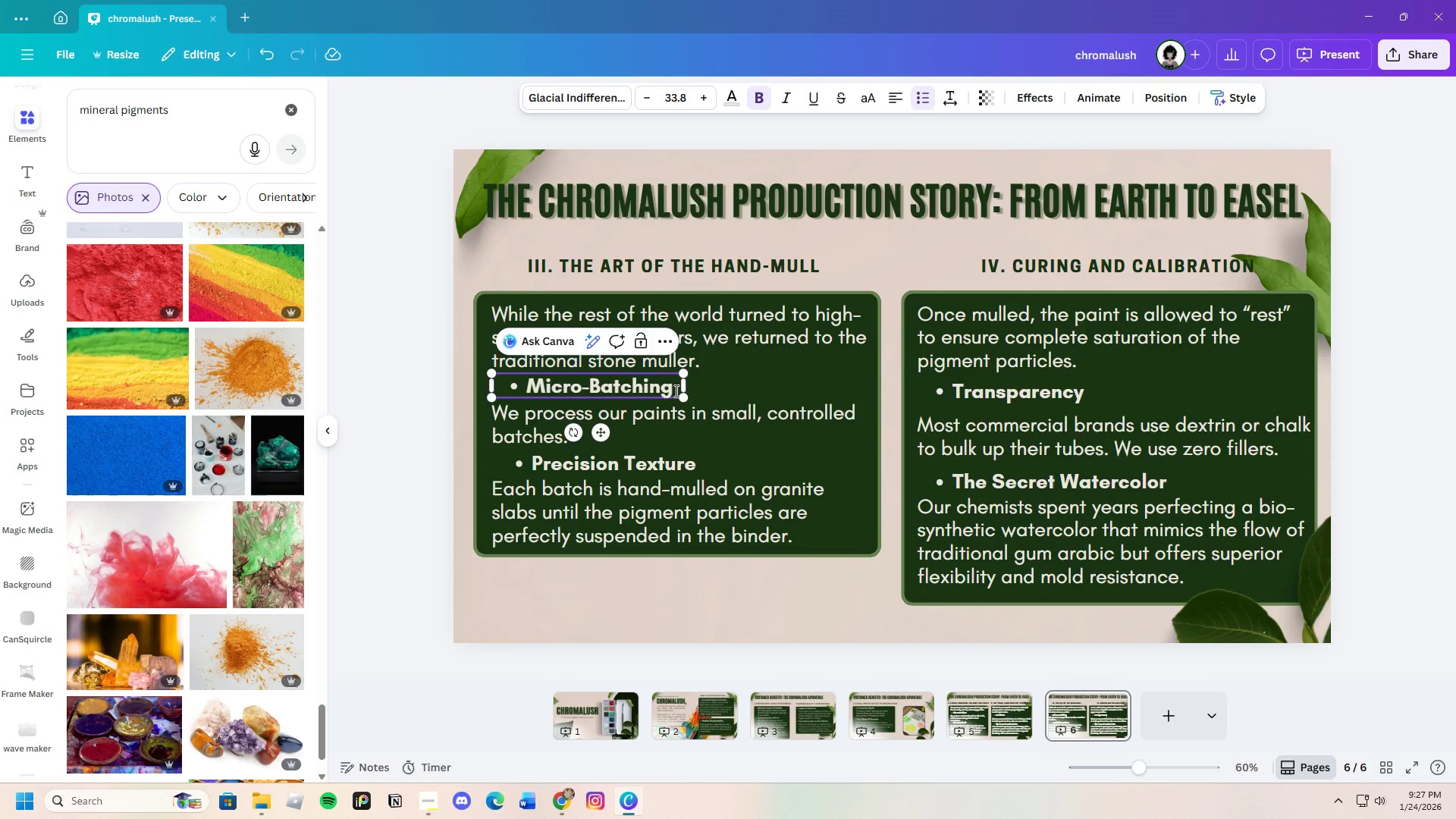 
key(Shift+Semicolon)
 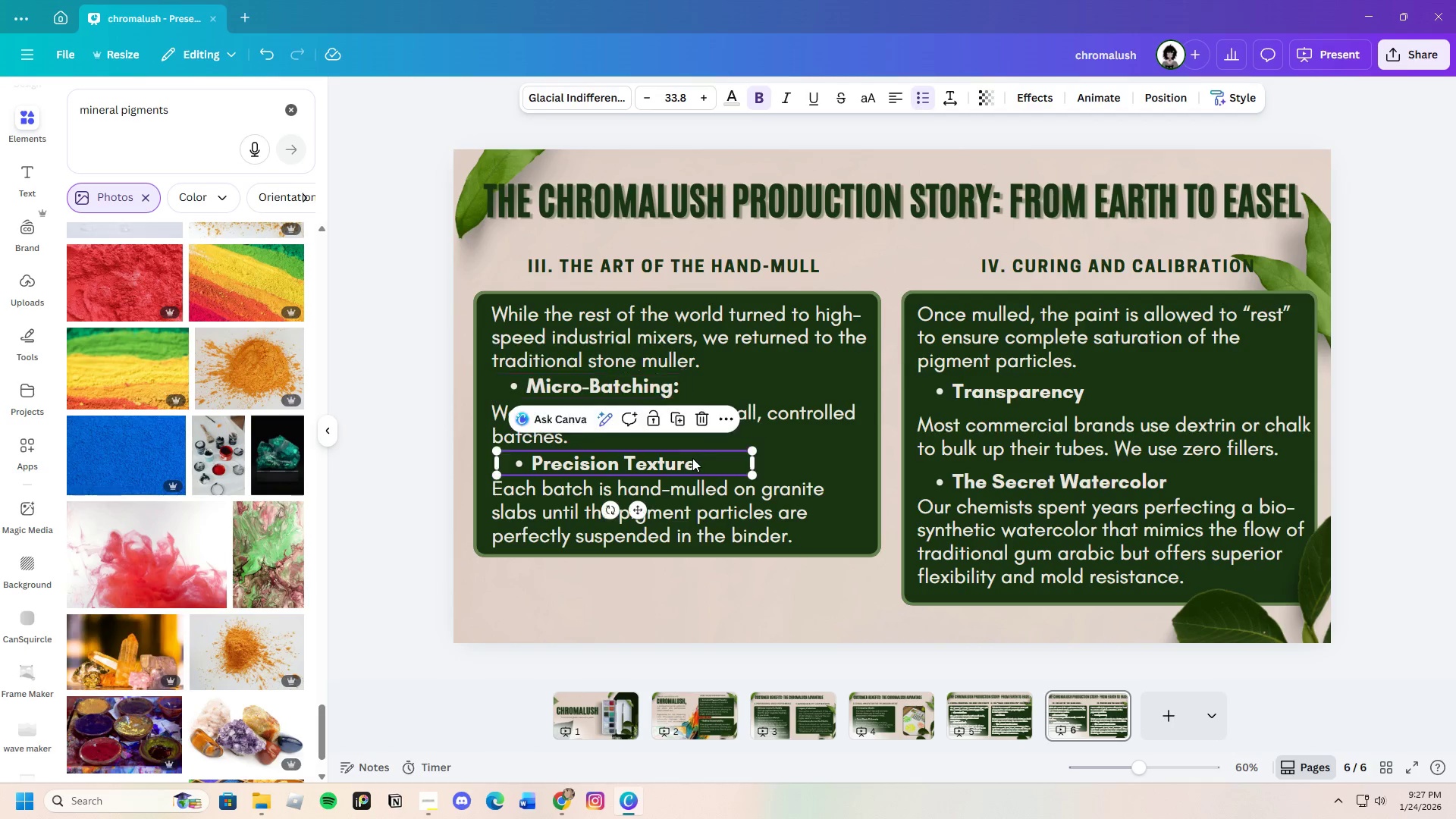 
double_click([701, 466])
 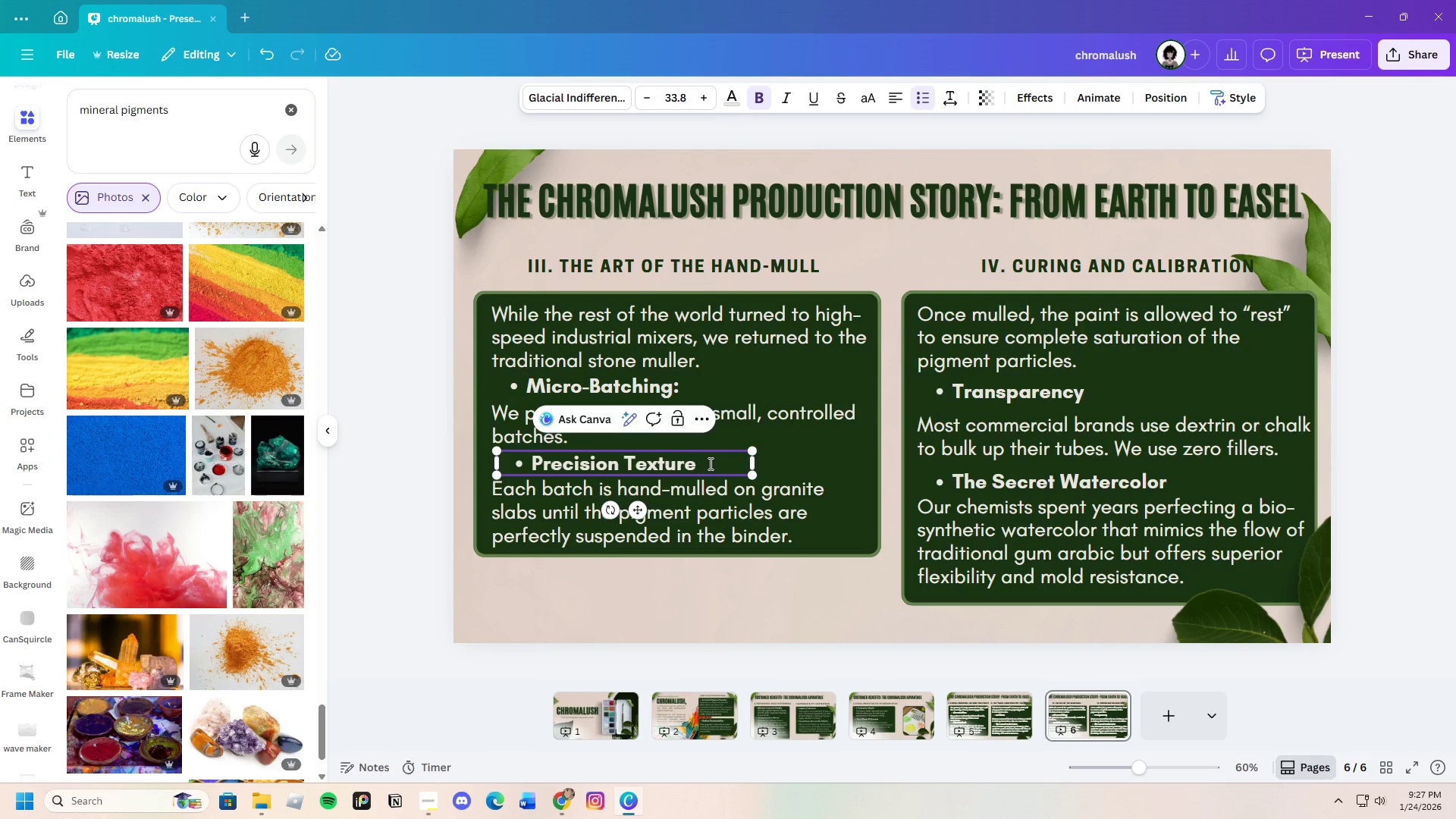 
key(Shift+Semicolon)
 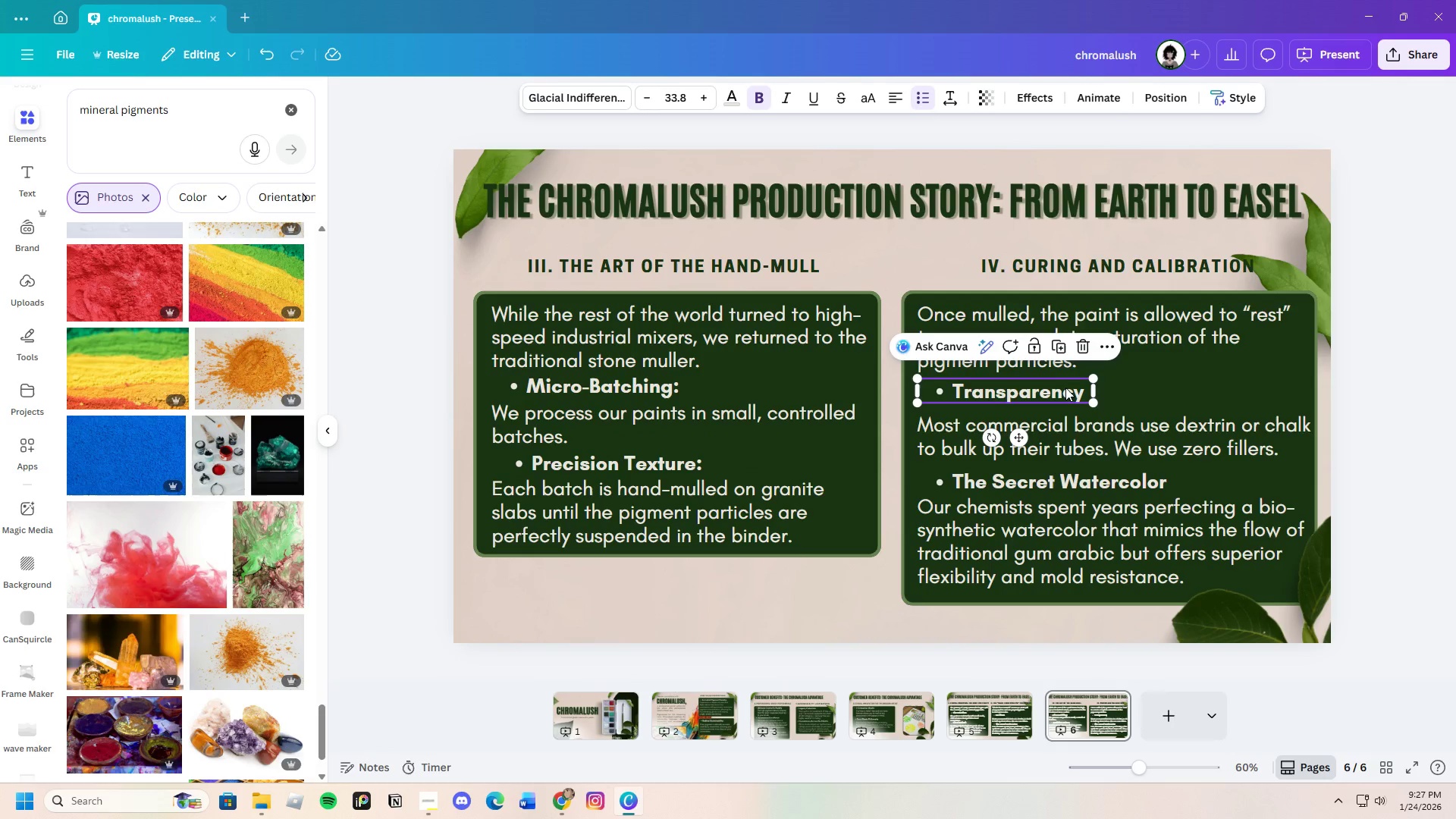 
double_click([1067, 388])
 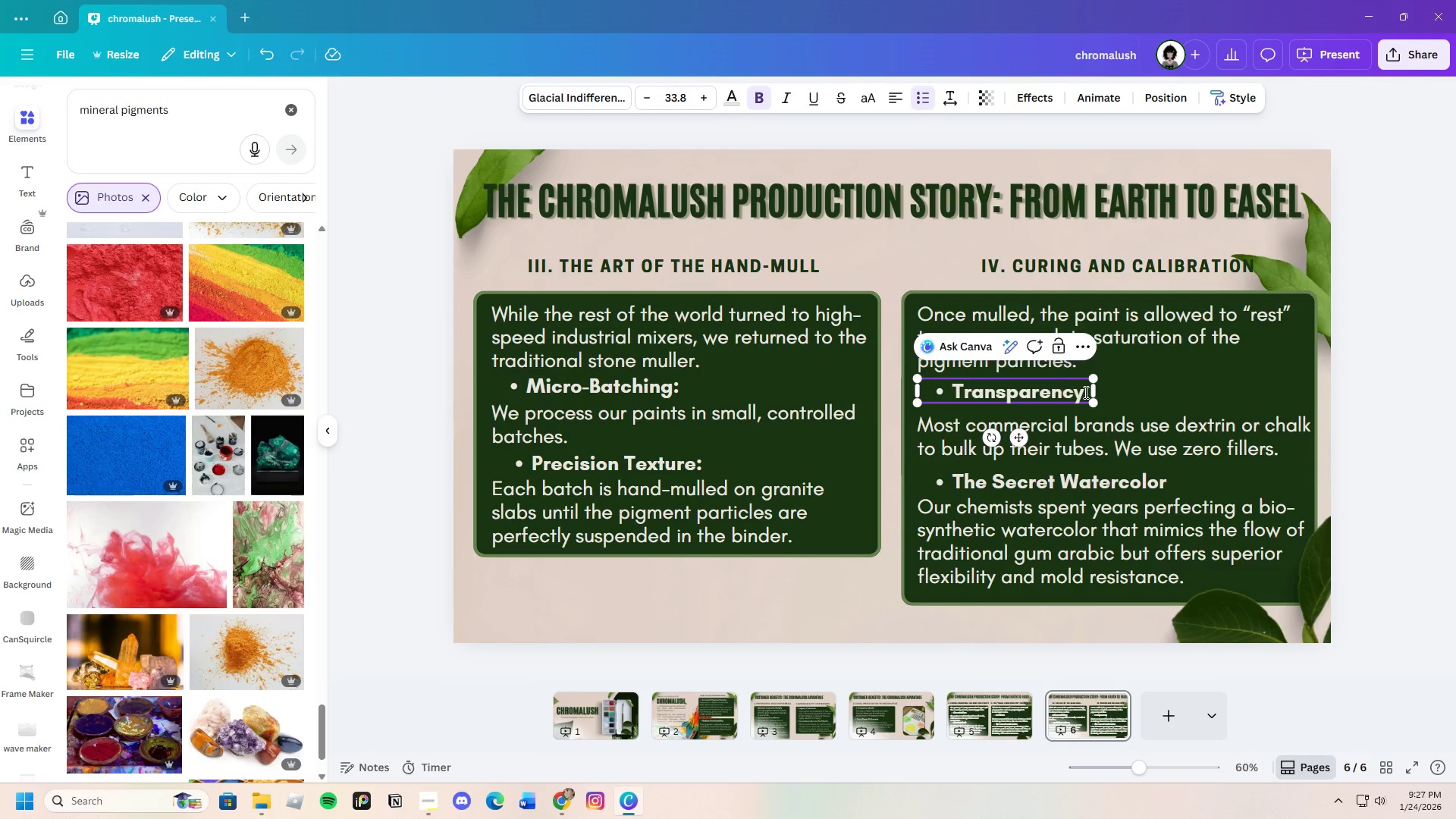 
left_click([1084, 392])
 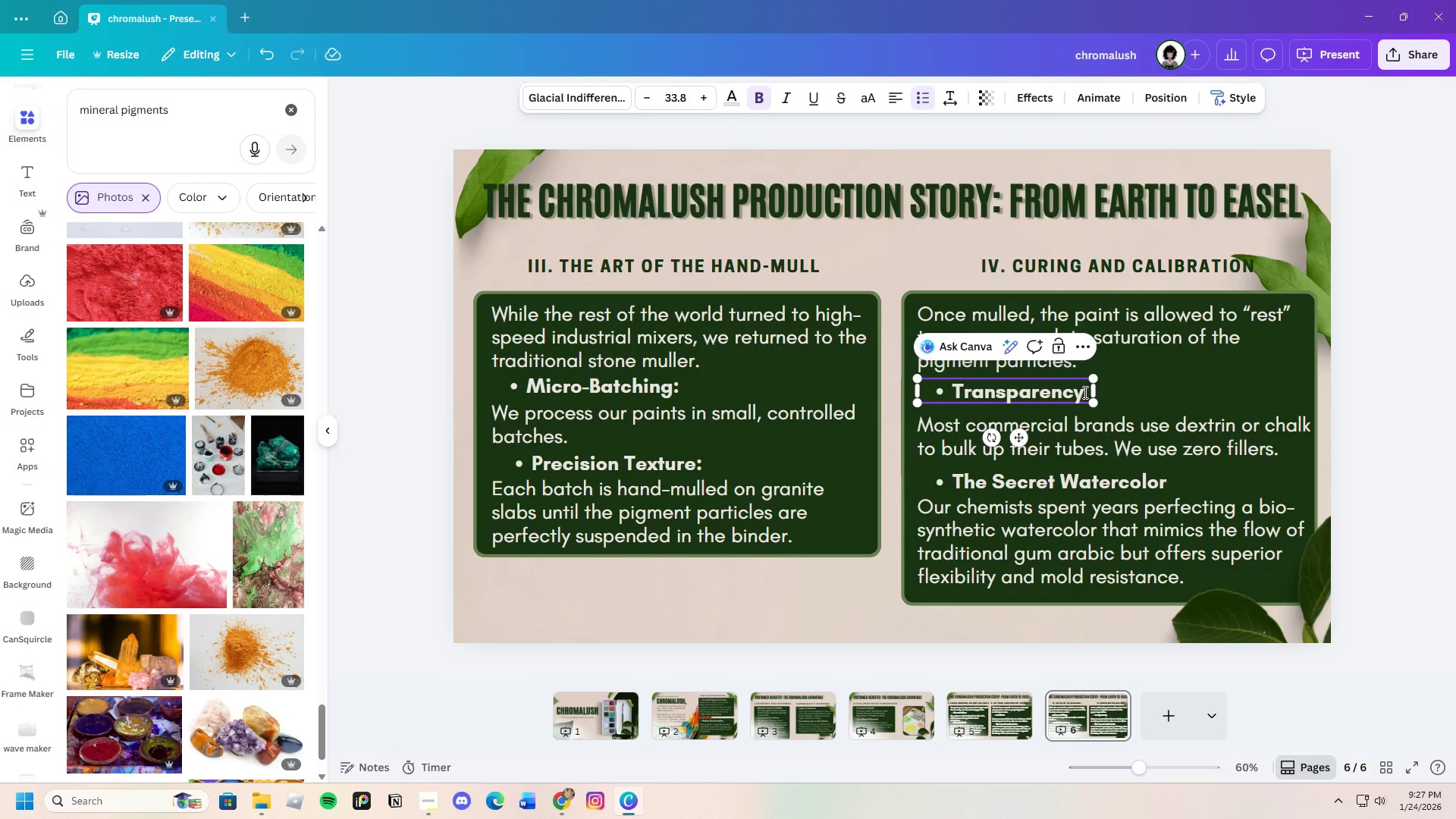 
key(Shift+Semicolon)
 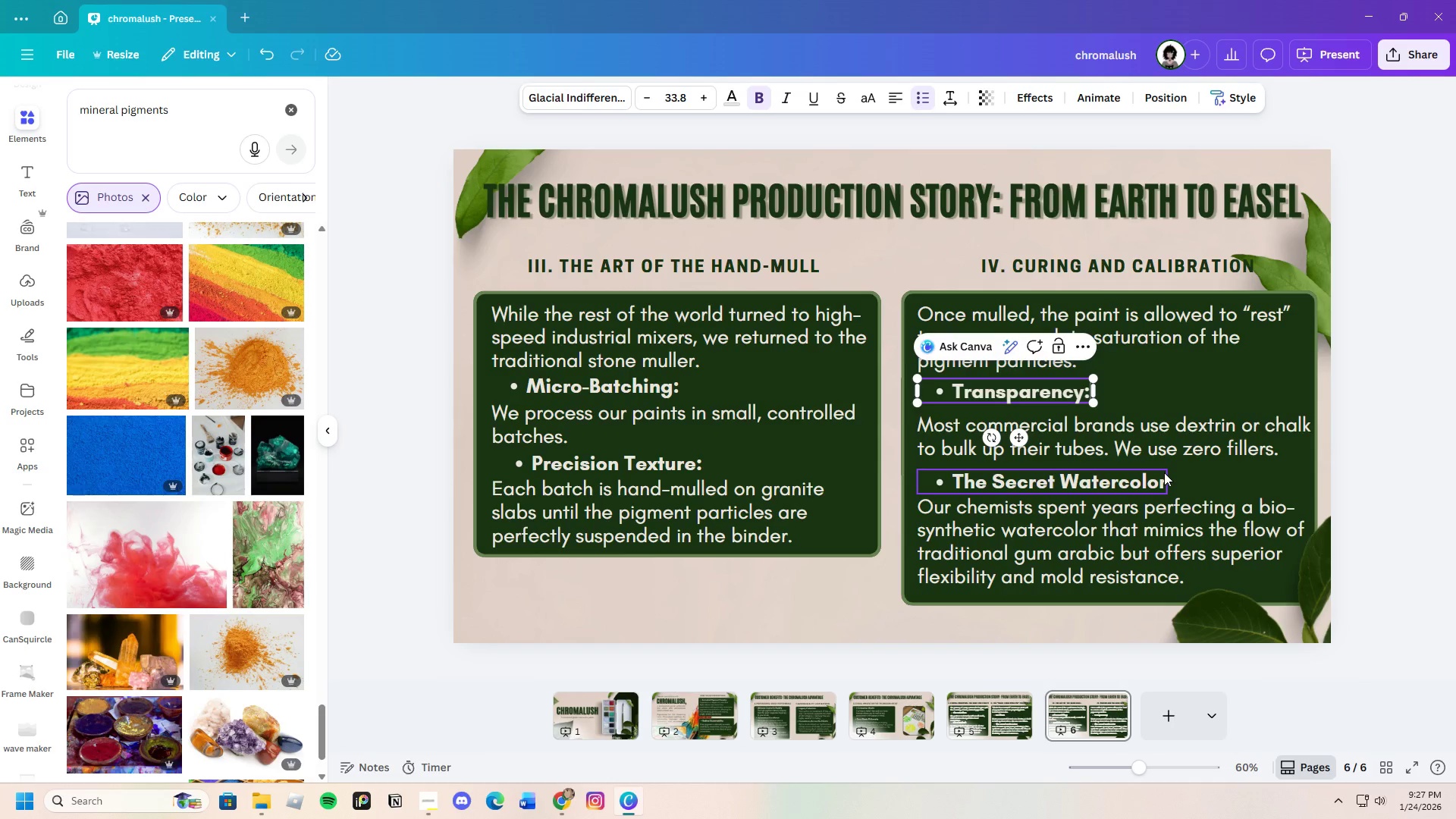 
left_click([1168, 475])
 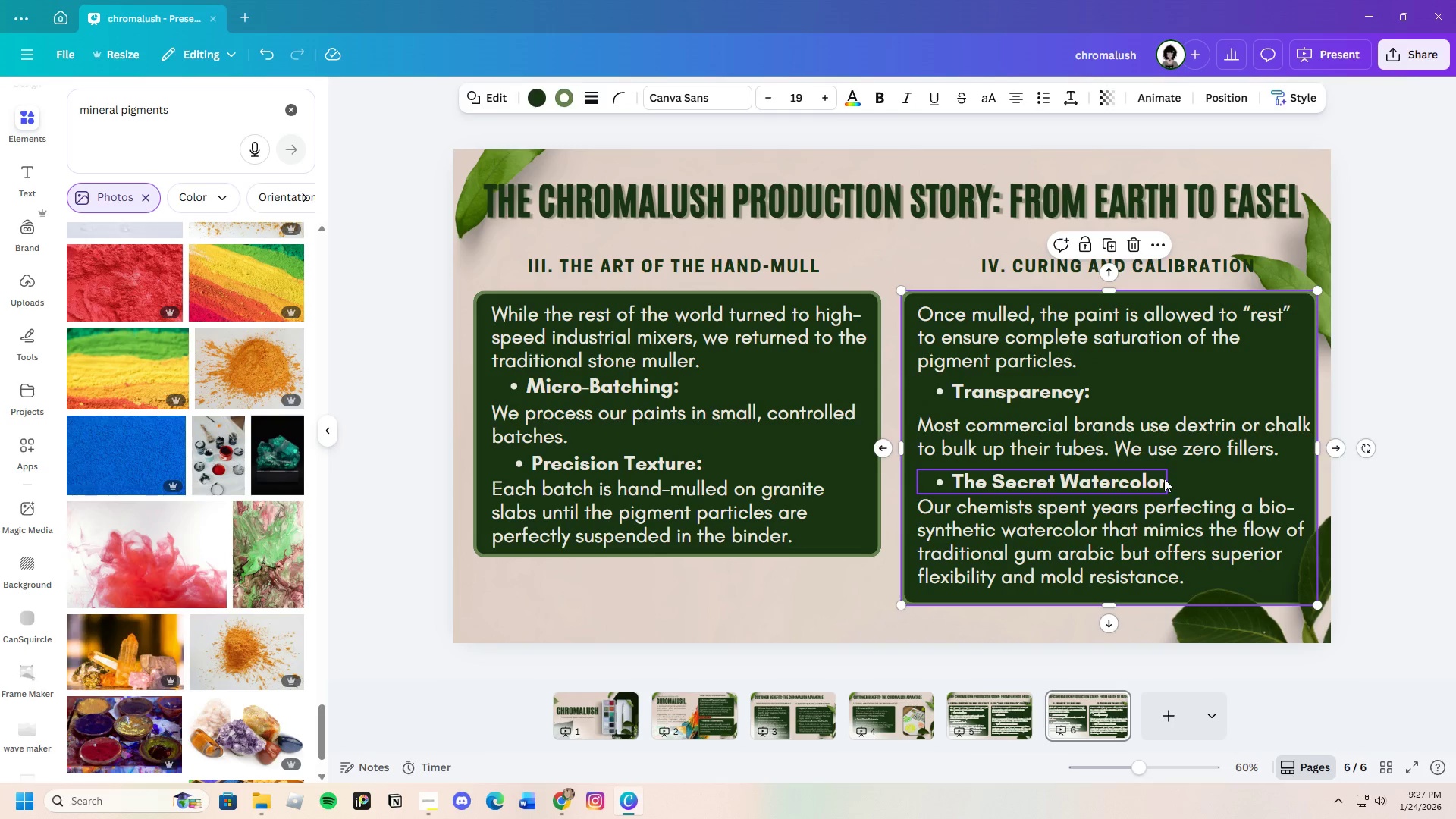 
left_click([1164, 479])
 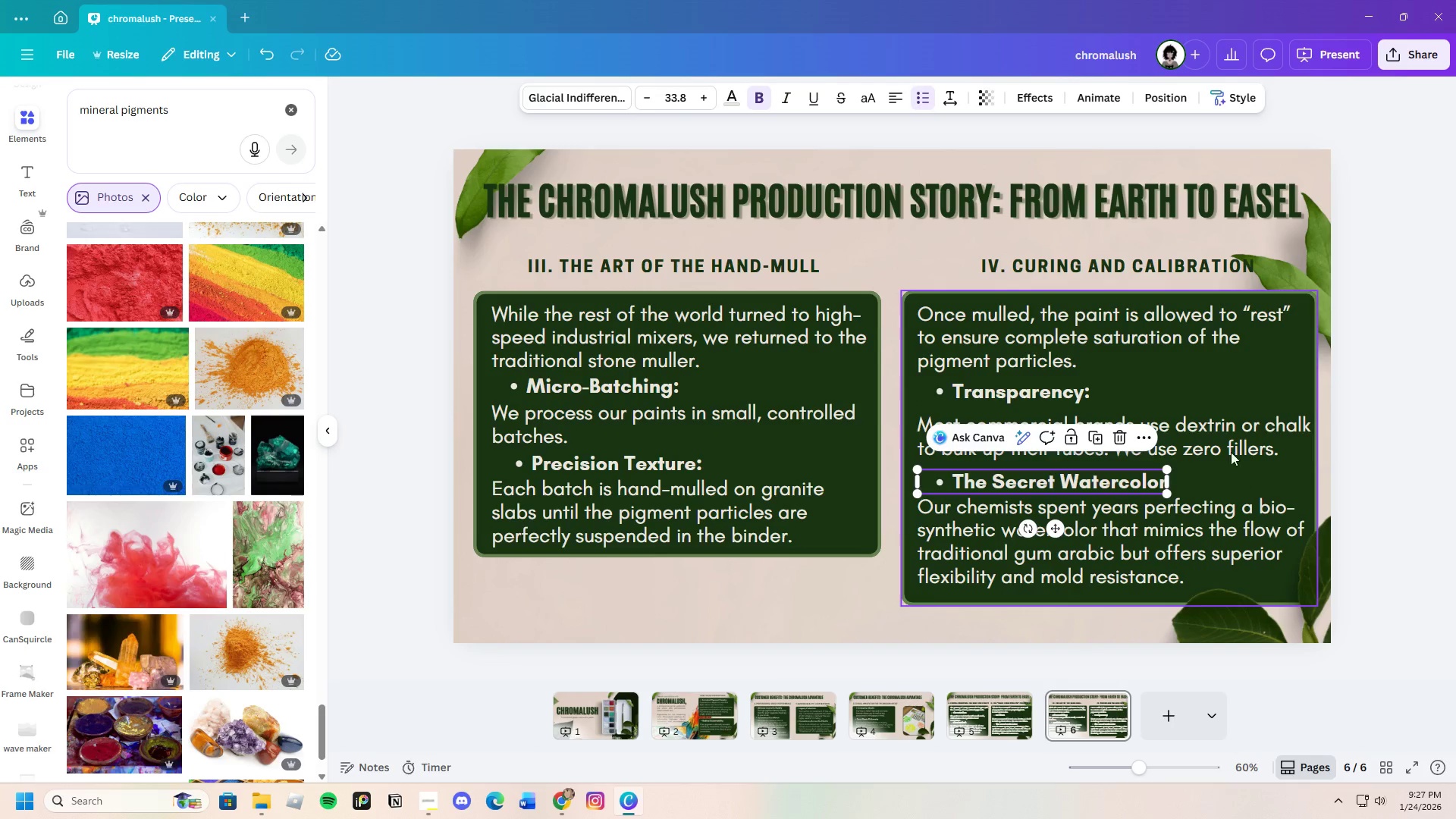 
left_click([1217, 422])
 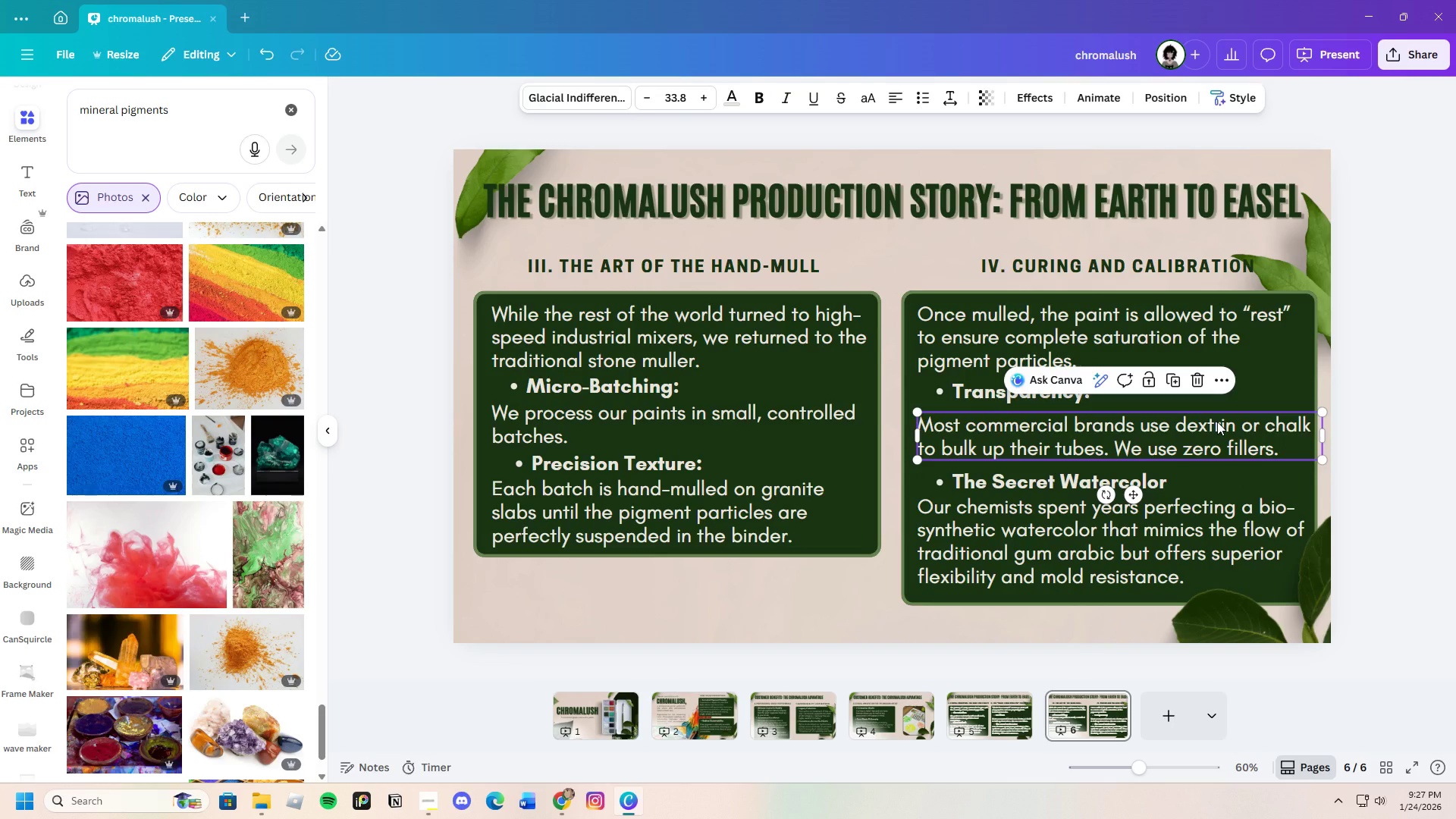 
left_click([1217, 422])
 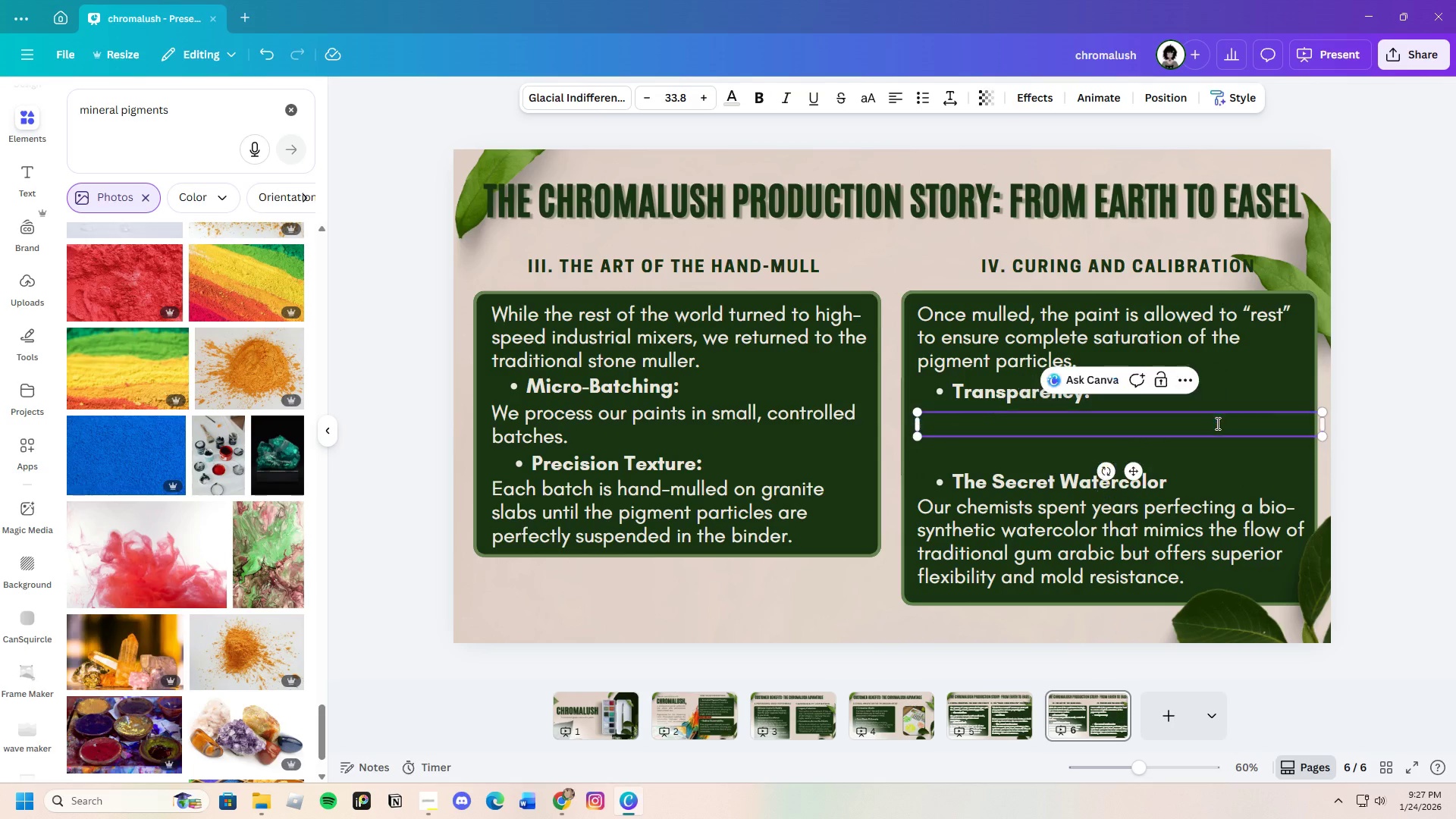 
key(Backspace)
type(Ensuring the gloe)
key(Backspace)
type(w of the paper shines through.)
 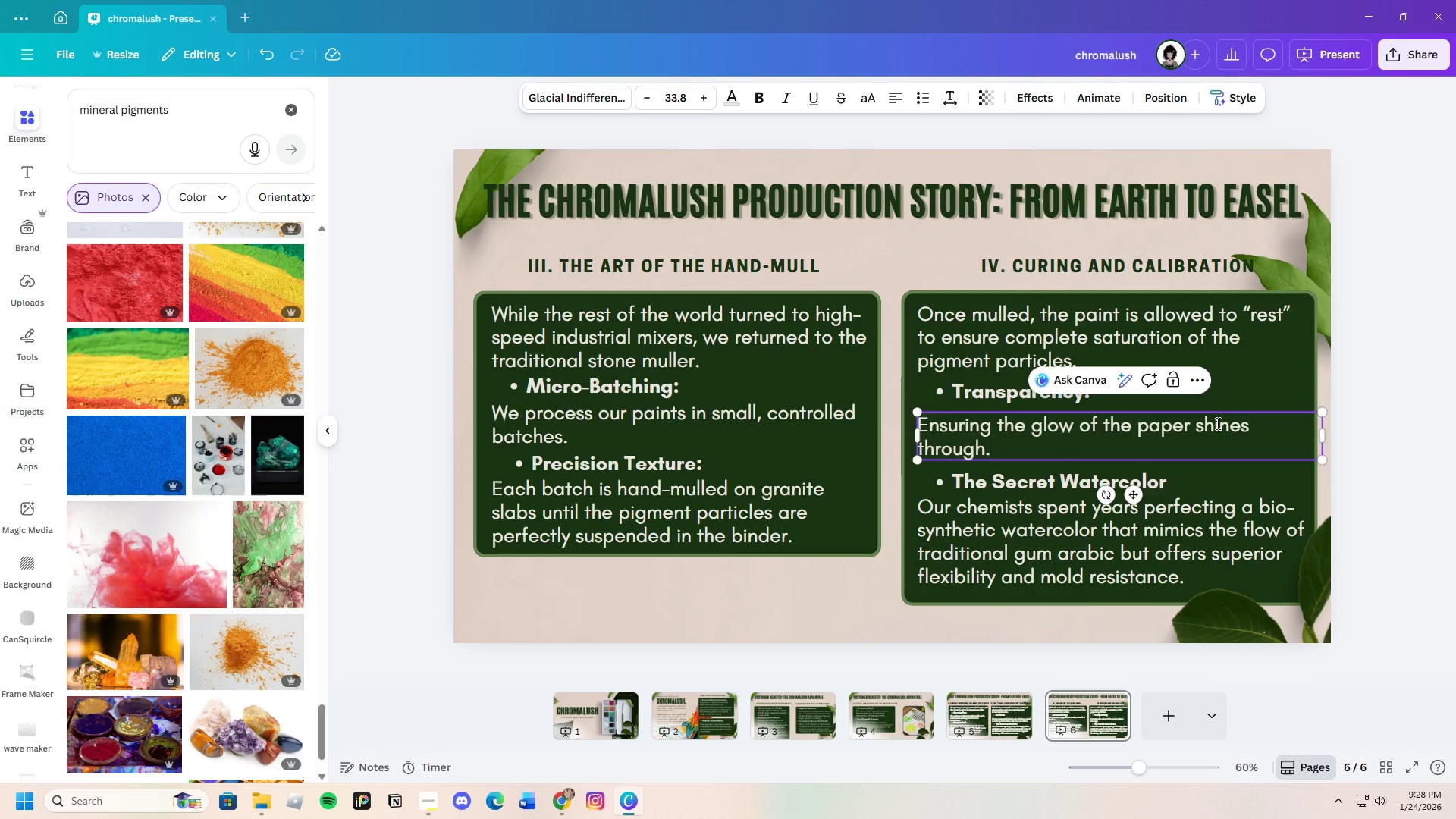 
wait(8.12)
 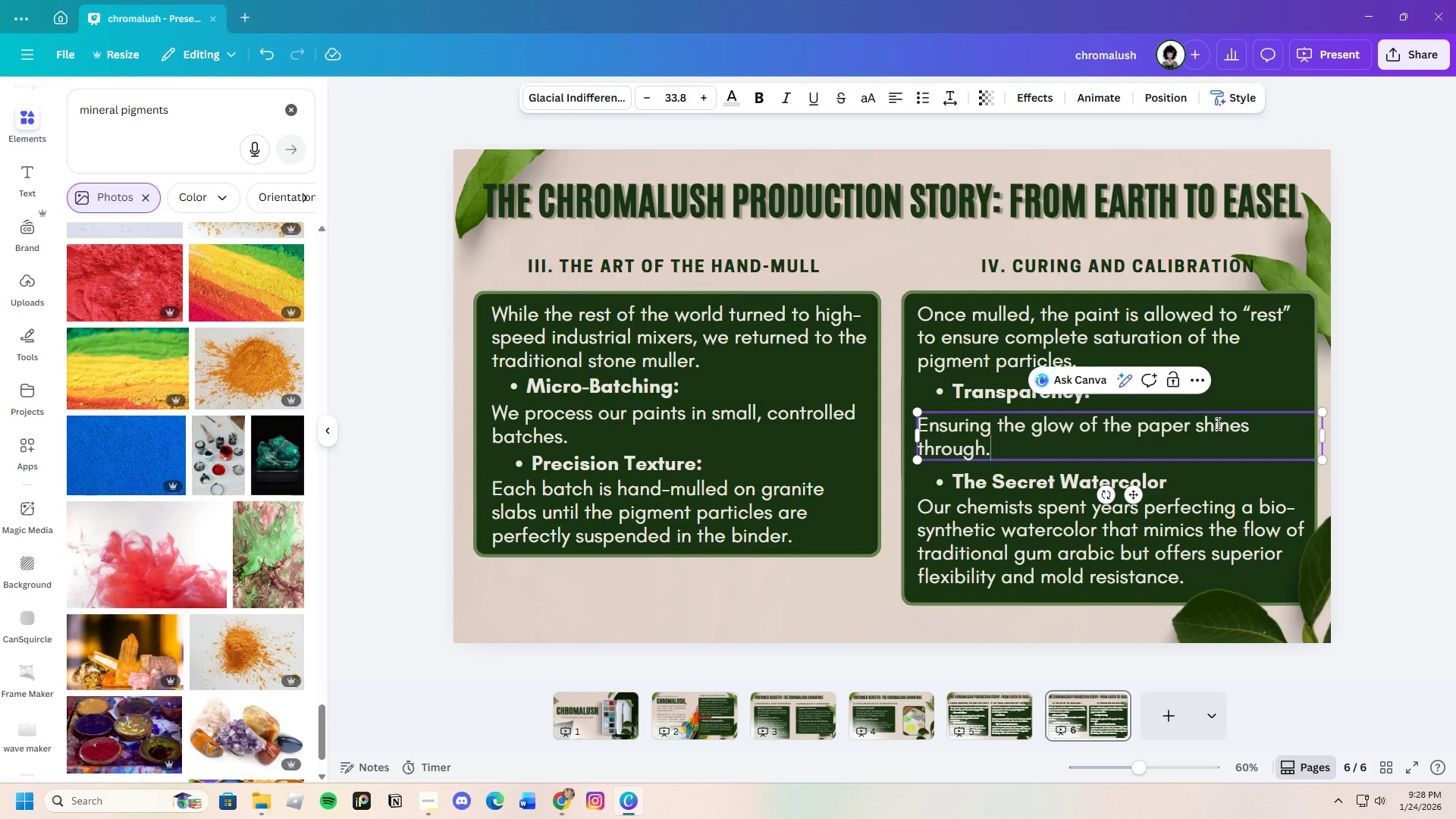 
left_click([1249, 472])
 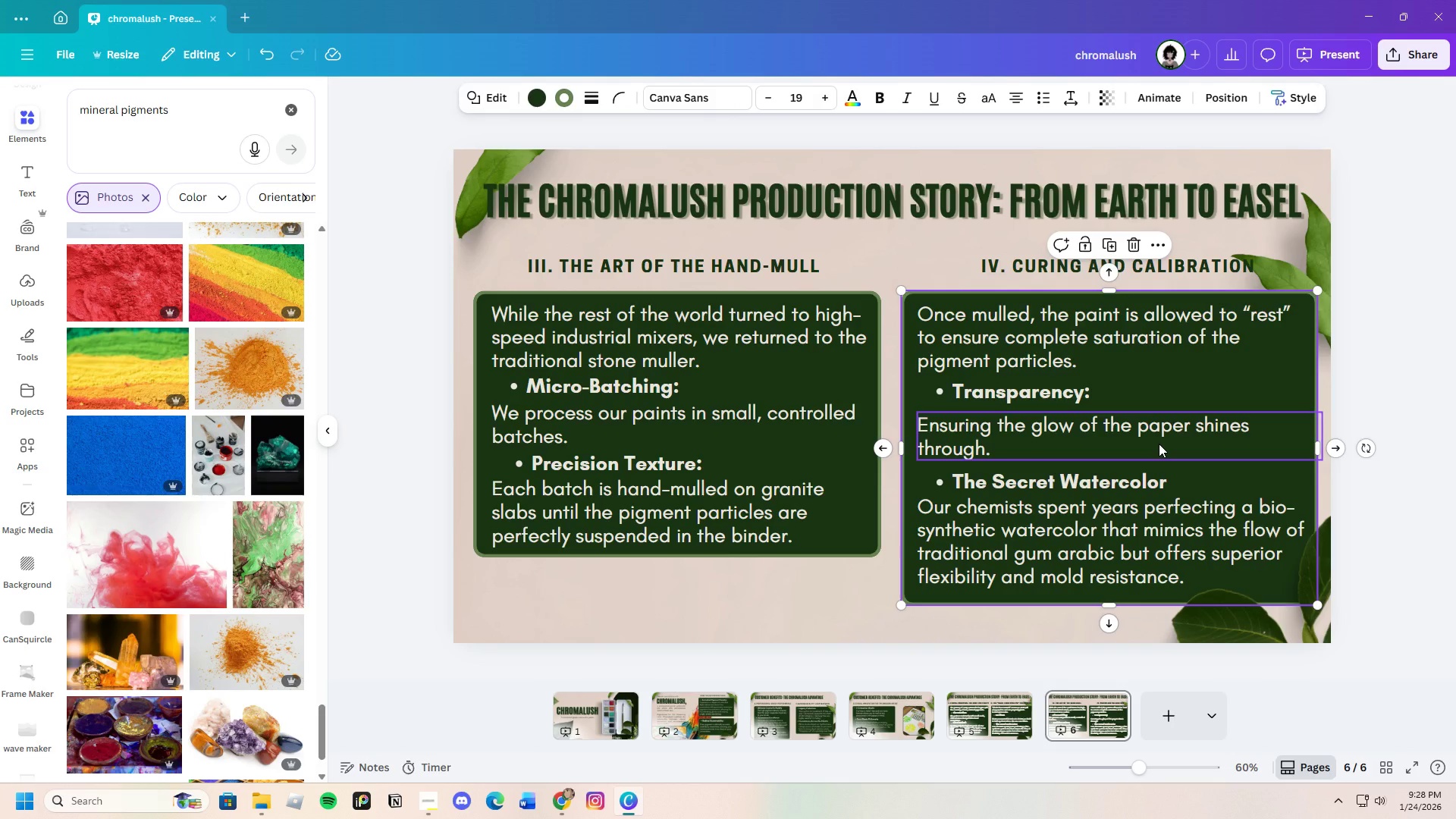 
left_click([1159, 444])
 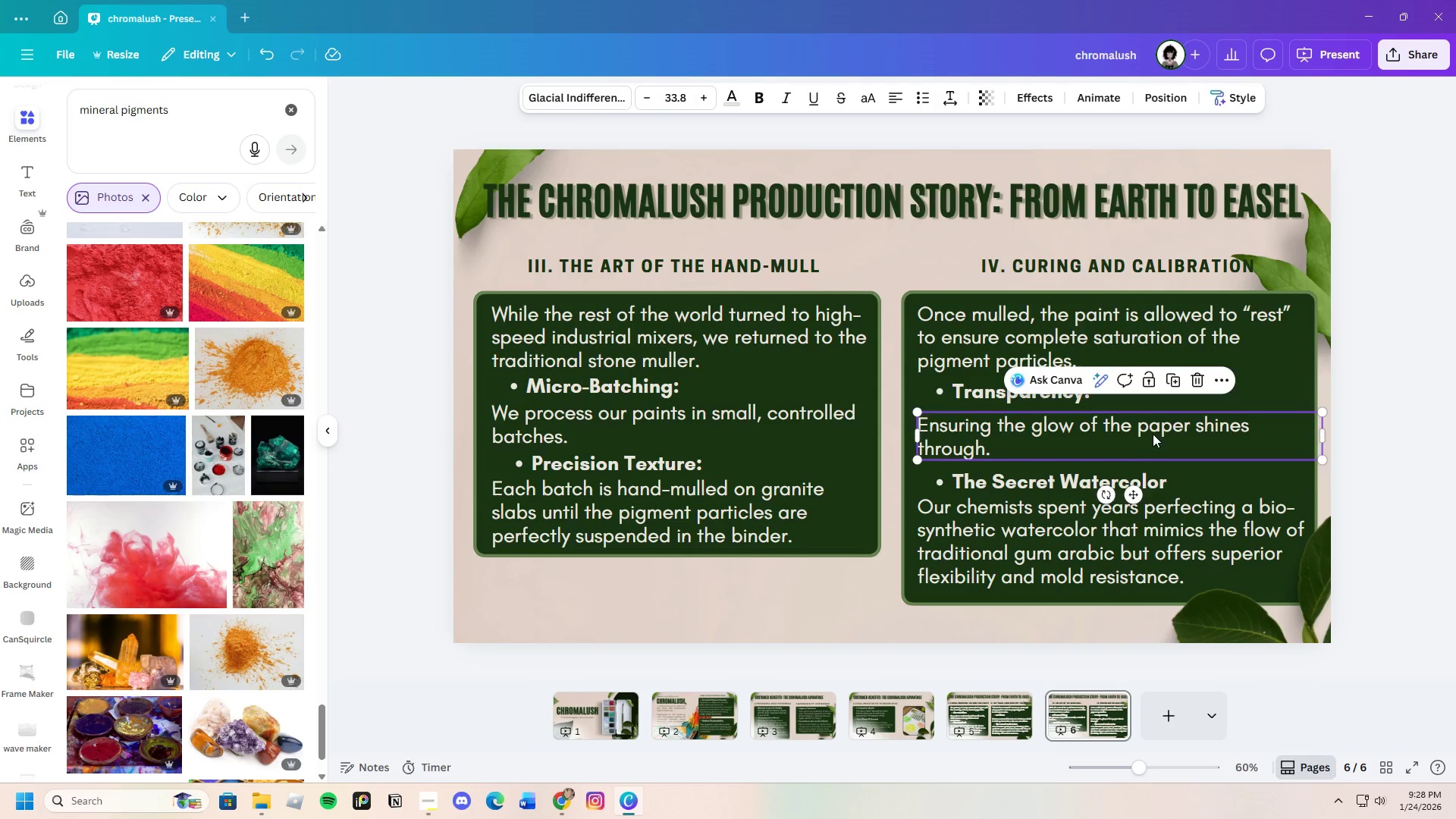 
left_click_drag(start_coordinate=[1153, 438], to_coordinate=[1153, 428])
 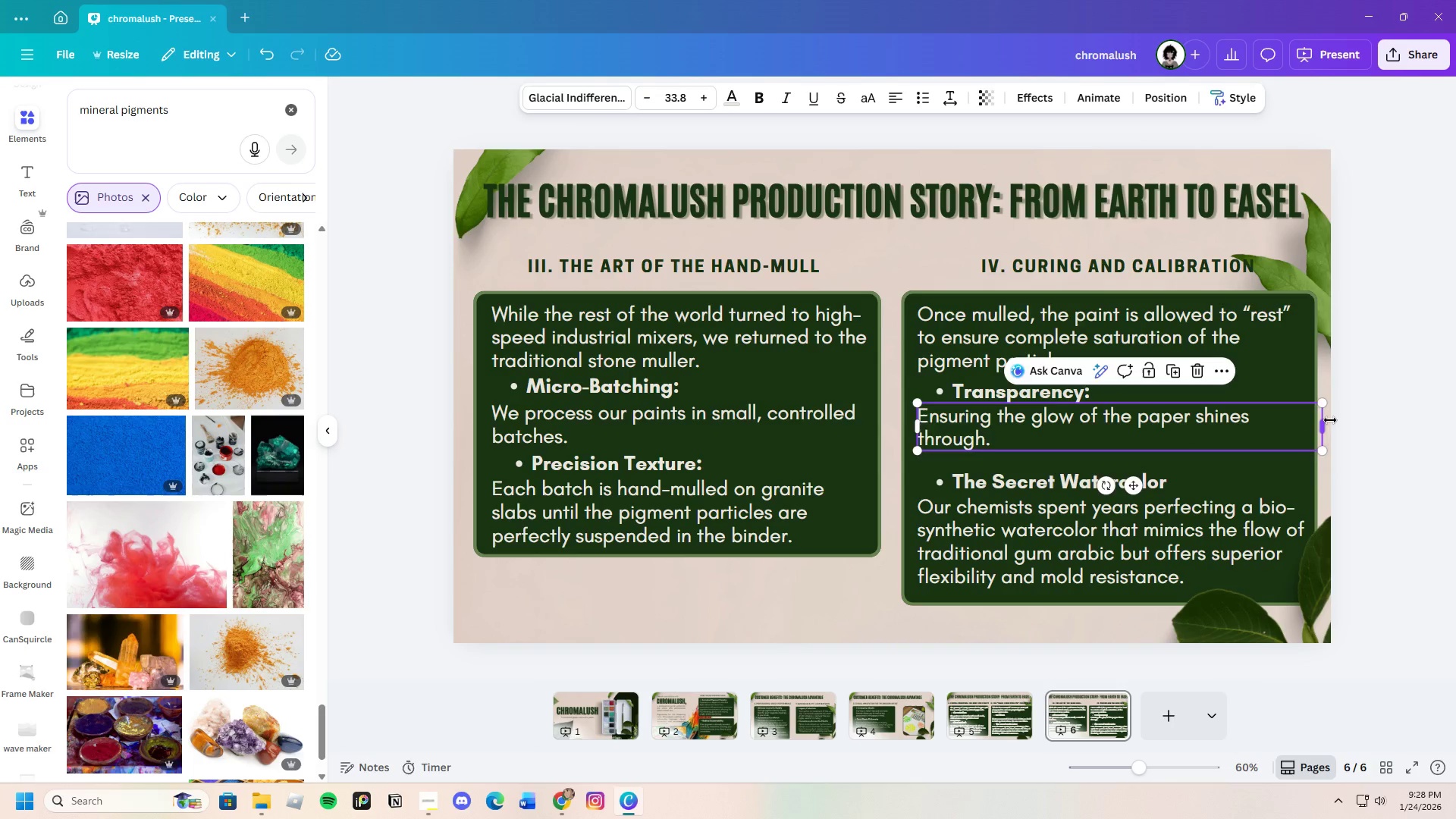 
left_click_drag(start_coordinate=[1324, 420], to_coordinate=[1335, 421])
 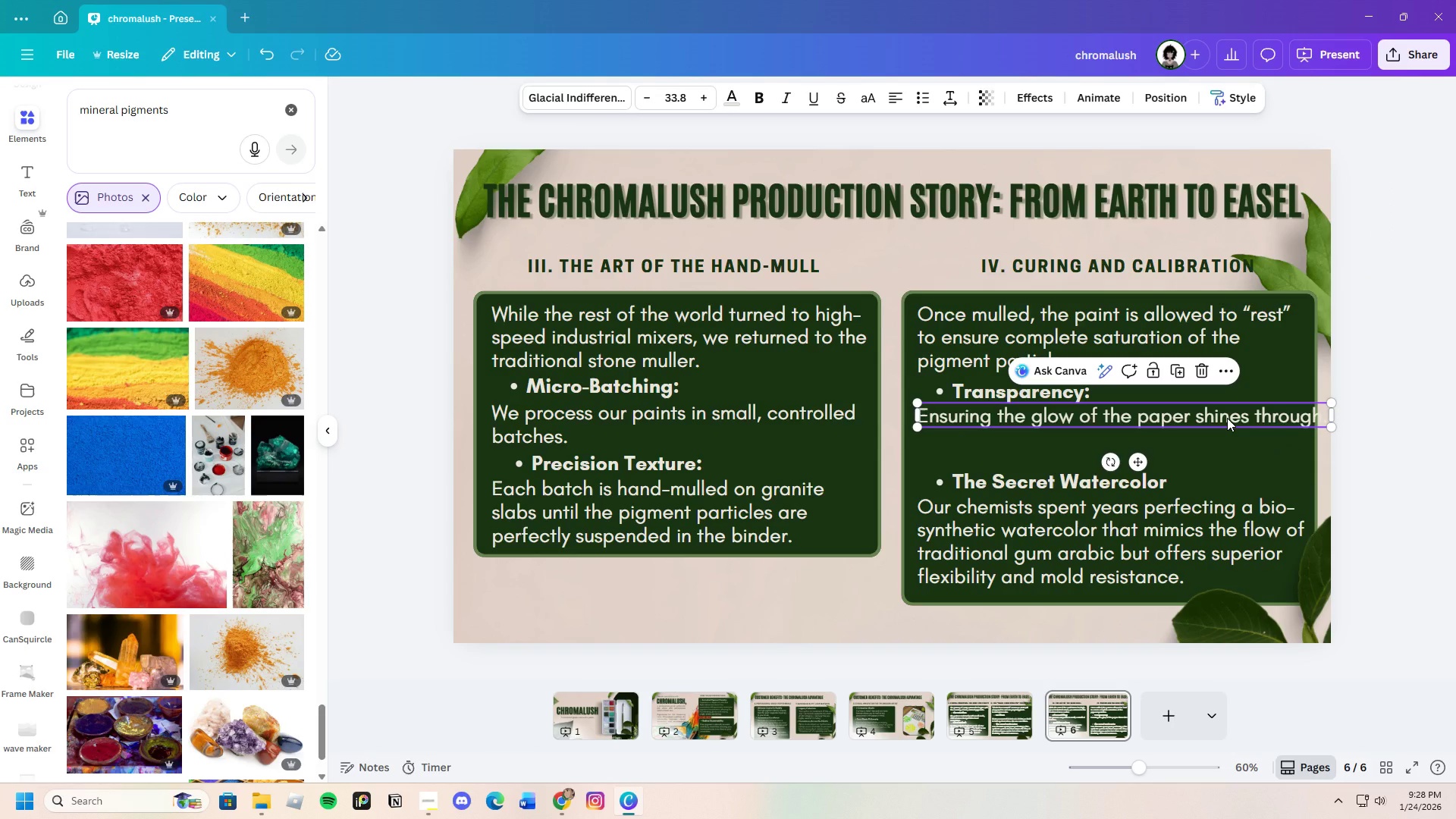 
left_click_drag(start_coordinate=[1227, 418], to_coordinate=[1222, 418])
 